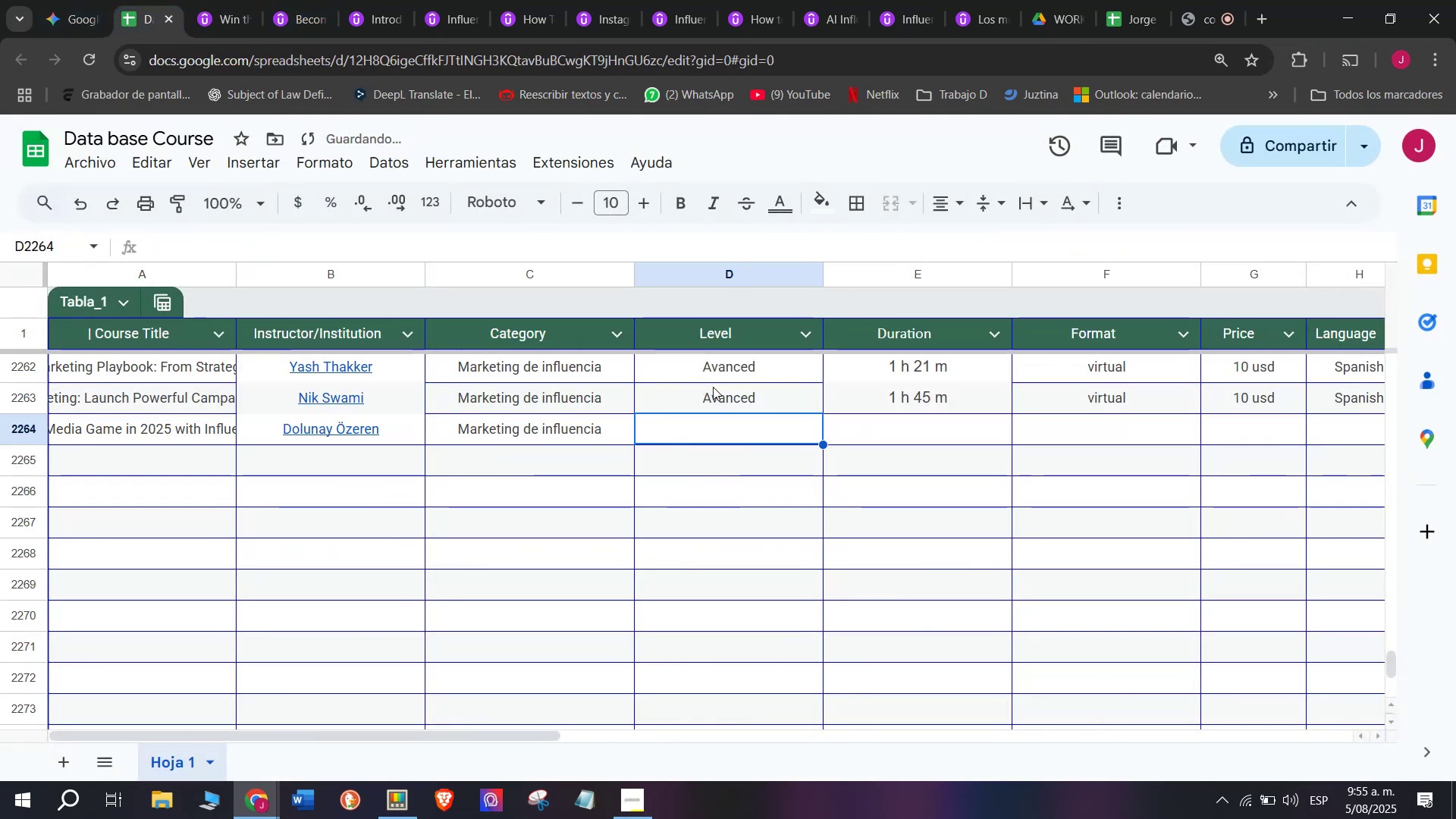 
key(Break)
 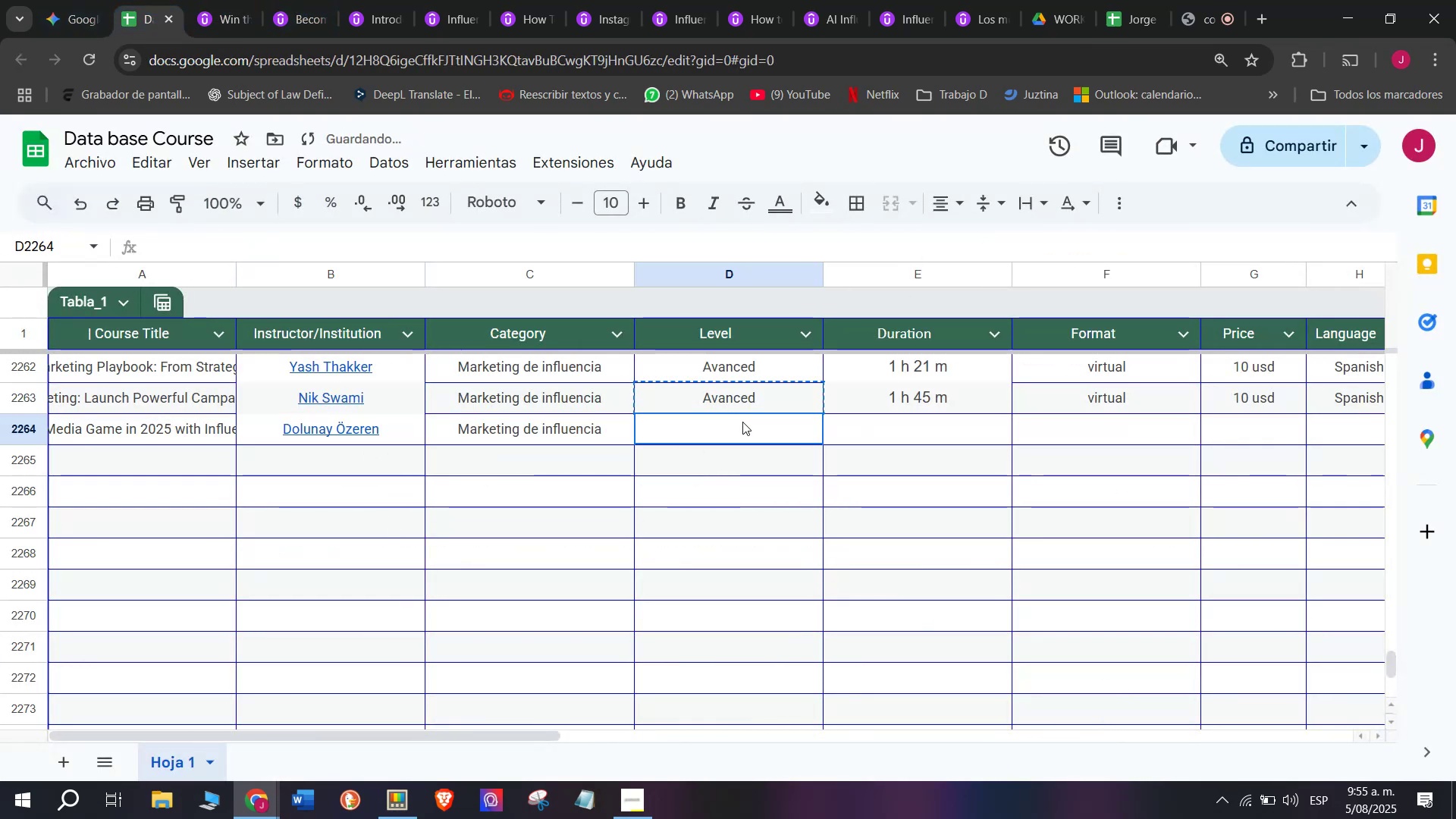 
key(Control+ControlLeft)
 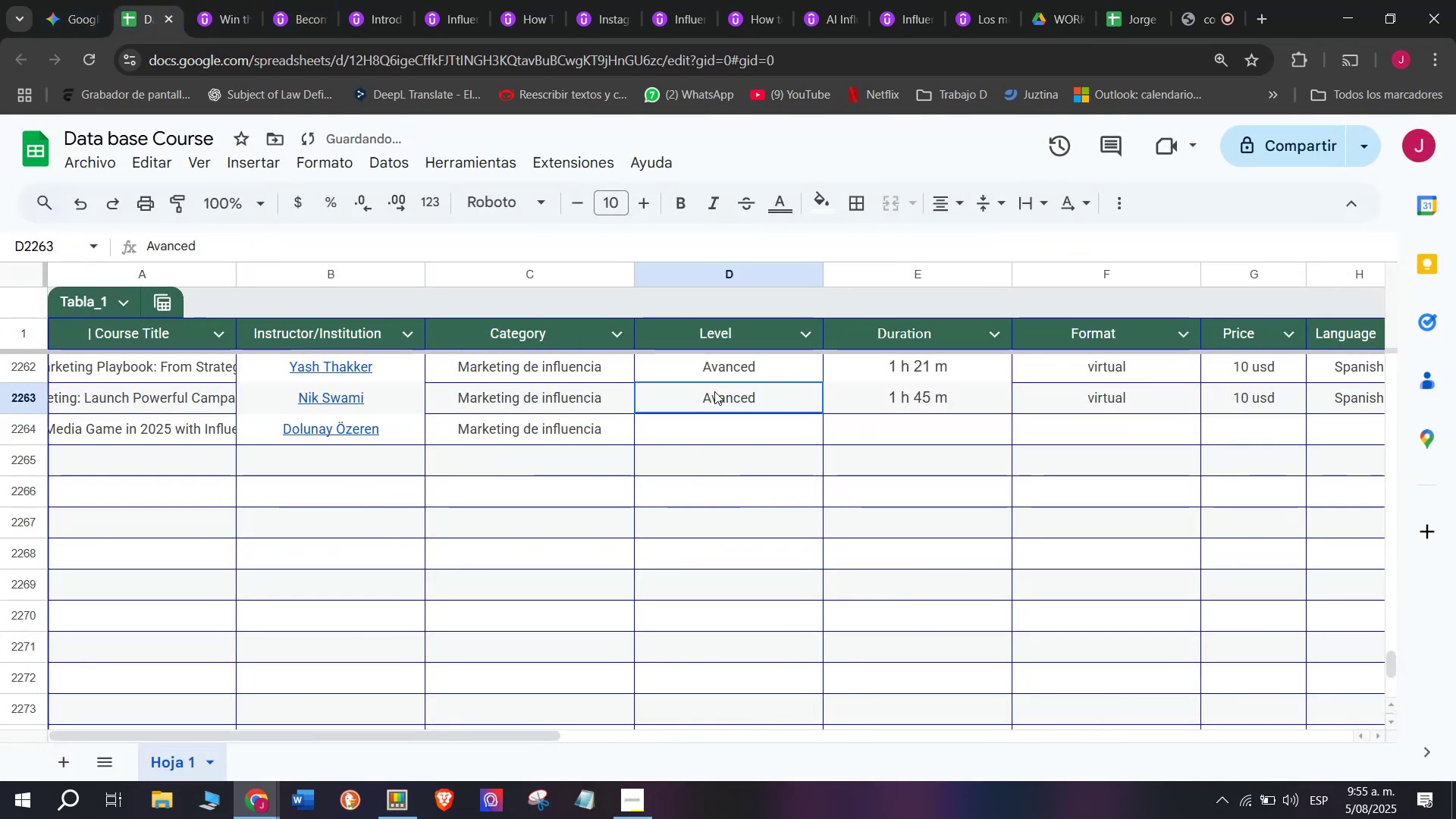 
key(Control+C)
 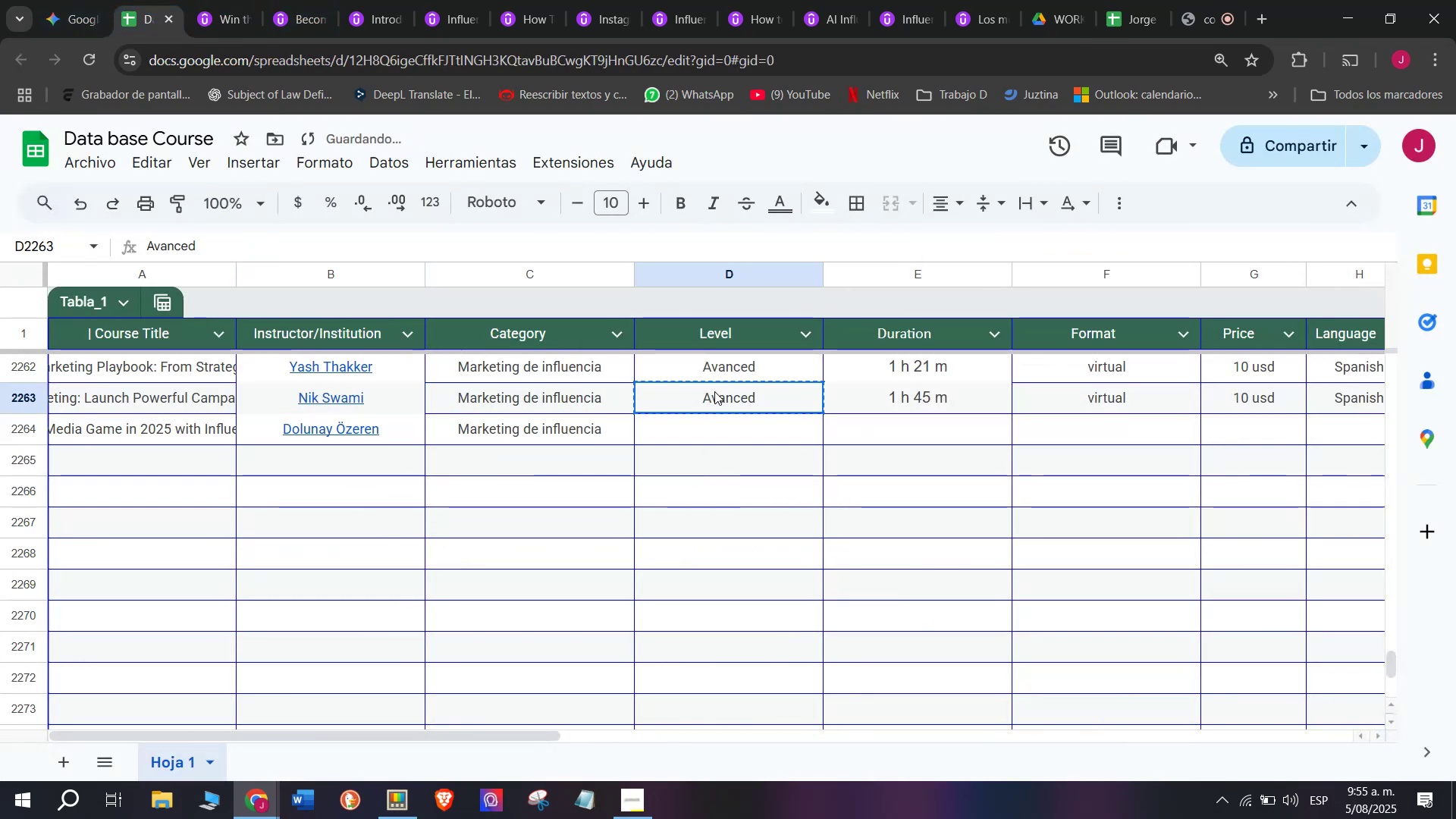 
left_click([714, 391])
 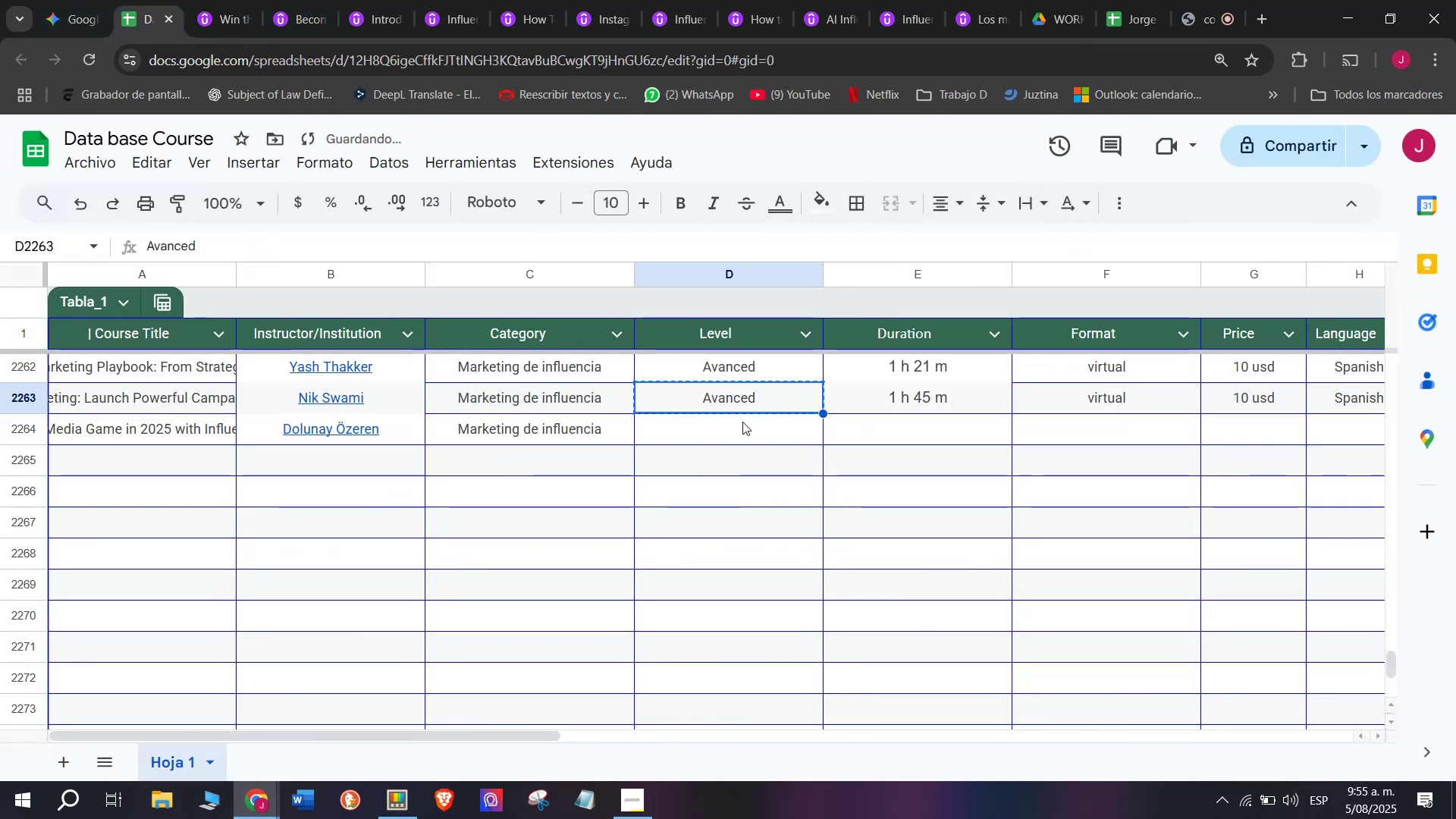 
double_click([742, 422])
 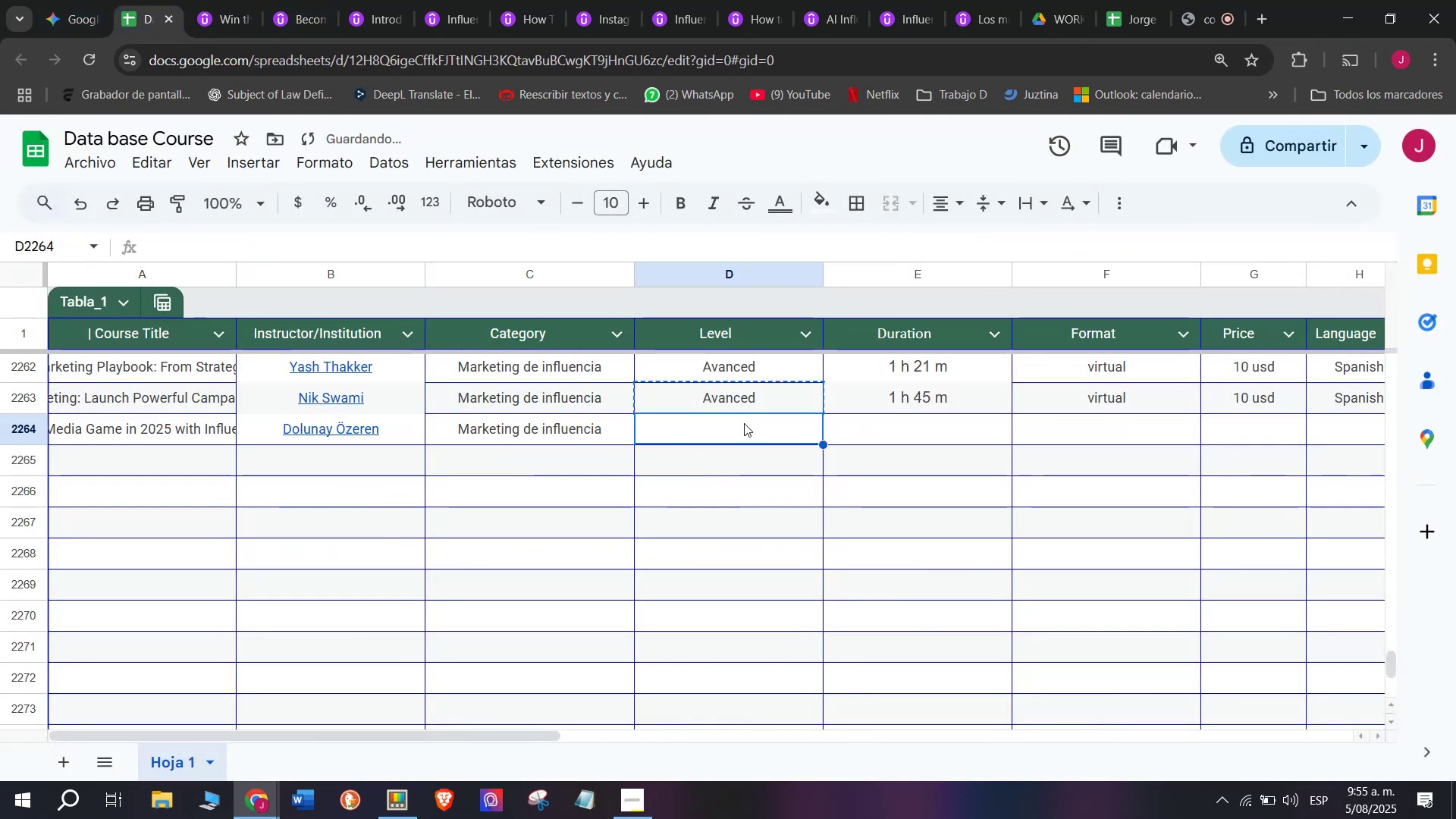 
key(Z)
 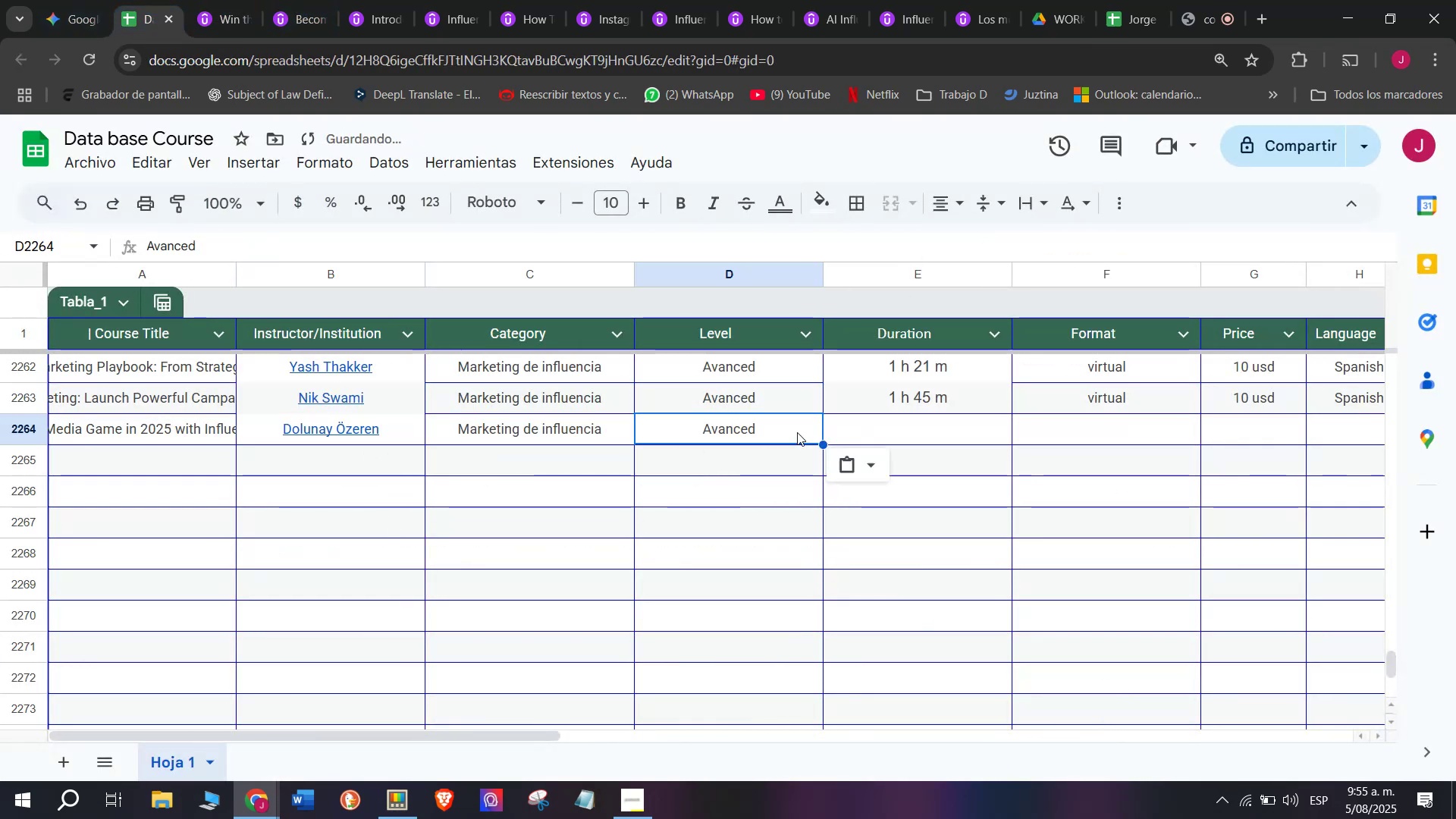 
key(Control+ControlLeft)
 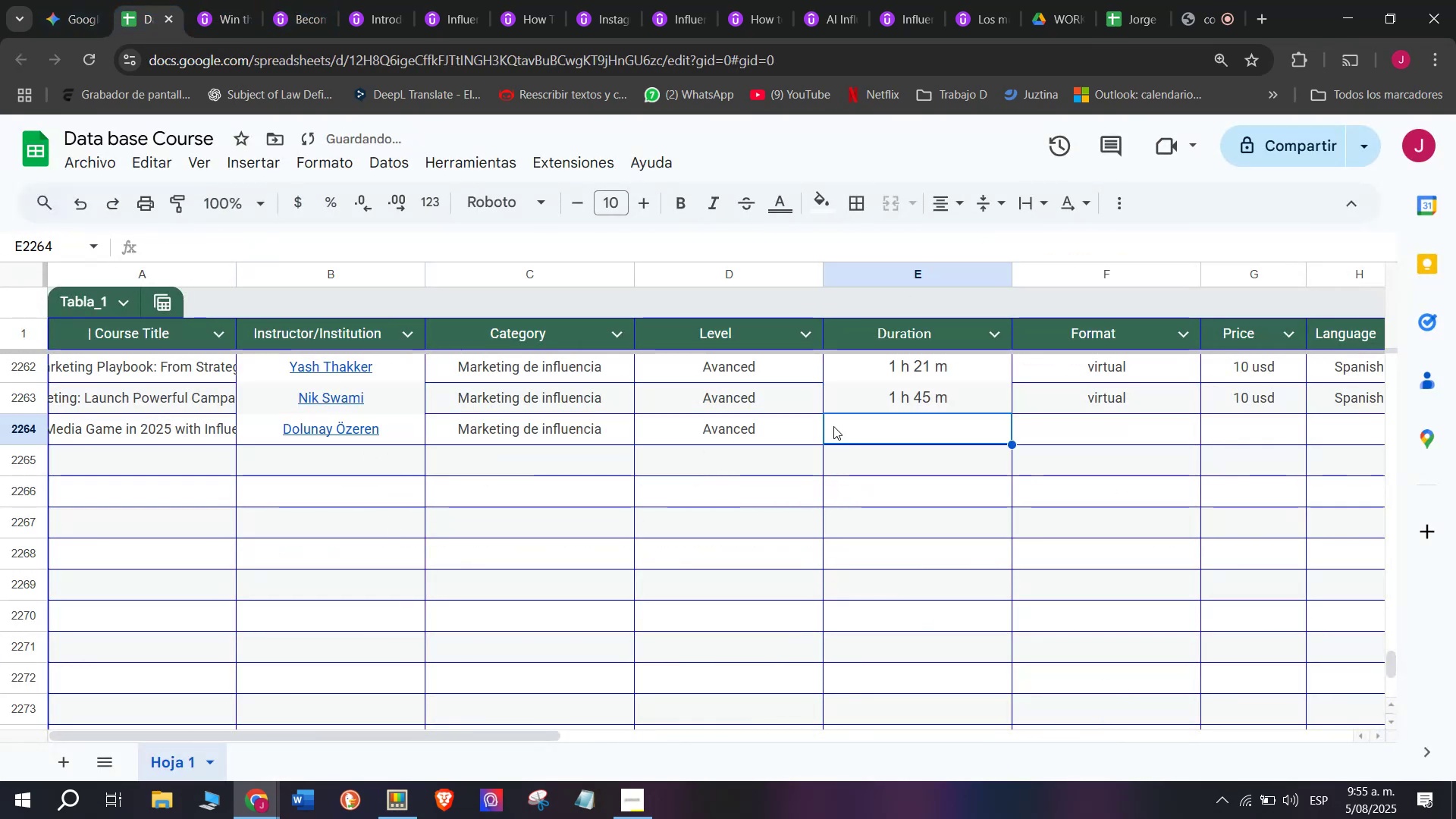 
key(Control+V)
 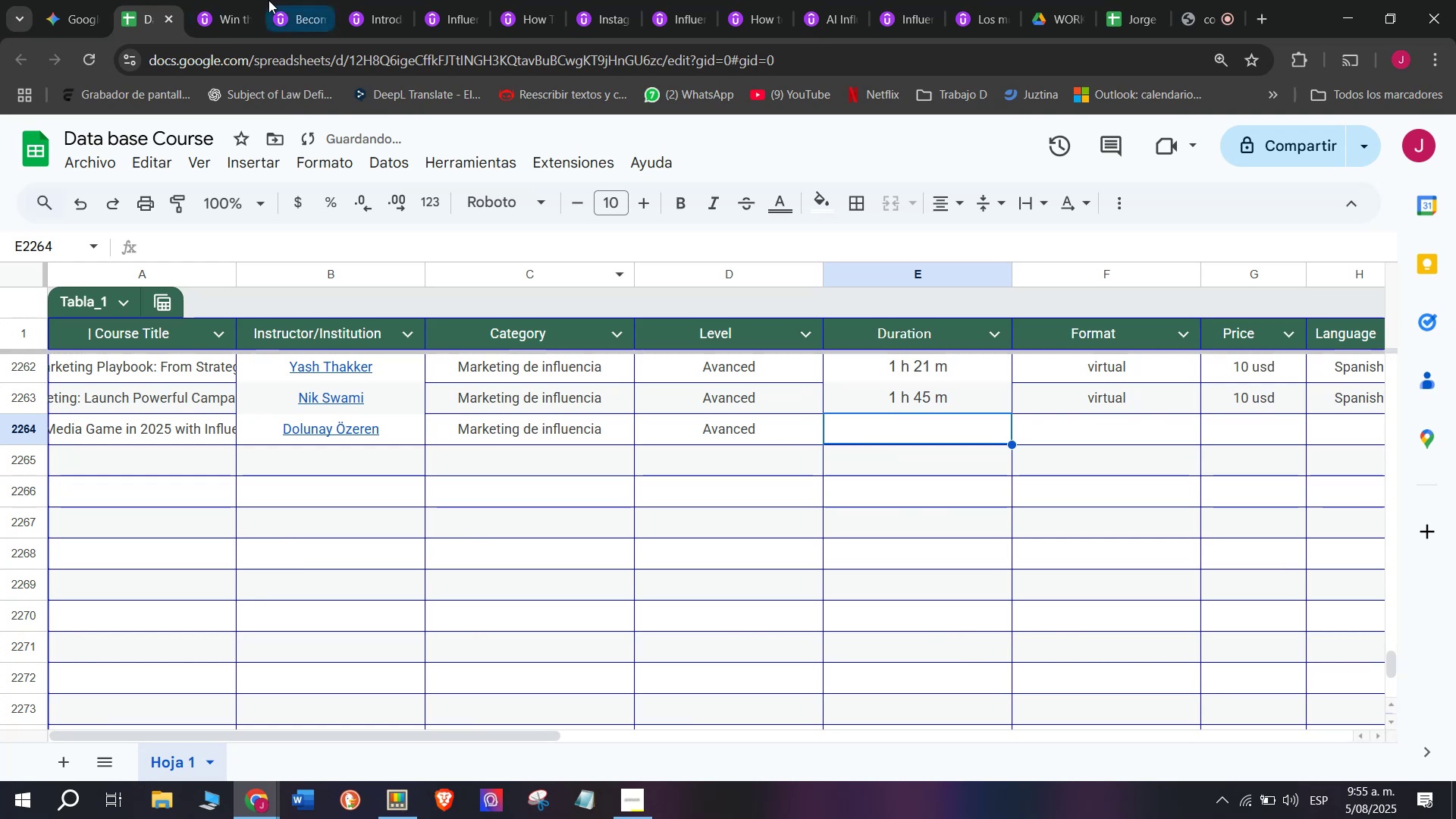 
left_click([242, 0])
 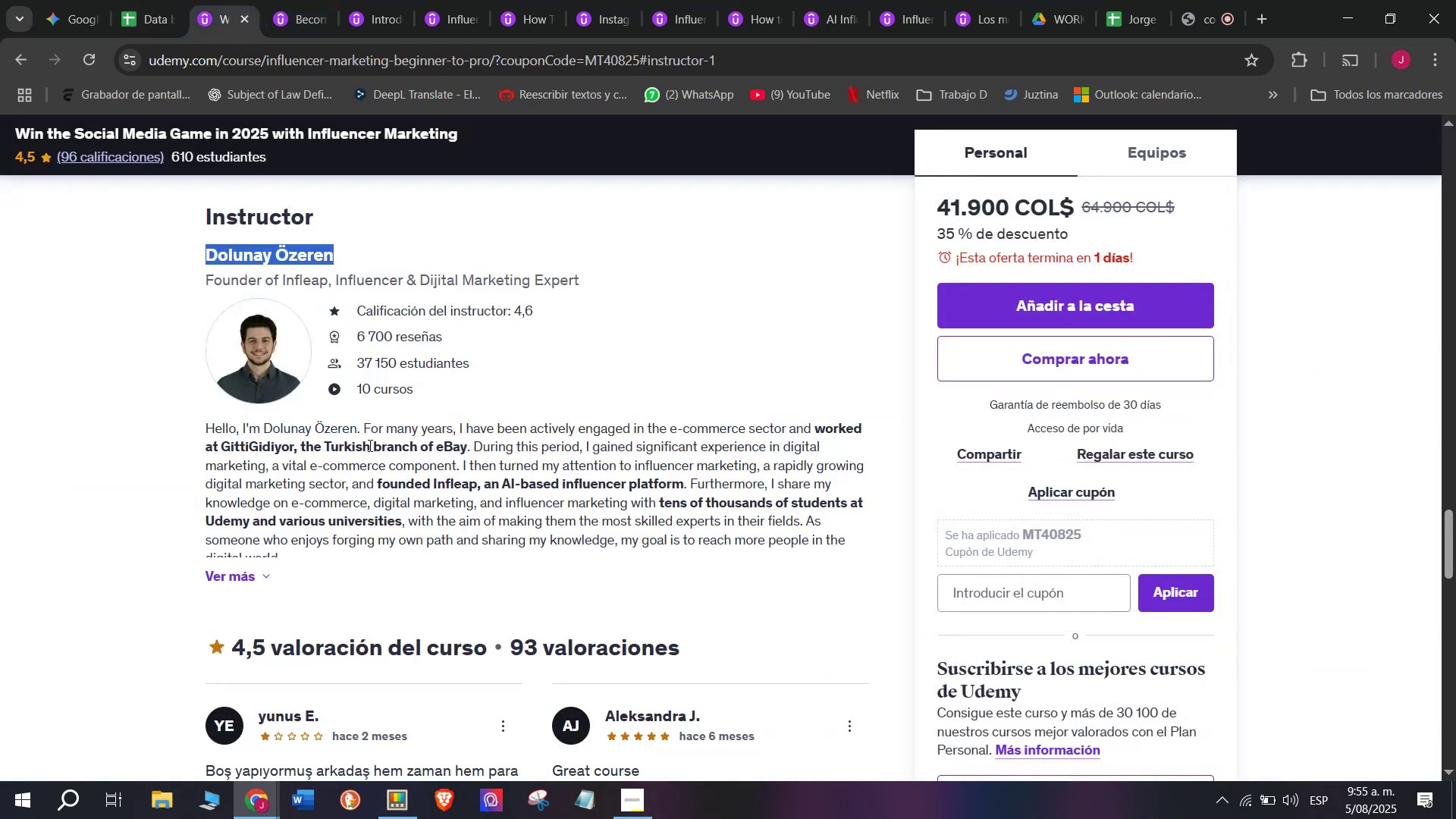 
scroll: coordinate [331, 532], scroll_direction: up, amount: 9.0
 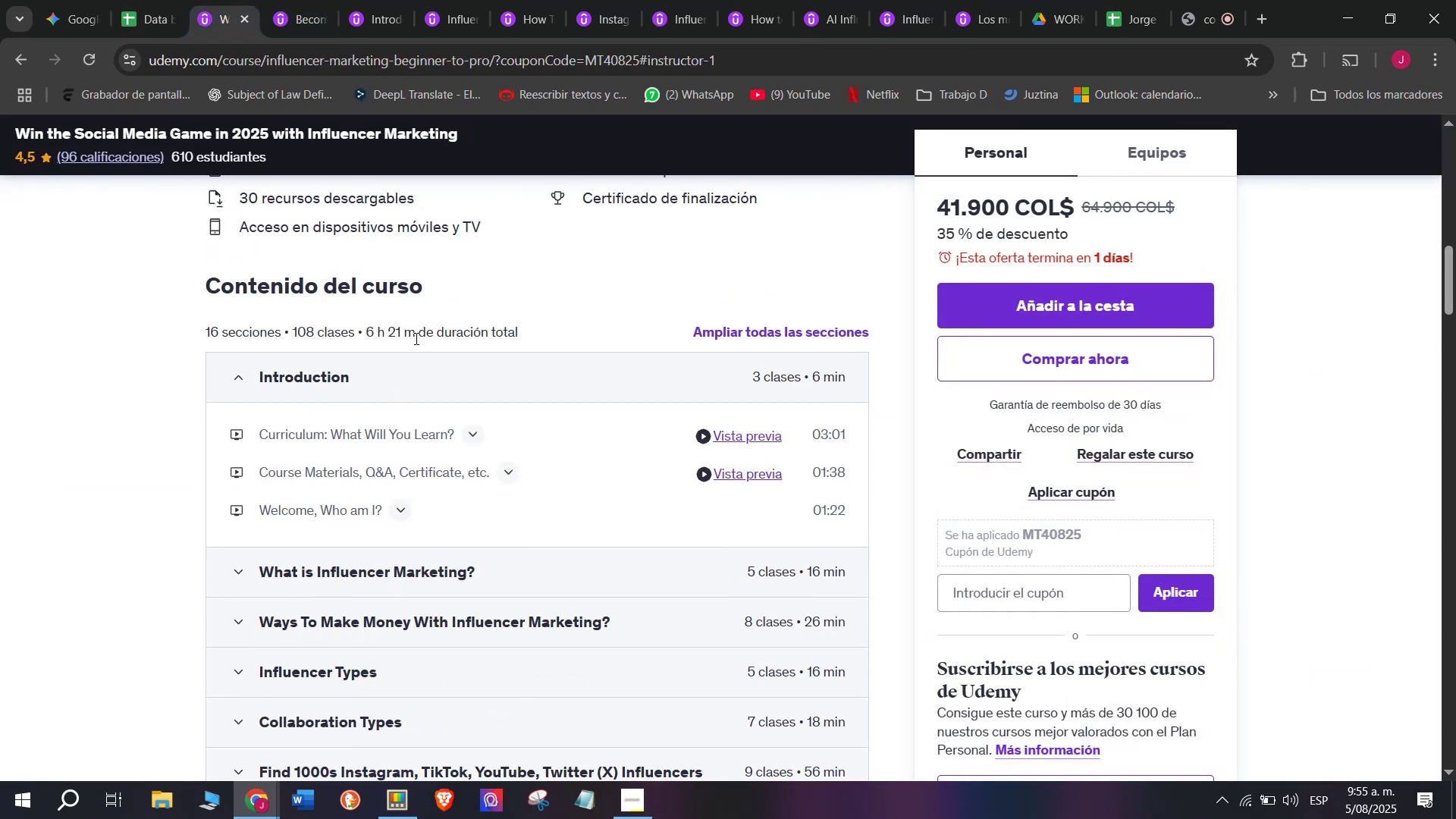 
left_click_drag(start_coordinate=[420, 340], to_coordinate=[364, 329])
 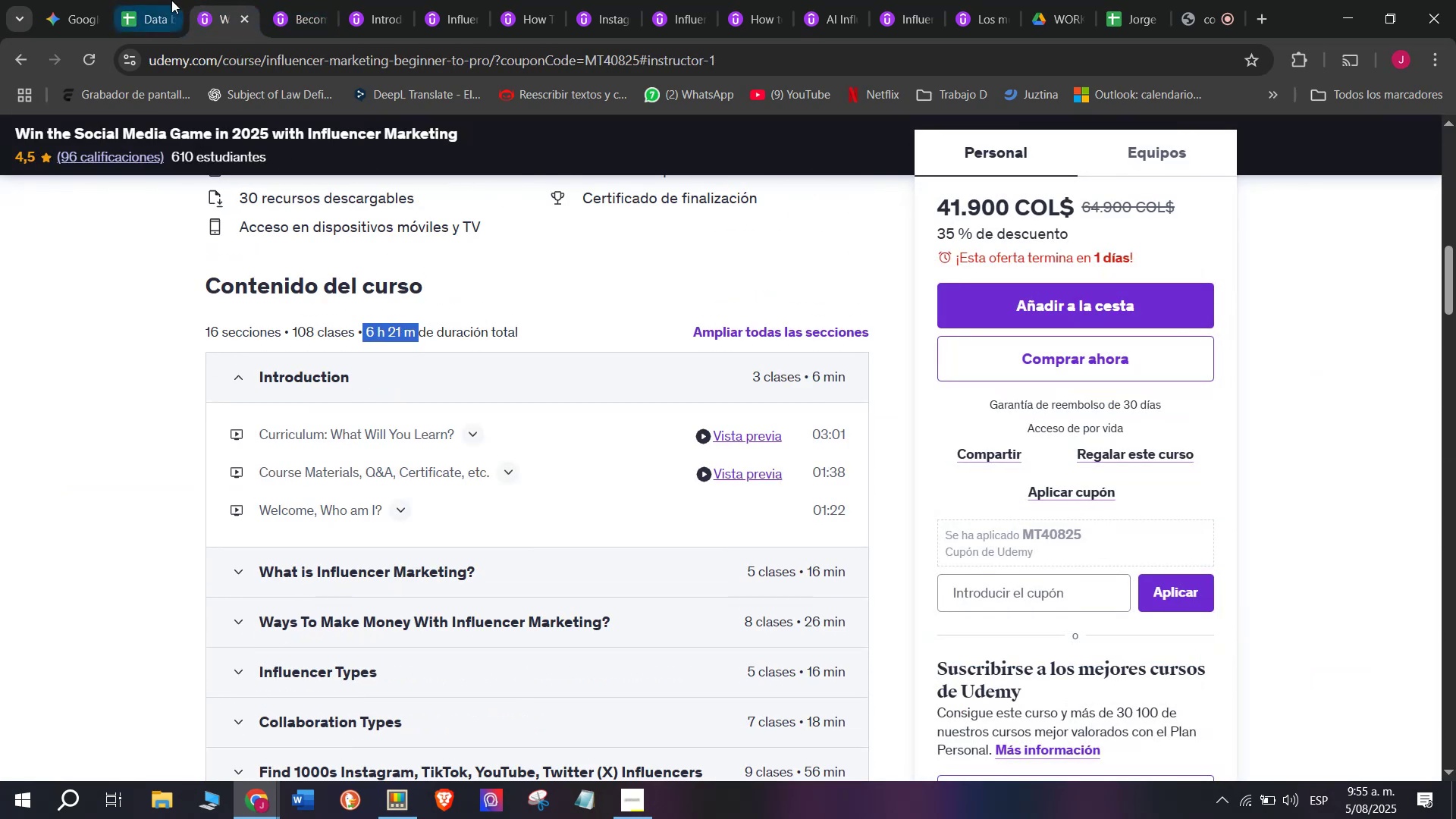 
key(Control+ControlLeft)
 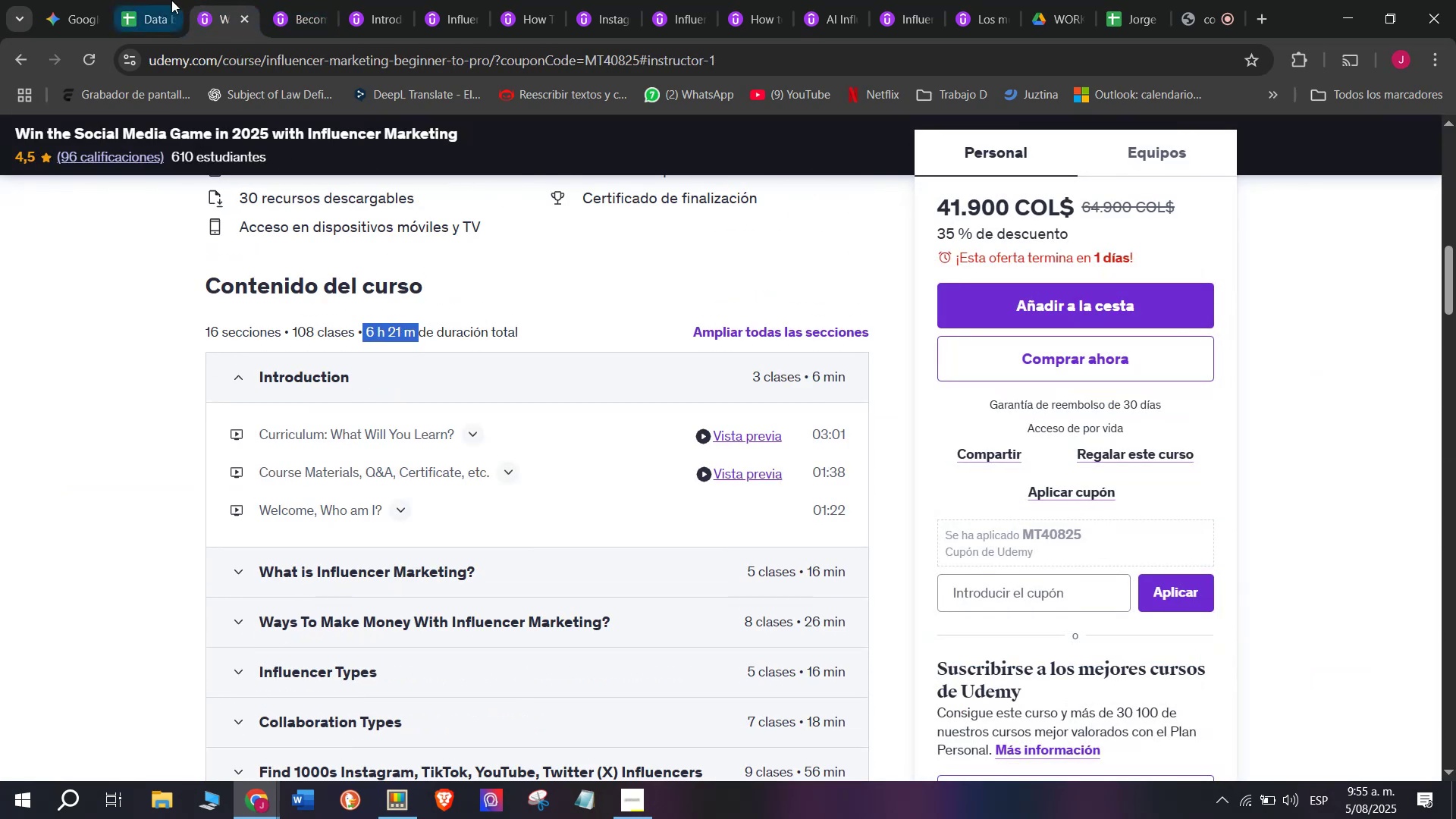 
key(Break)
 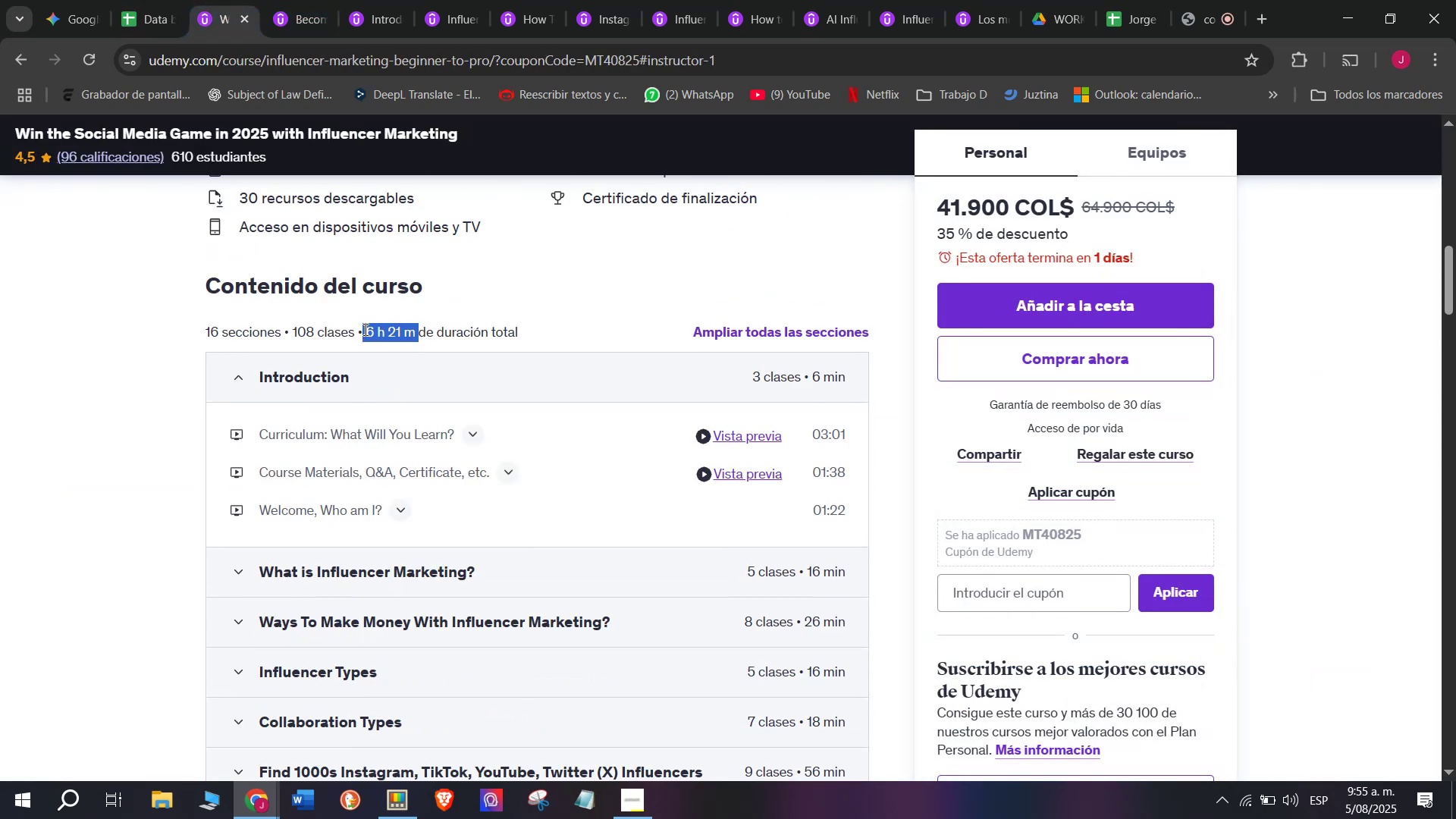 
key(Control+C)
 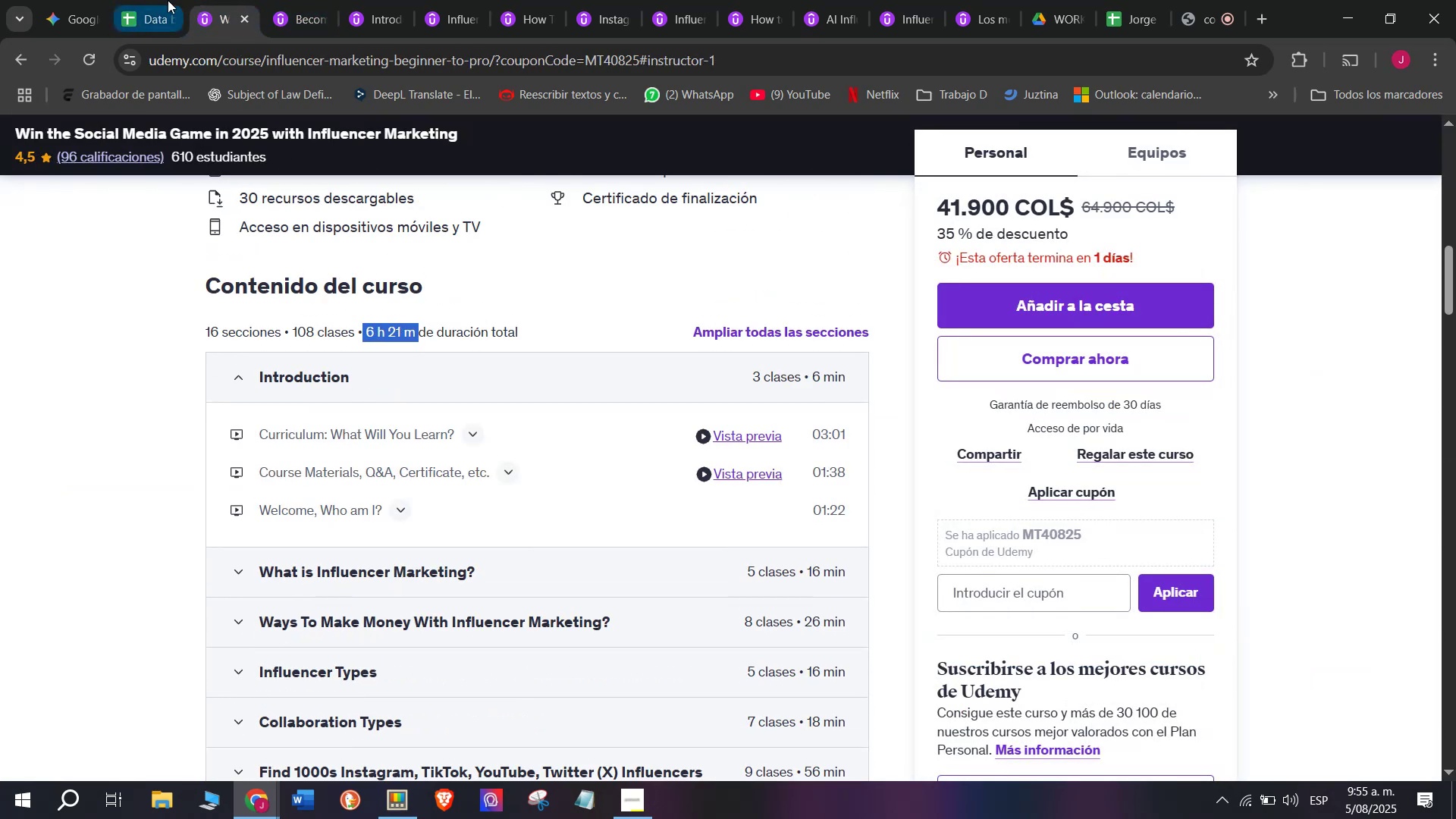 
left_click([165, 0])
 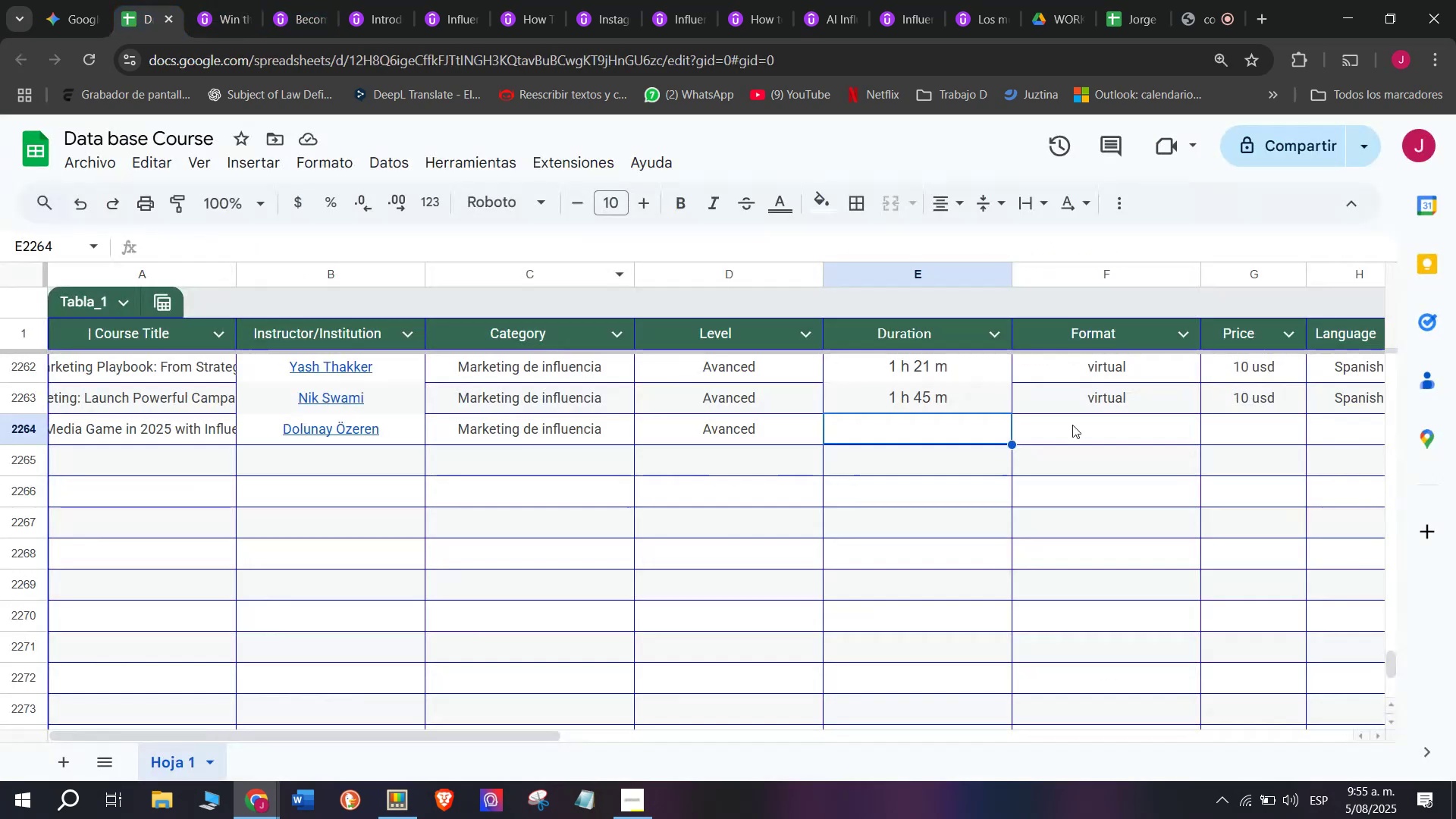 
key(Control+ControlLeft)
 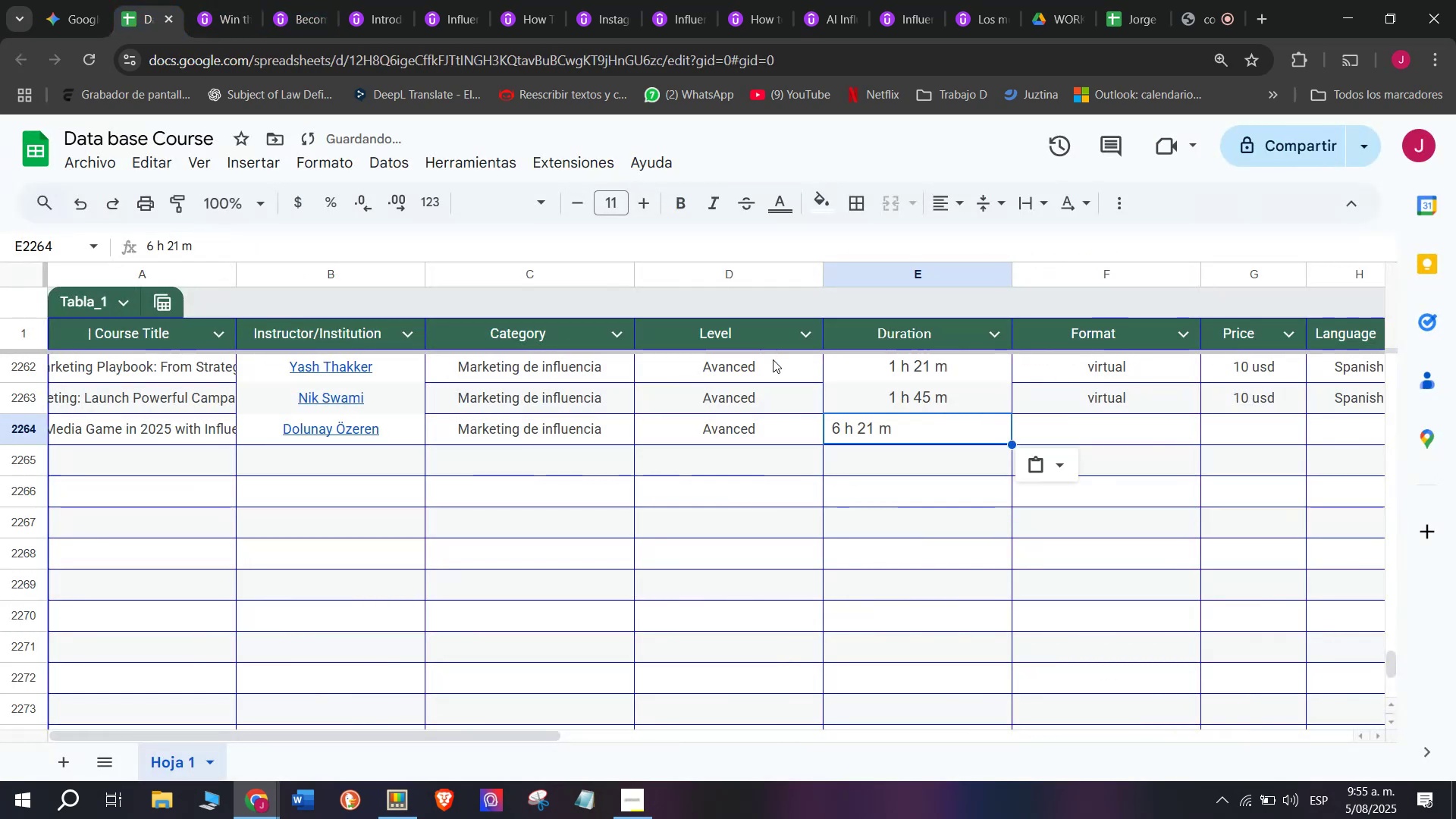 
key(Z)
 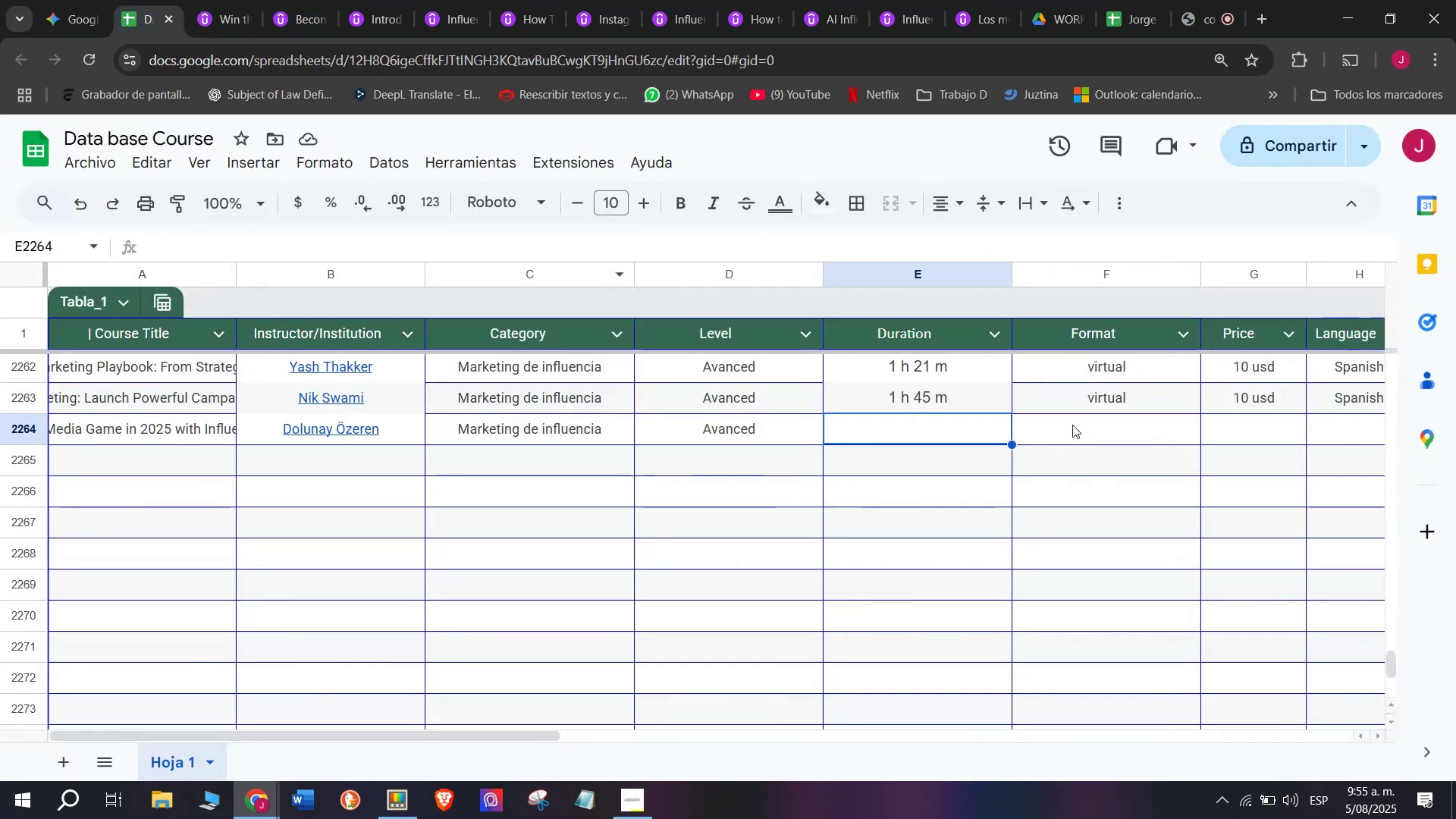 
key(Control+V)
 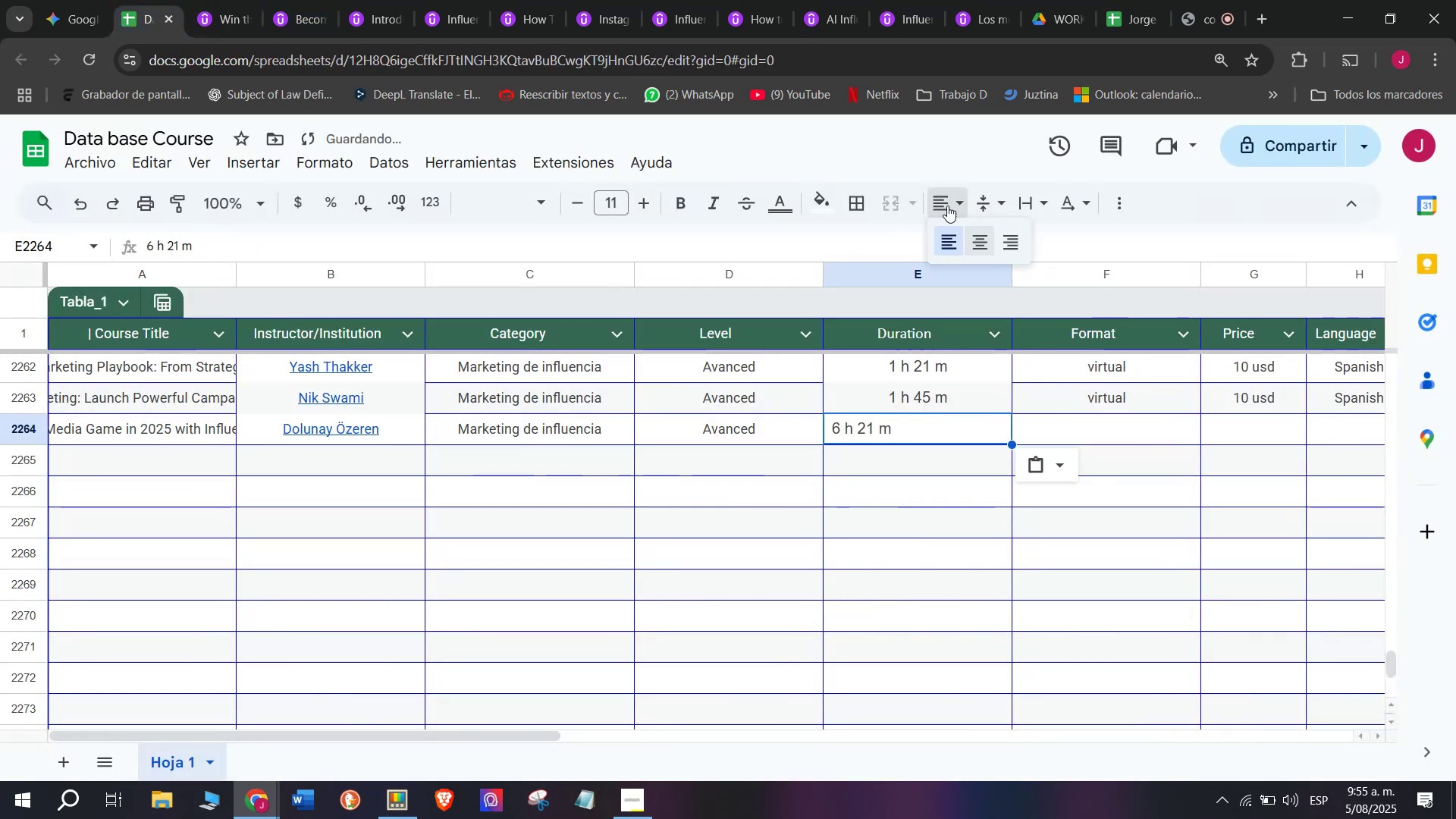 
double_click([981, 247])
 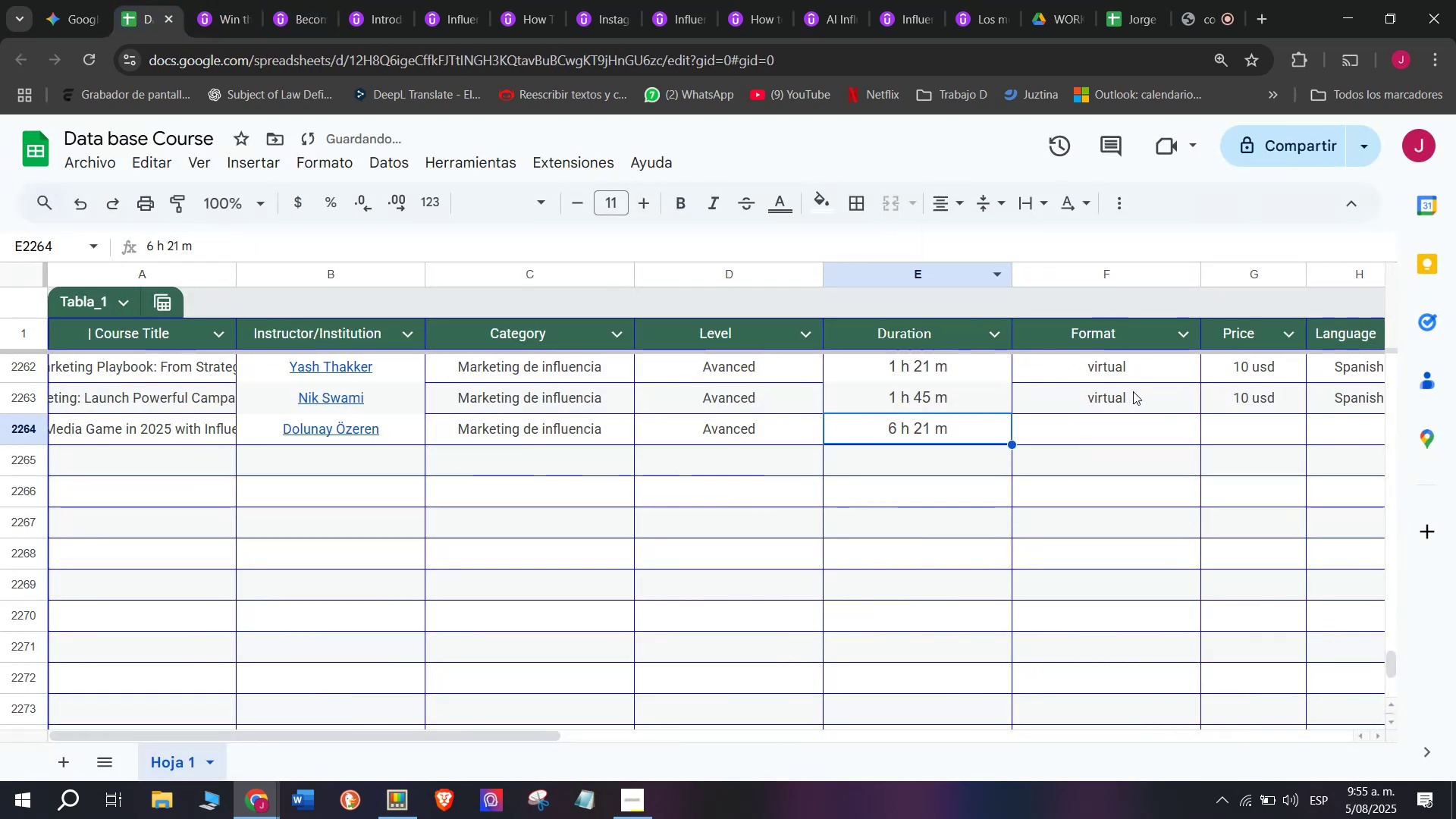 
left_click([1136, 391])
 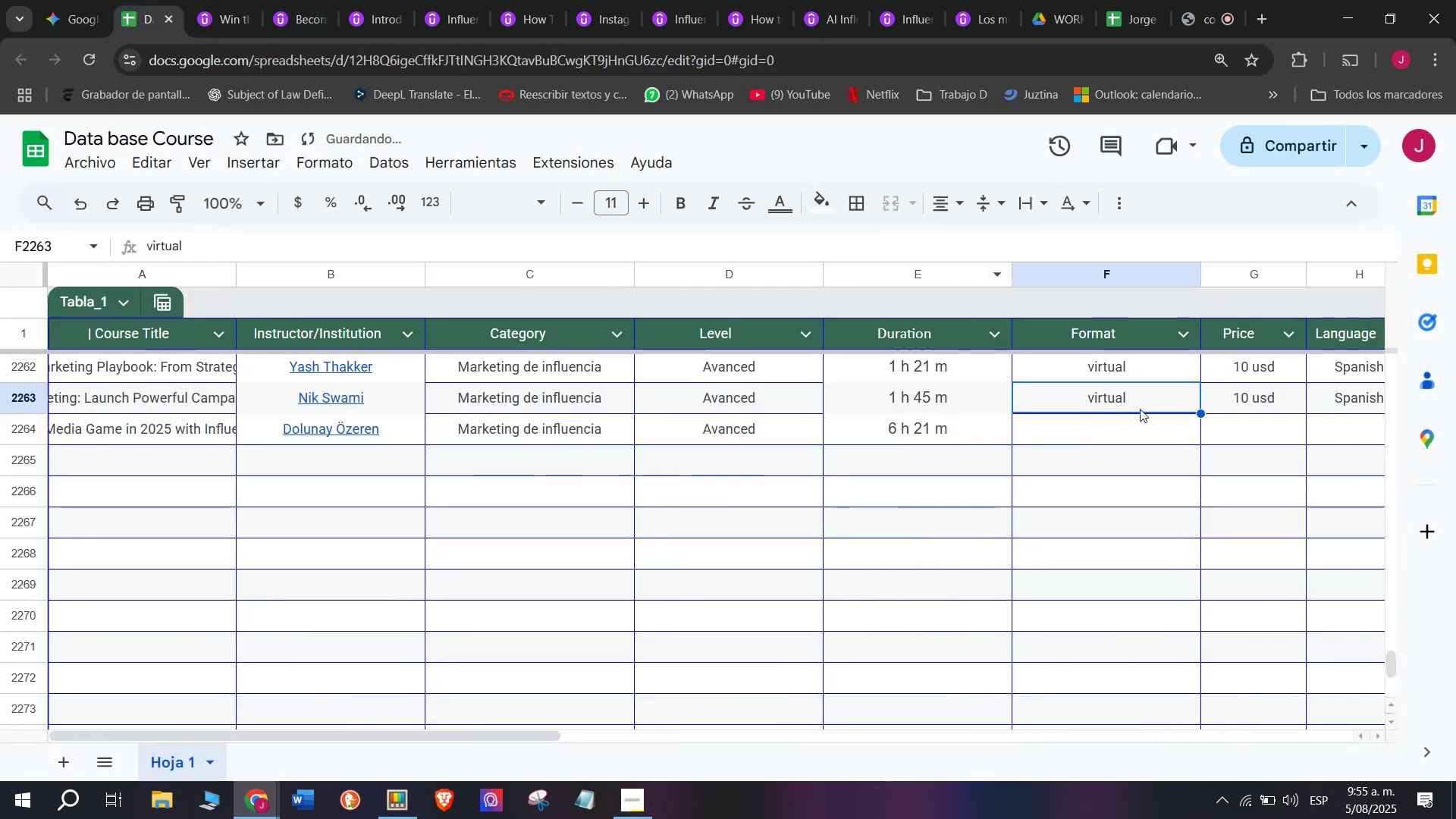 
key(Control+ControlLeft)
 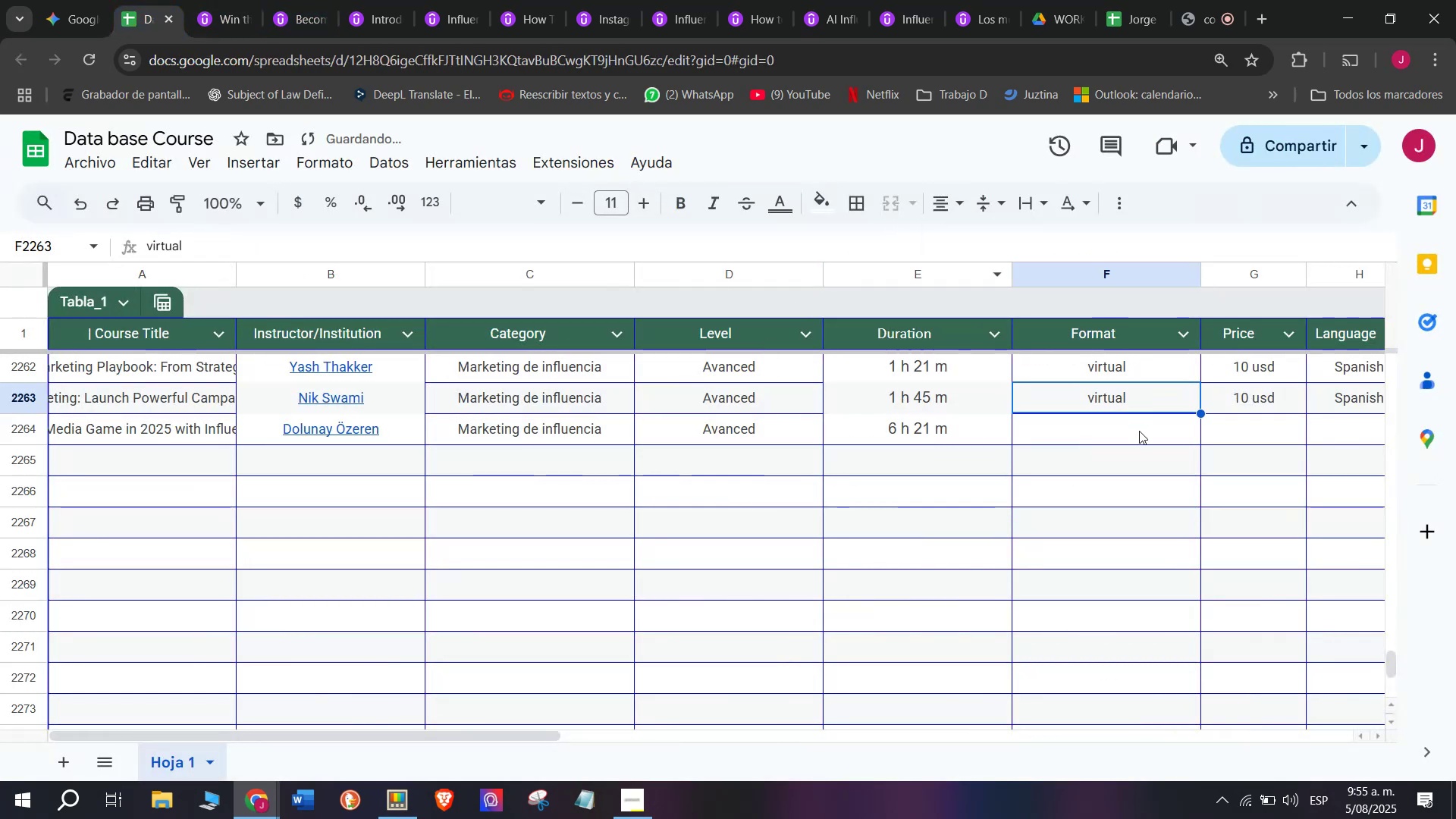 
key(Break)
 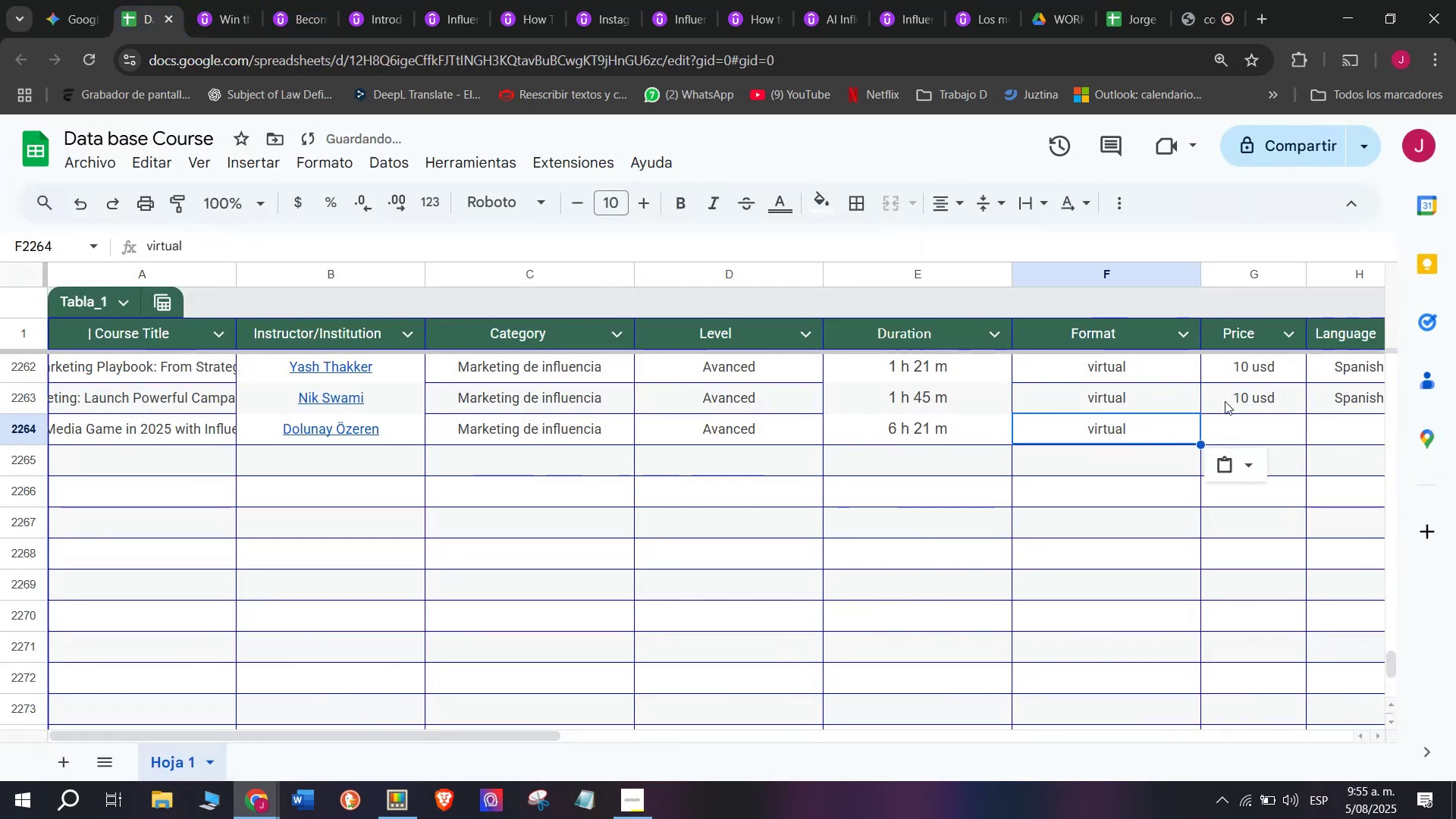 
key(Control+C)
 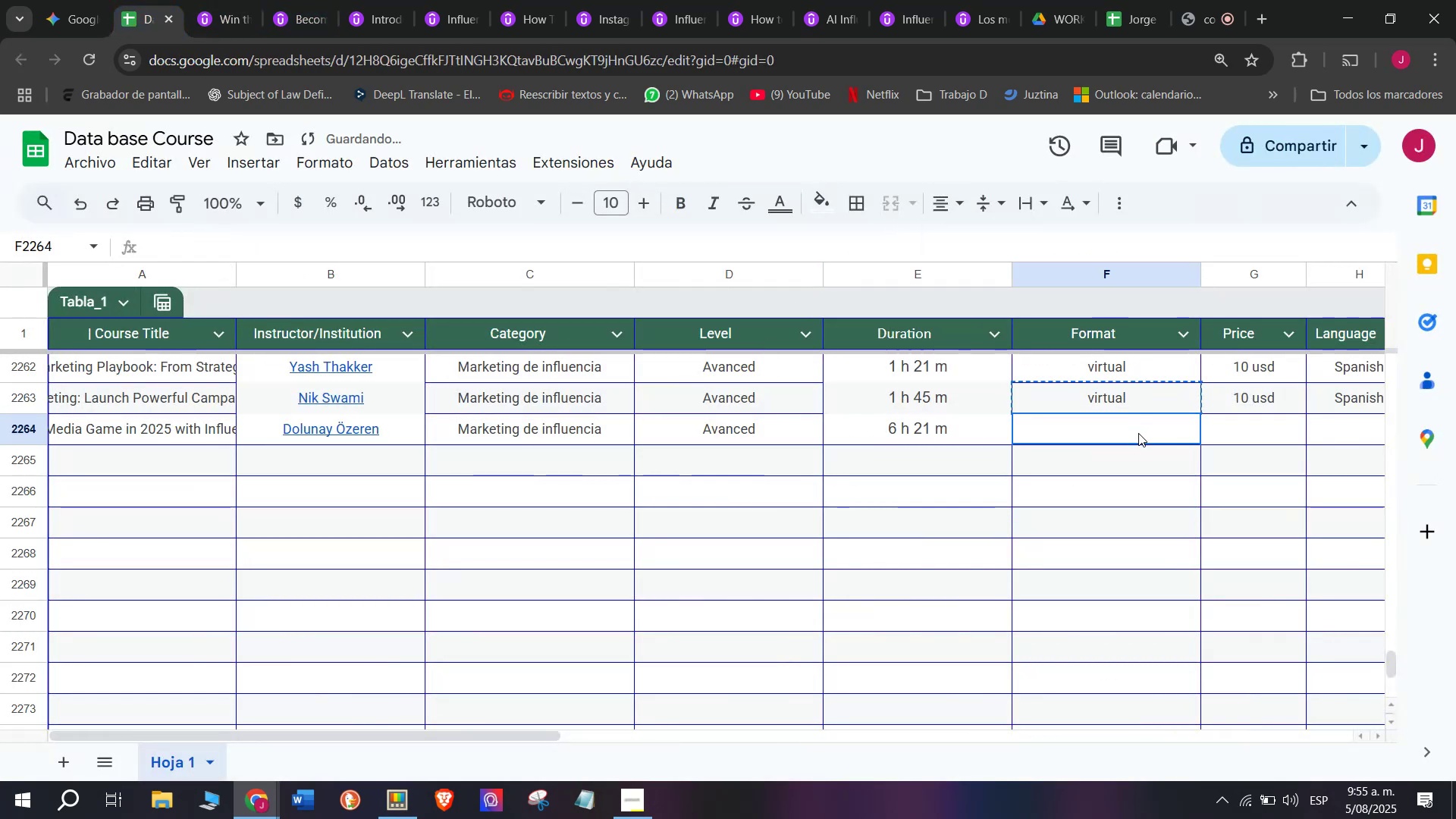 
key(Z)
 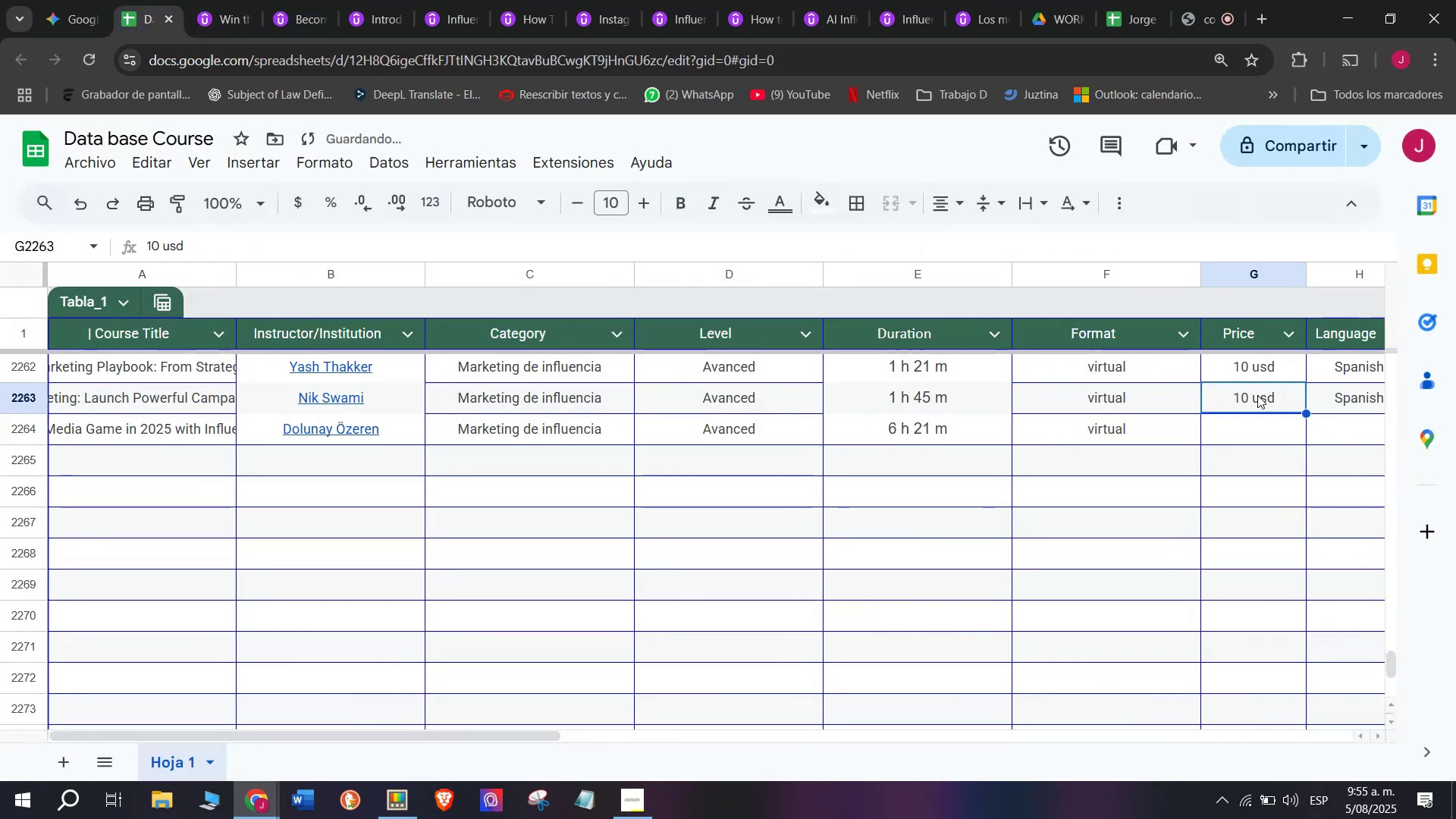 
key(Control+ControlLeft)
 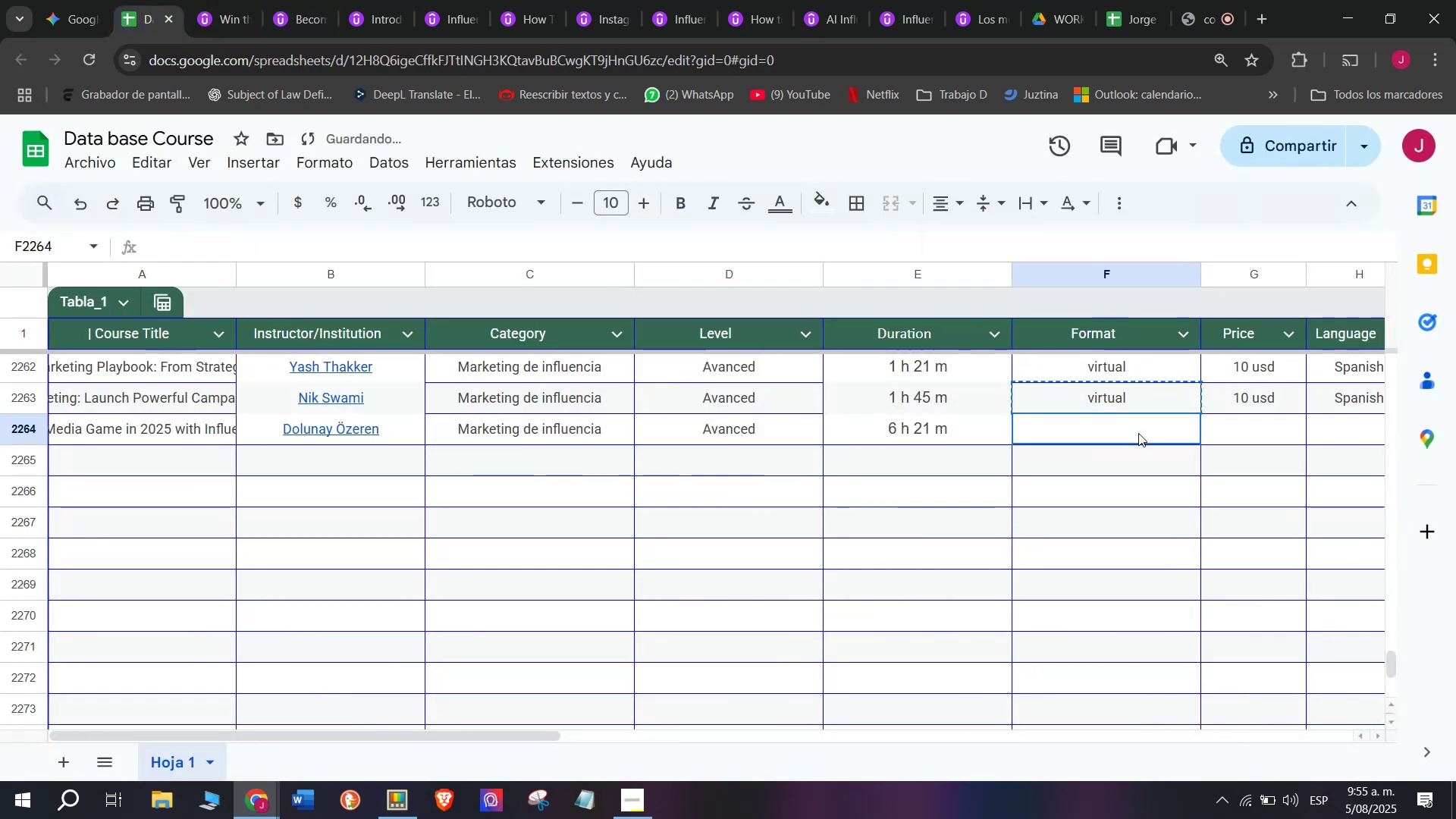 
key(Control+V)
 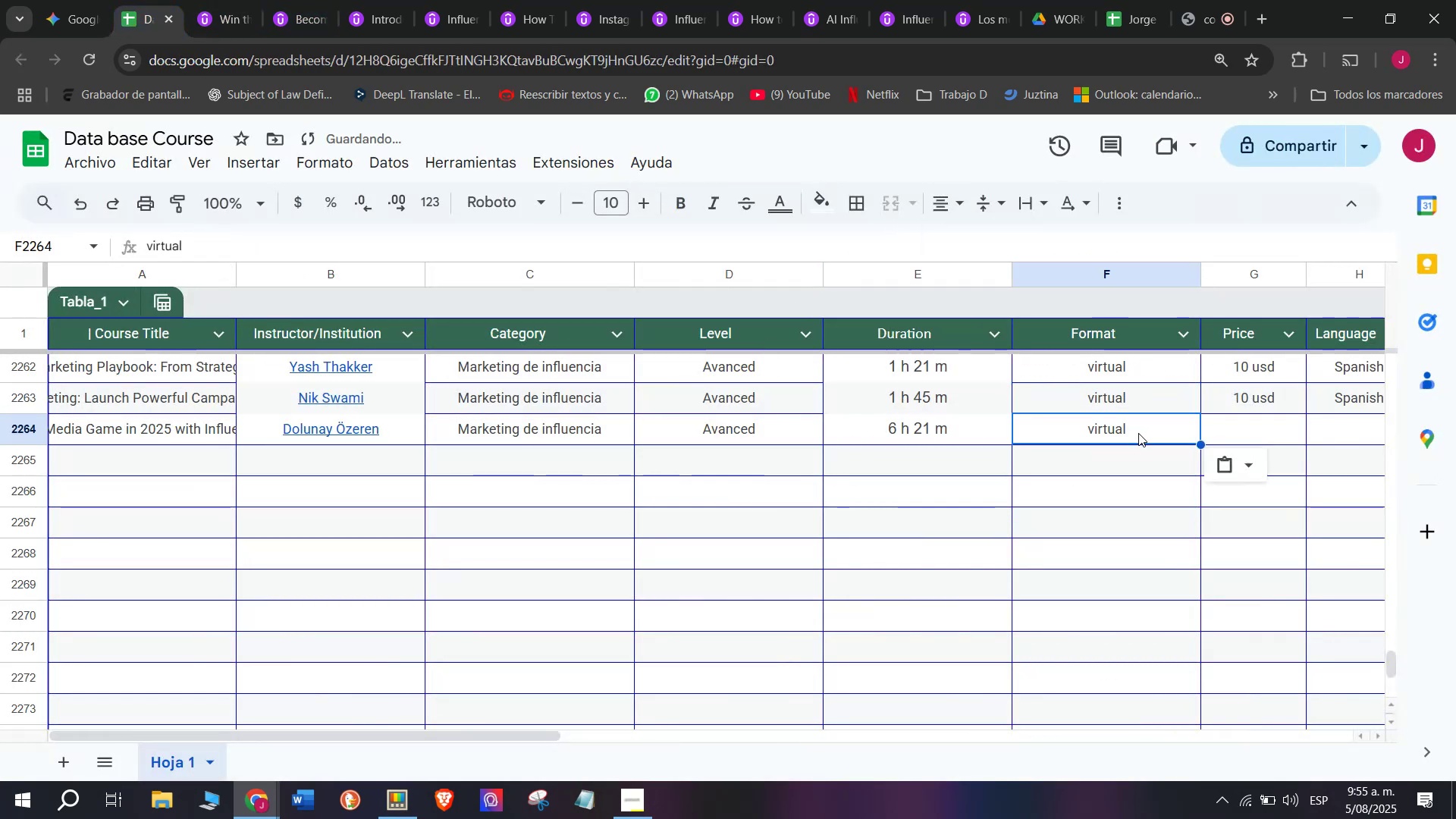 
double_click([1138, 433])
 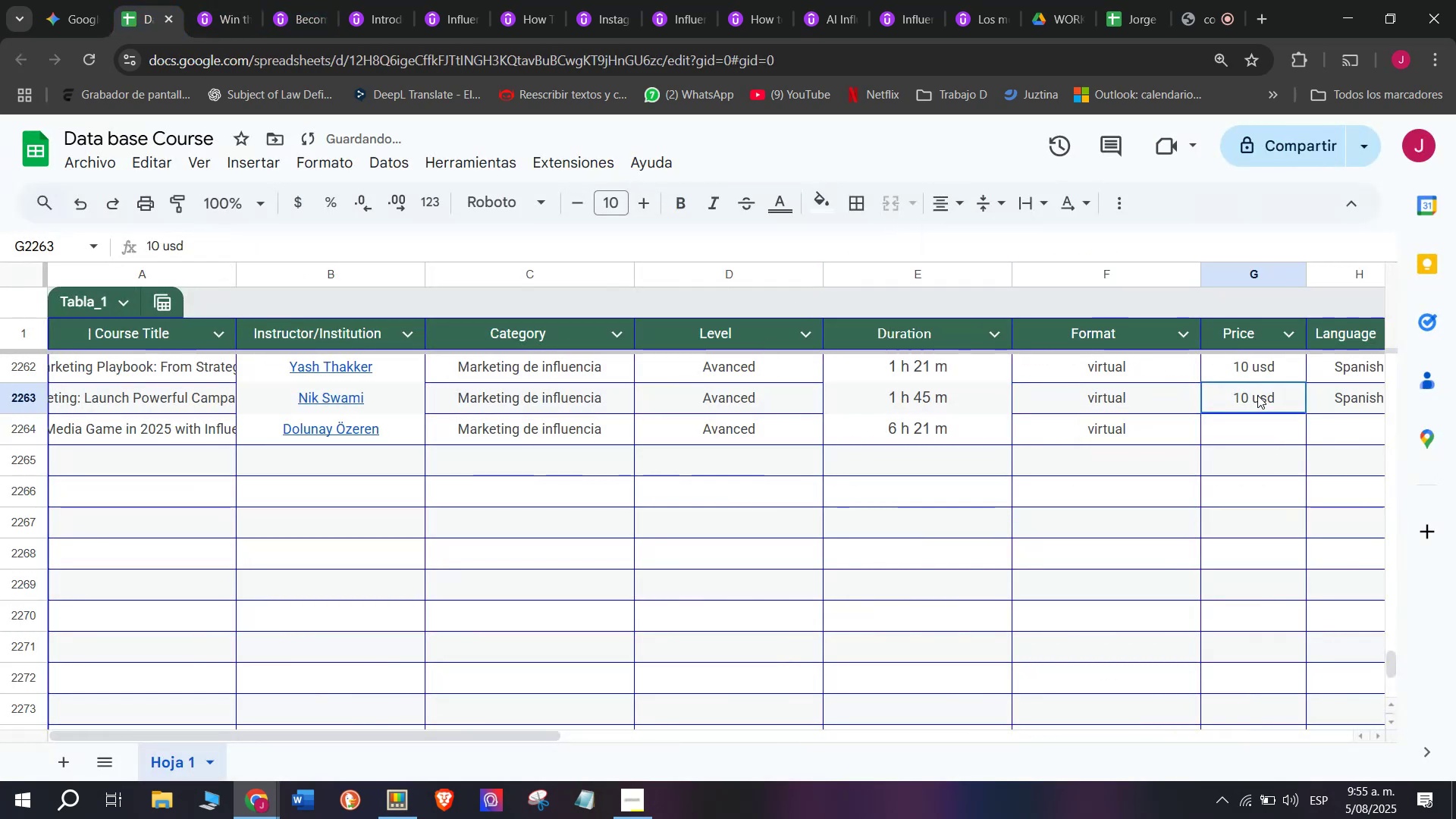 
key(Control+ControlLeft)
 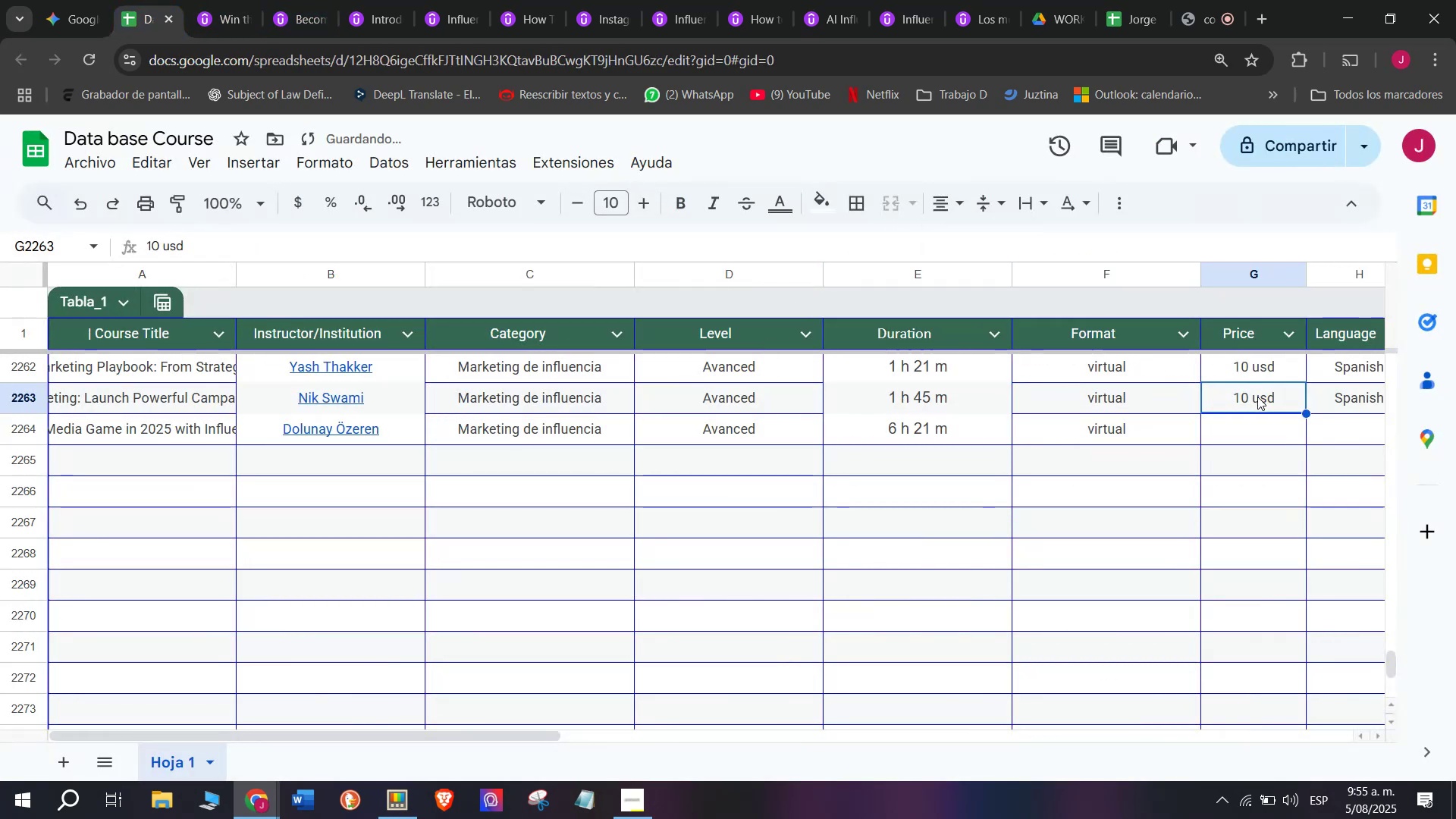 
key(Break)
 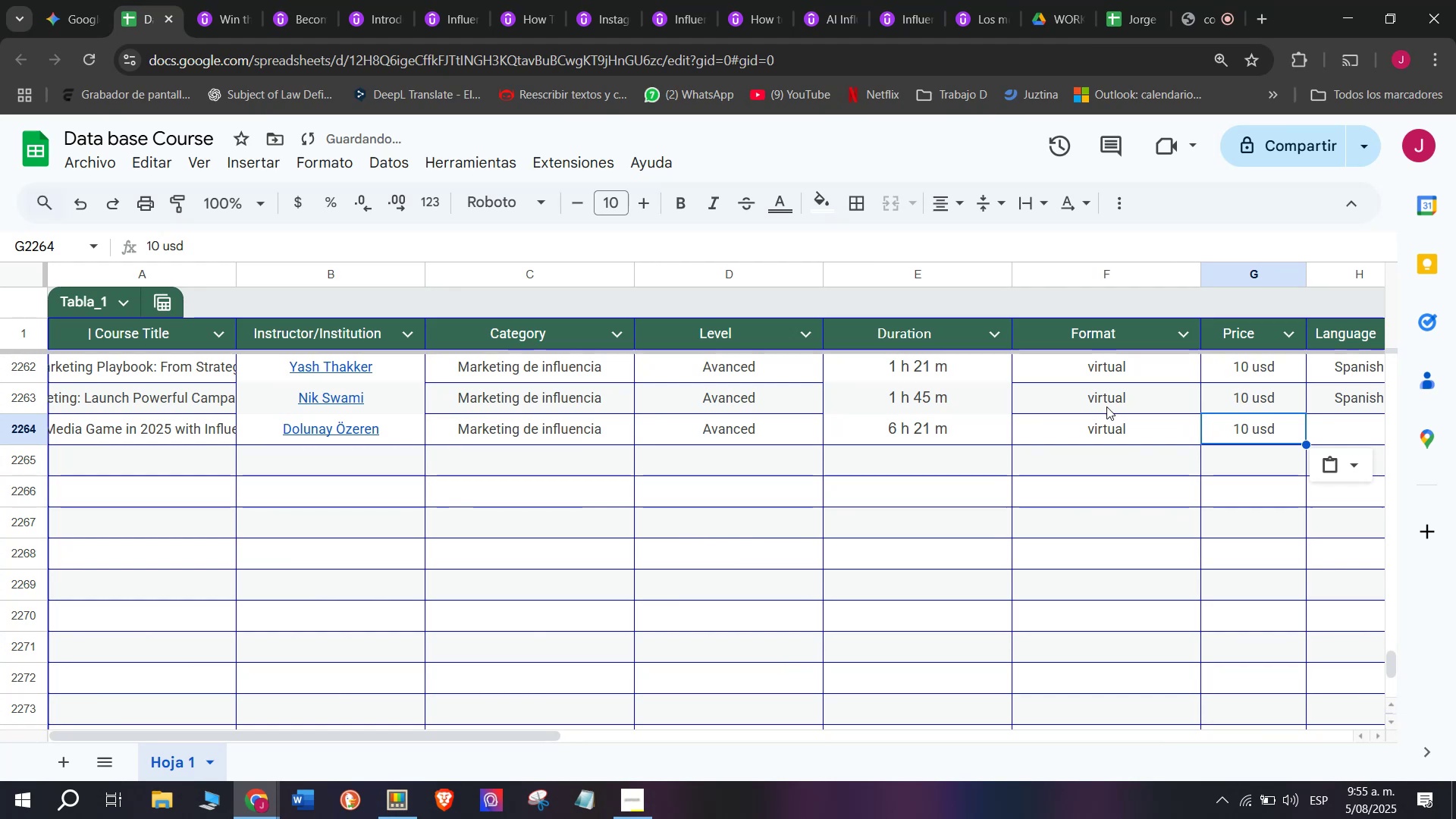 
key(Control+C)
 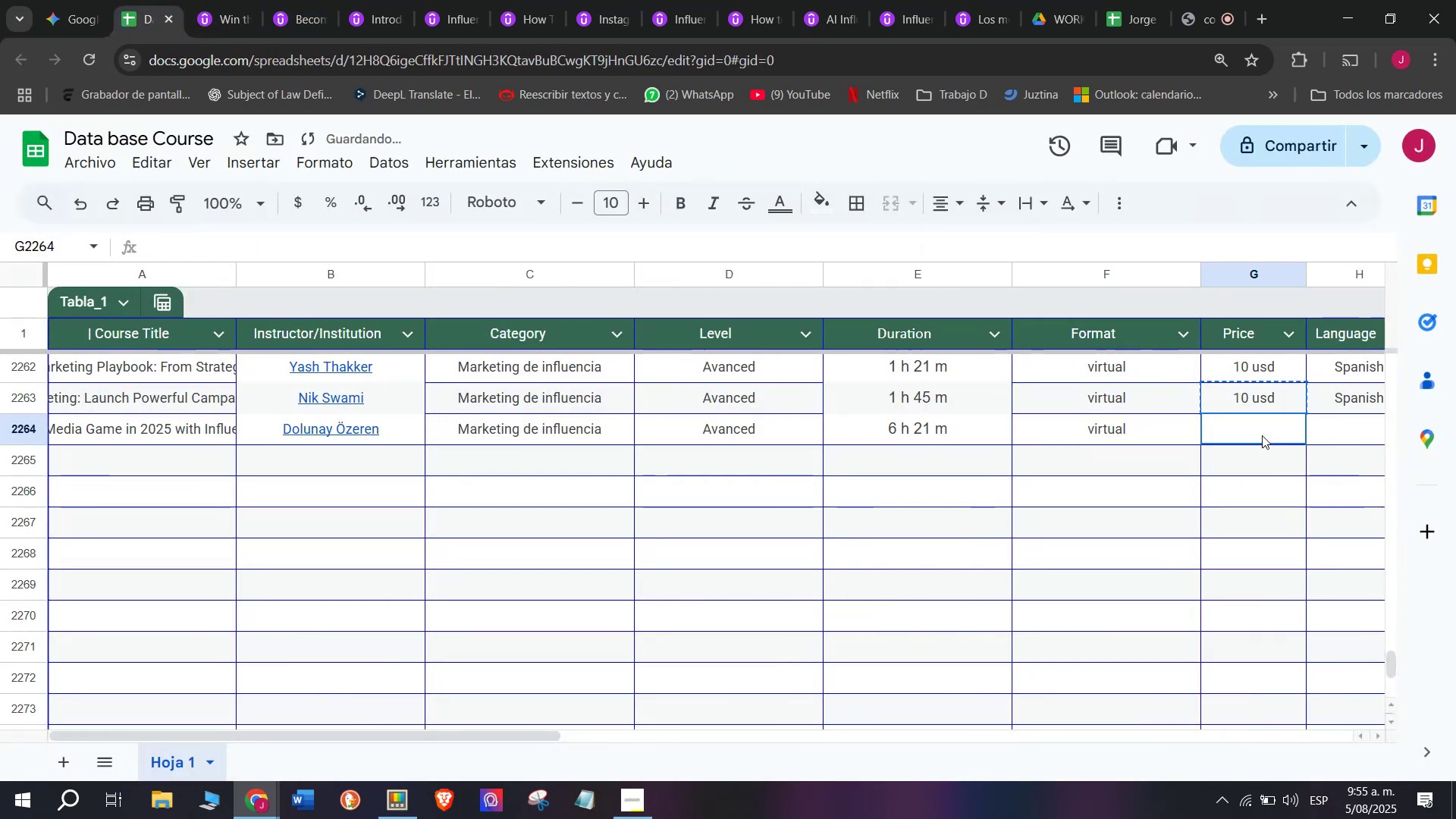 
triple_click([1262, 435])
 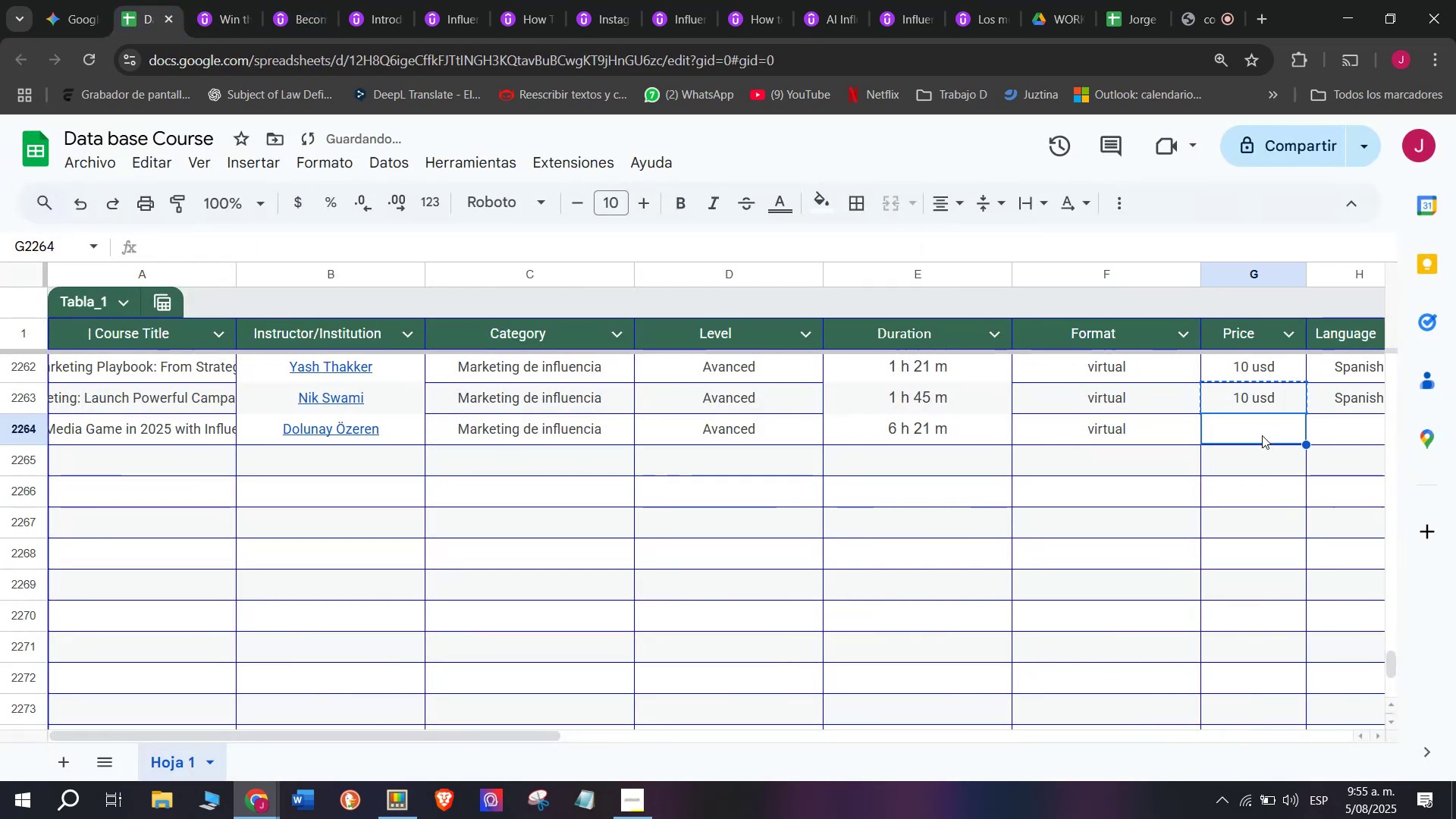 
key(Z)
 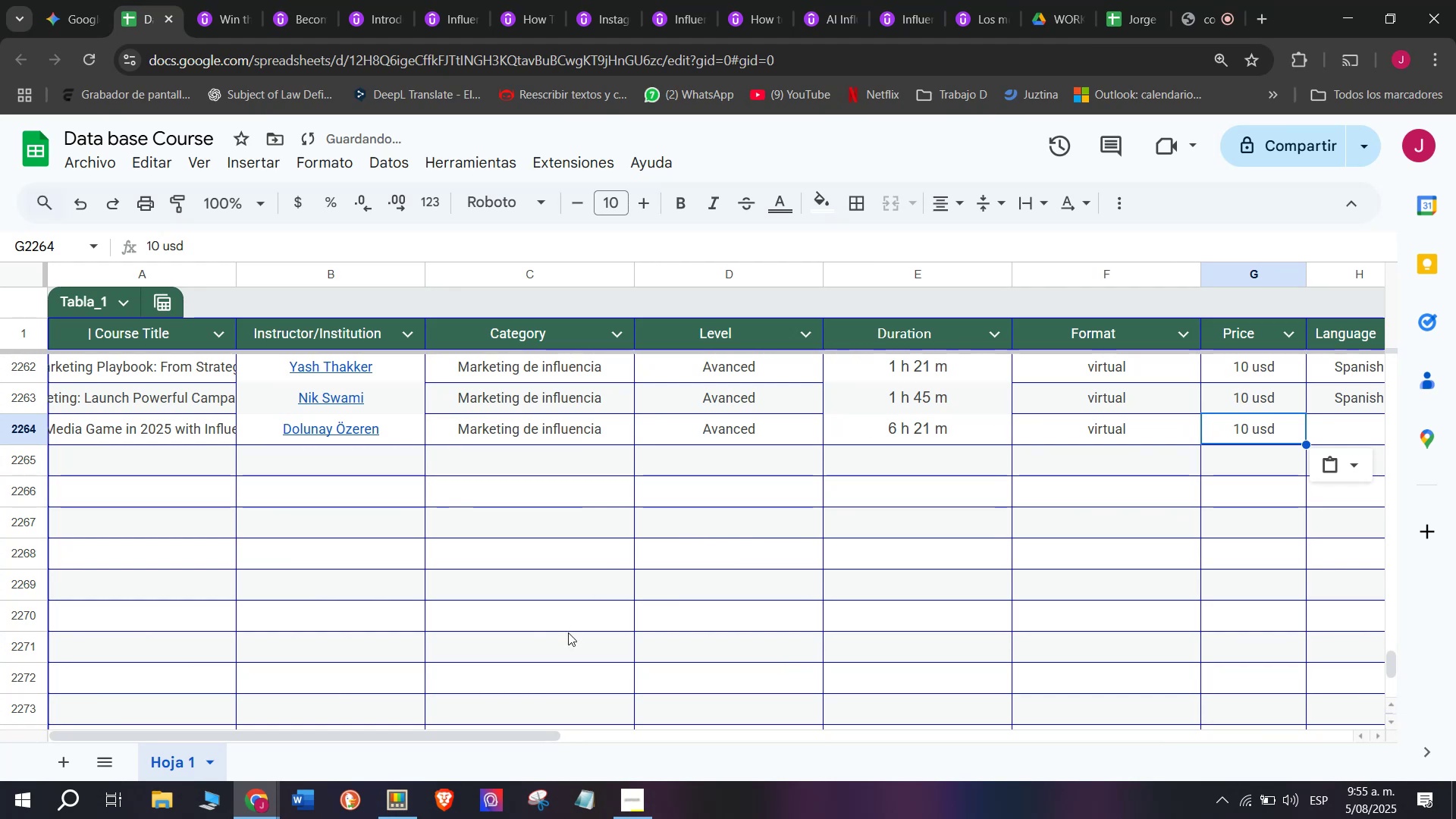 
key(Control+ControlLeft)
 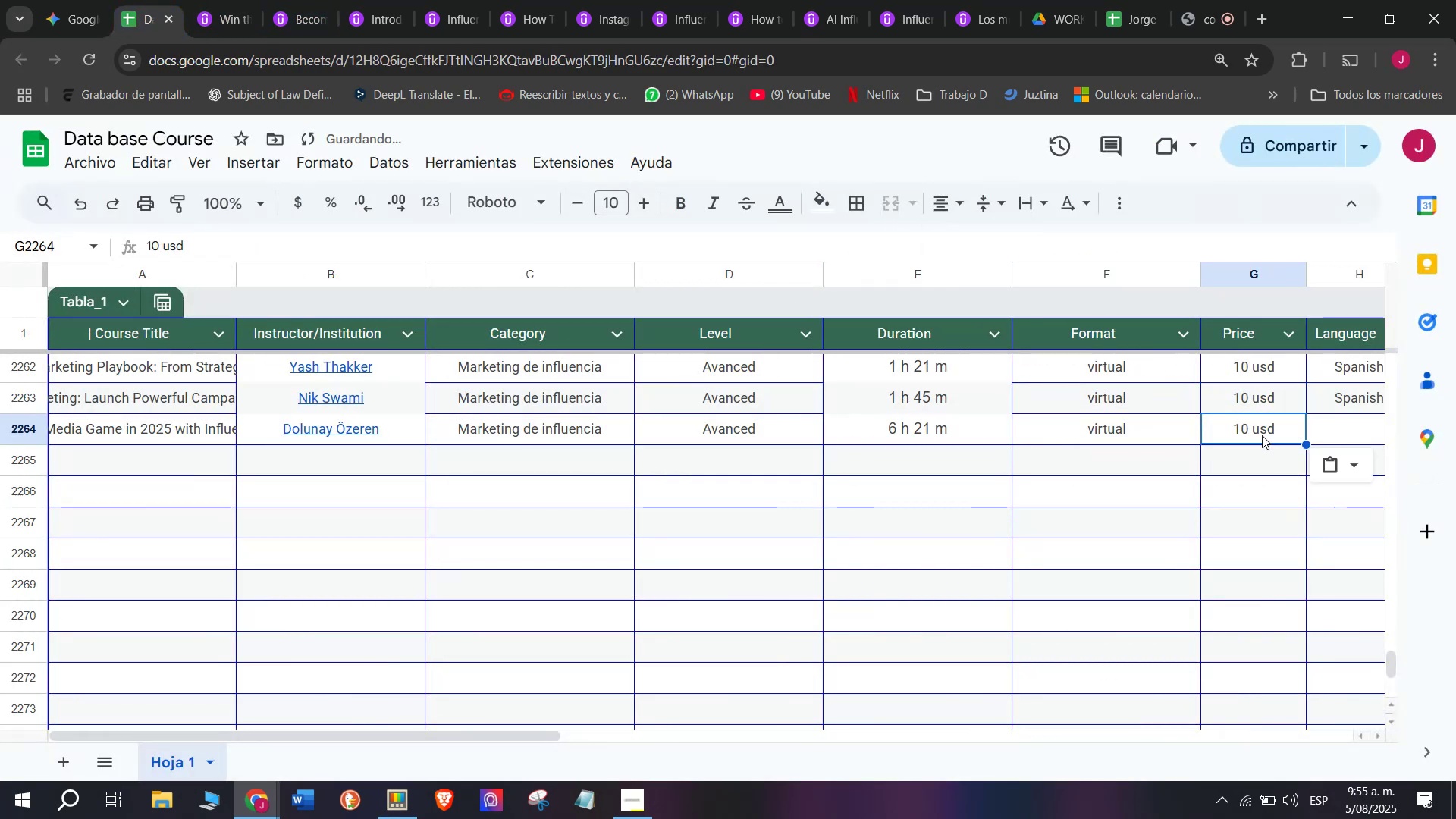 
key(Control+V)
 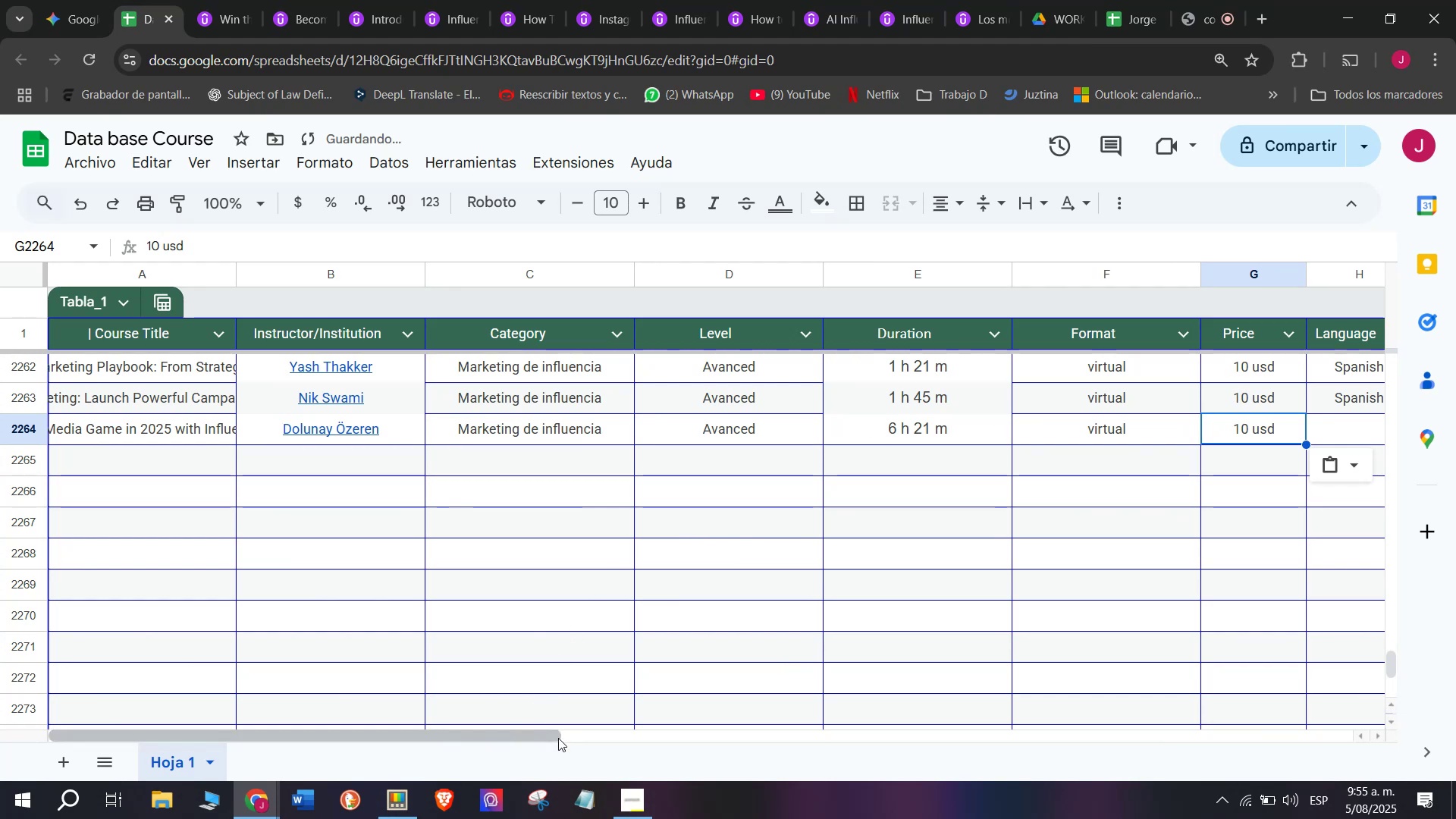 
left_click_drag(start_coordinate=[554, 739], to_coordinate=[853, 750])
 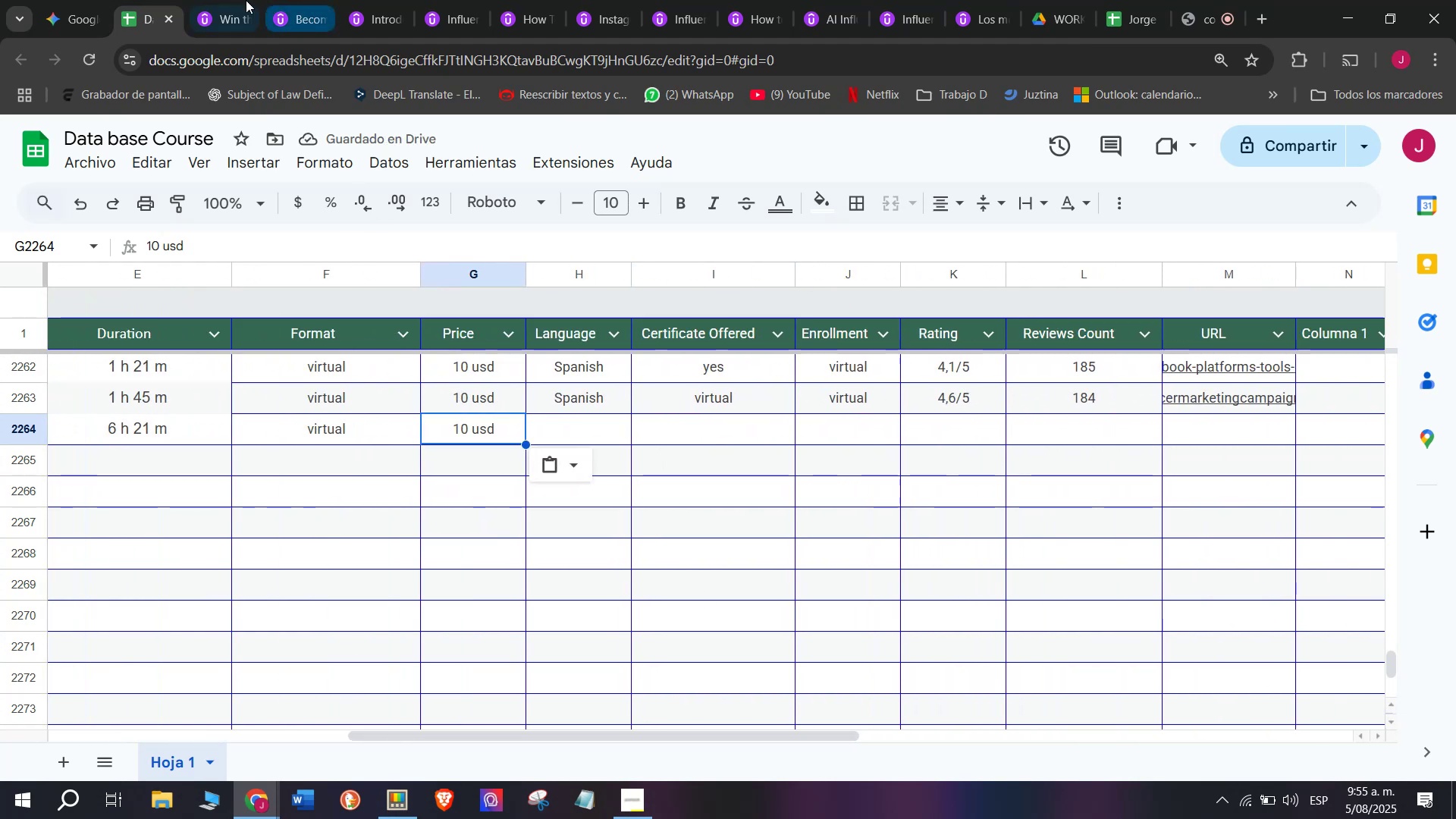 
left_click([241, 0])
 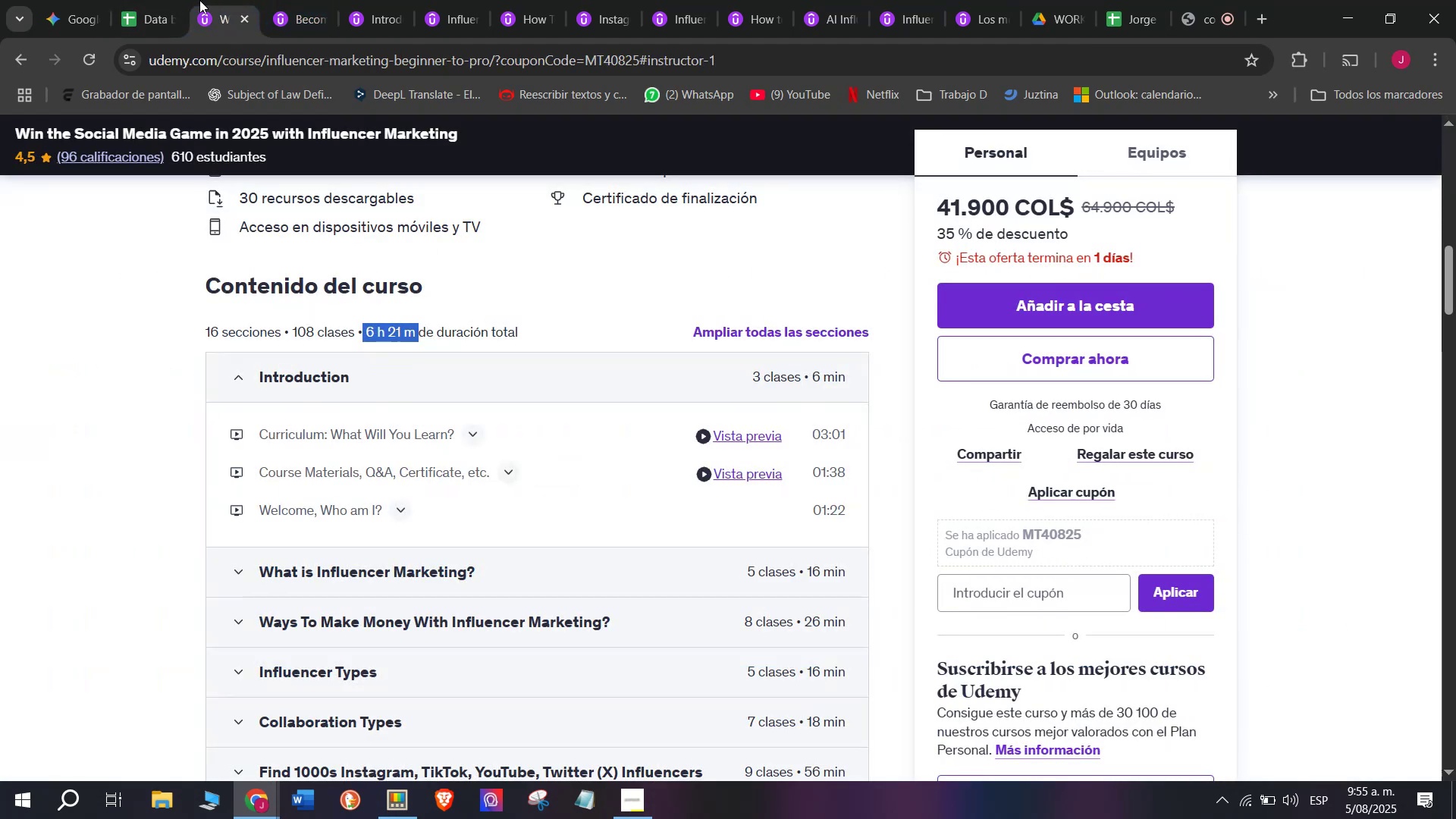 
left_click([128, 0])
 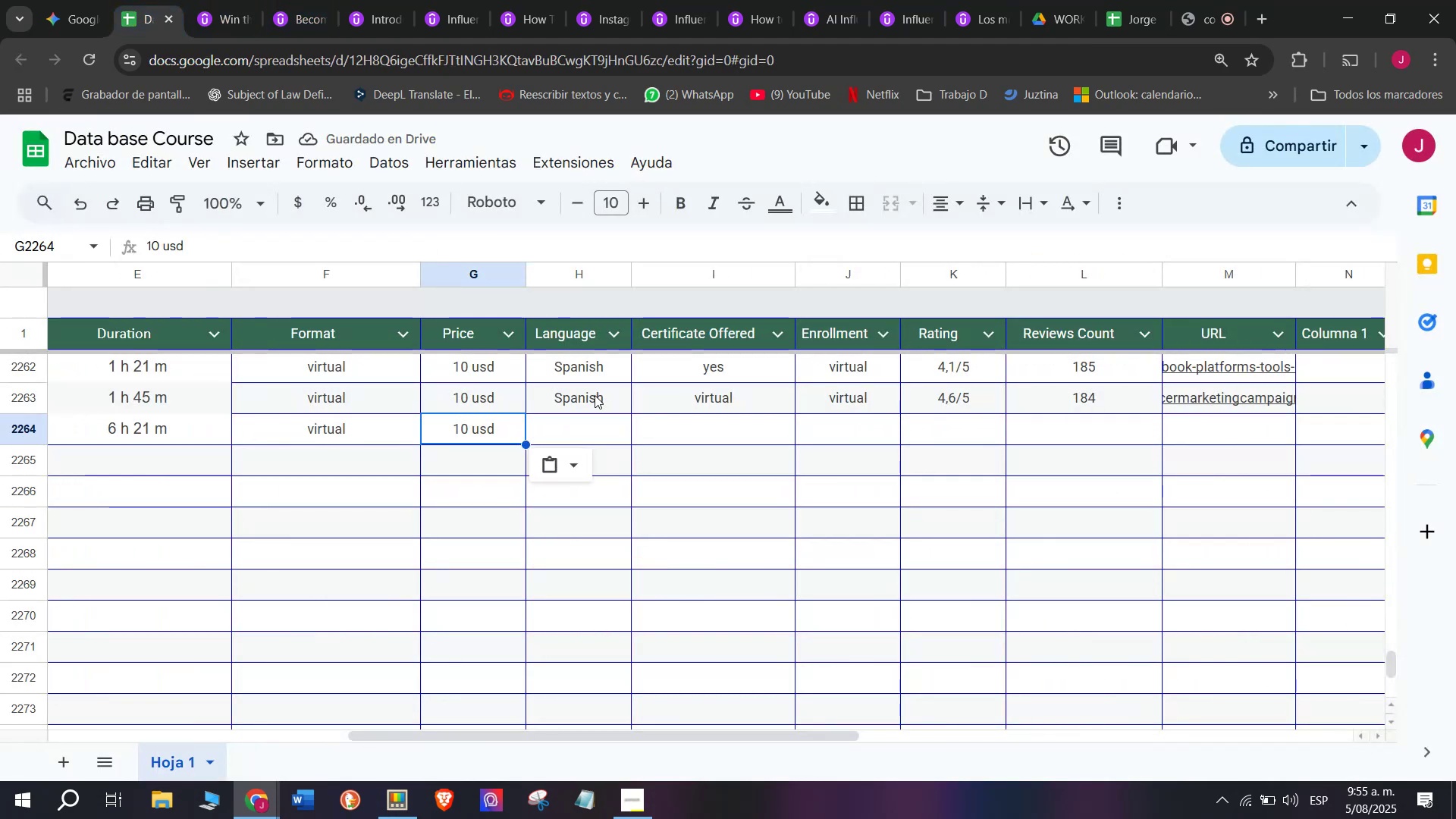 
key(Break)
 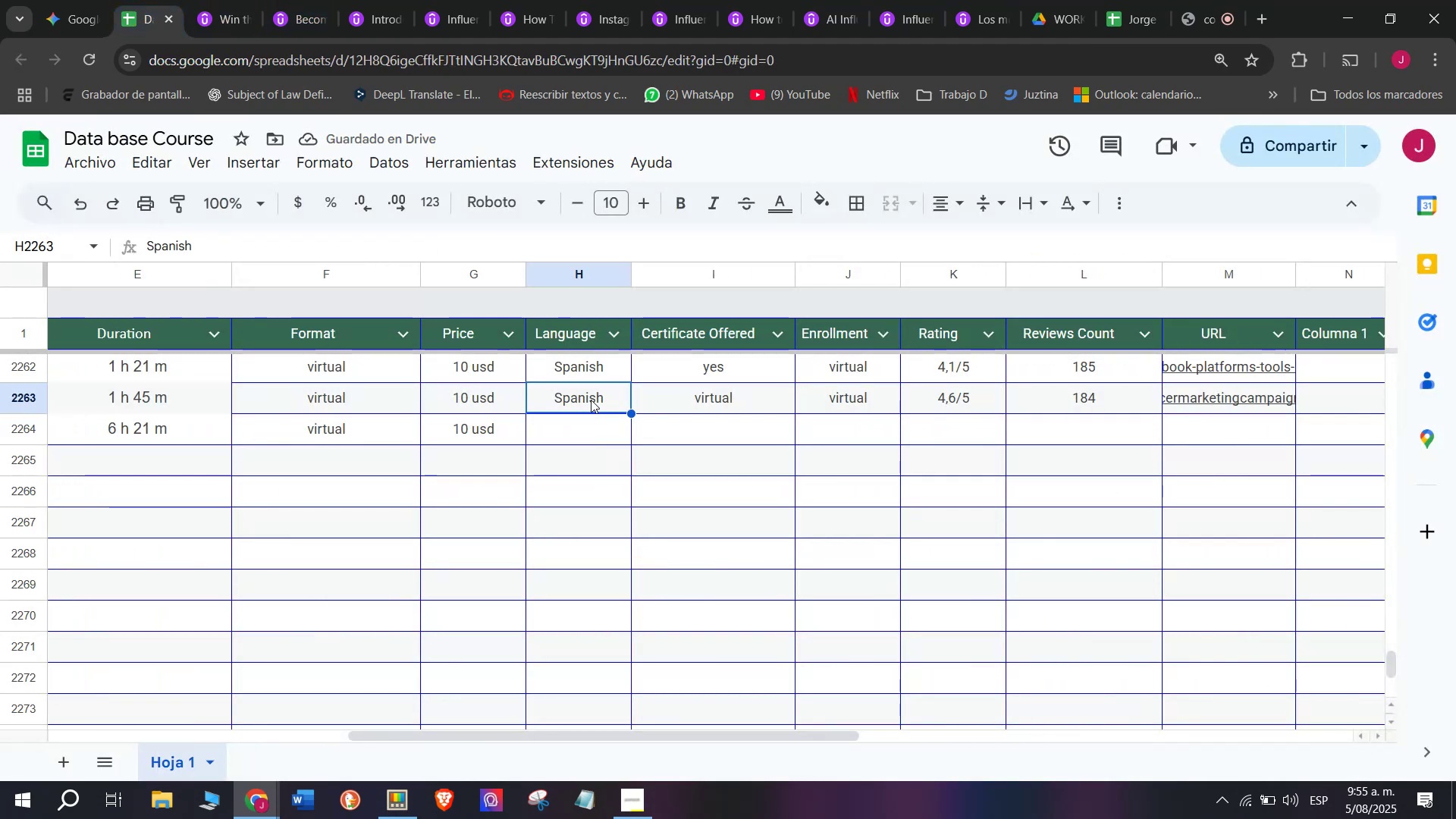 
key(Control+ControlLeft)
 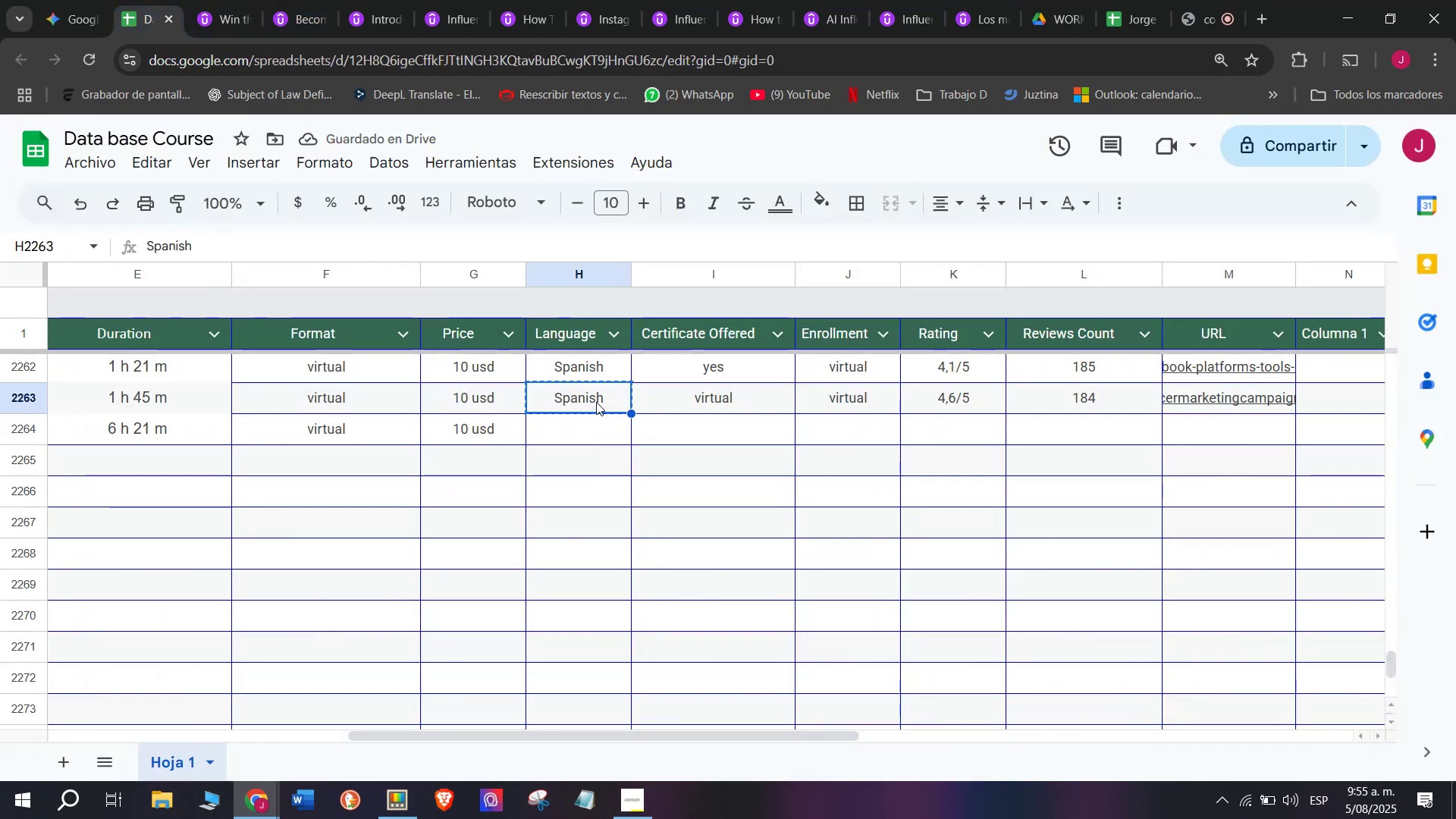 
key(Control+C)
 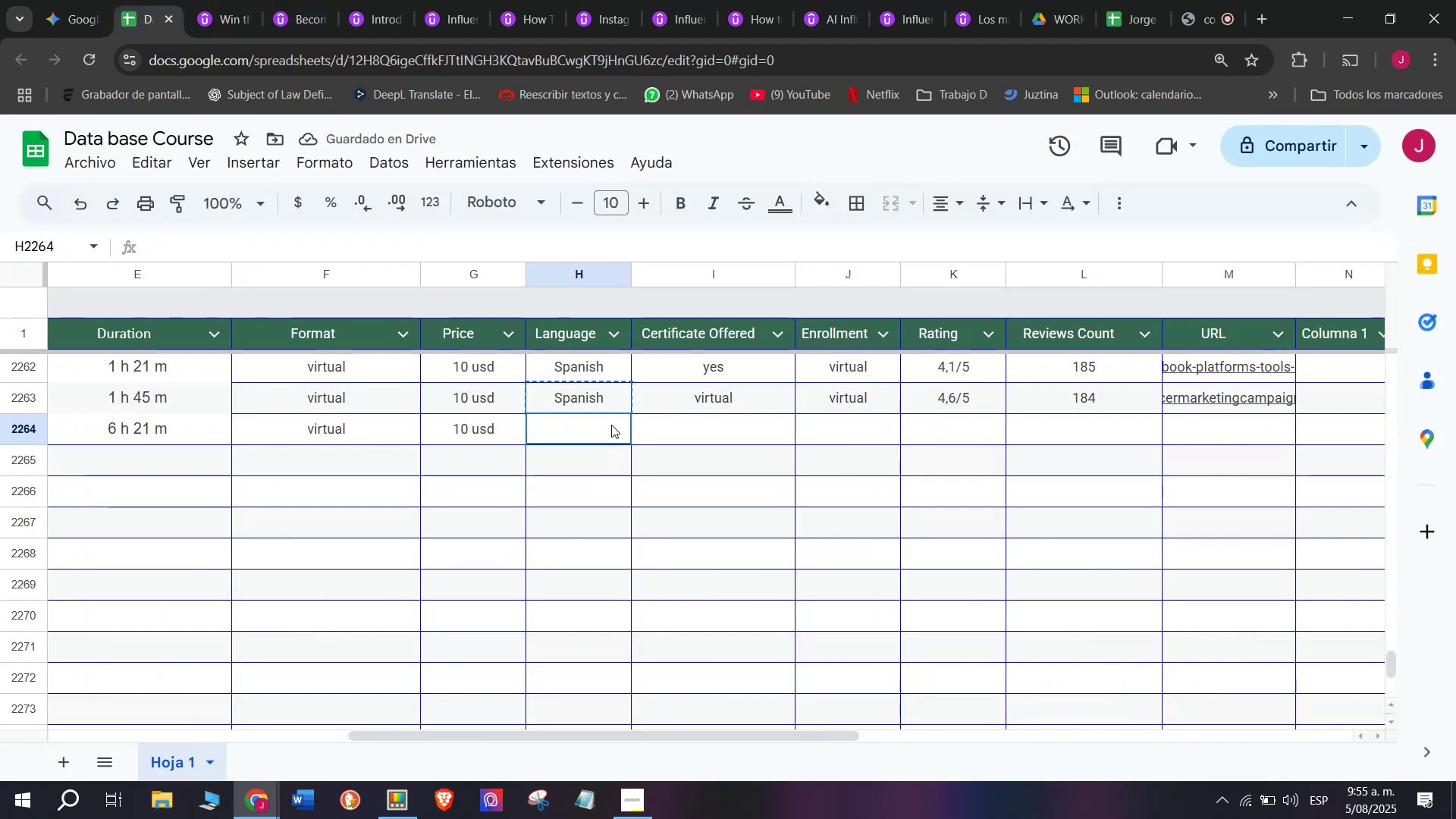 
key(Control+ControlLeft)
 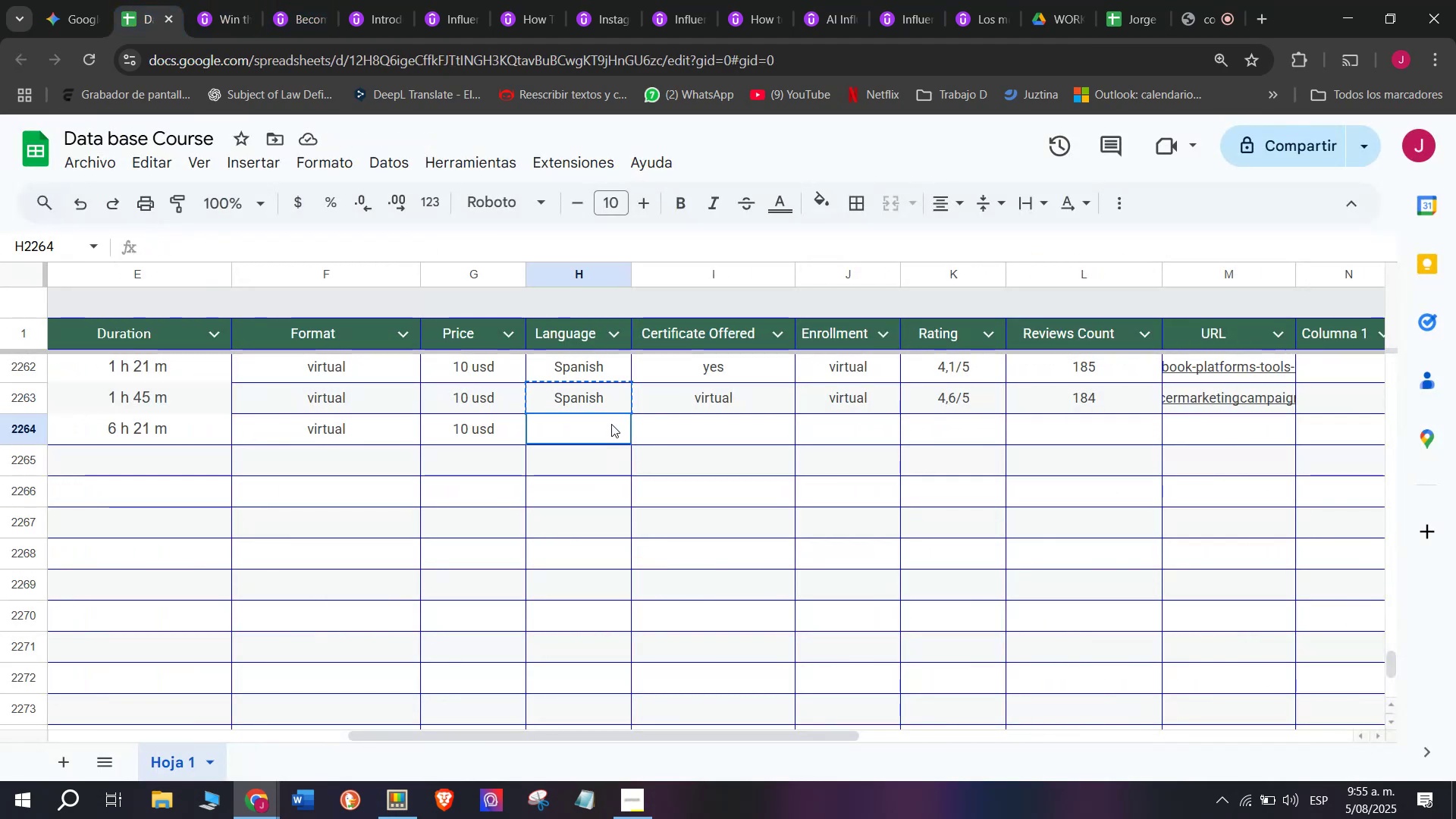 
key(Z)
 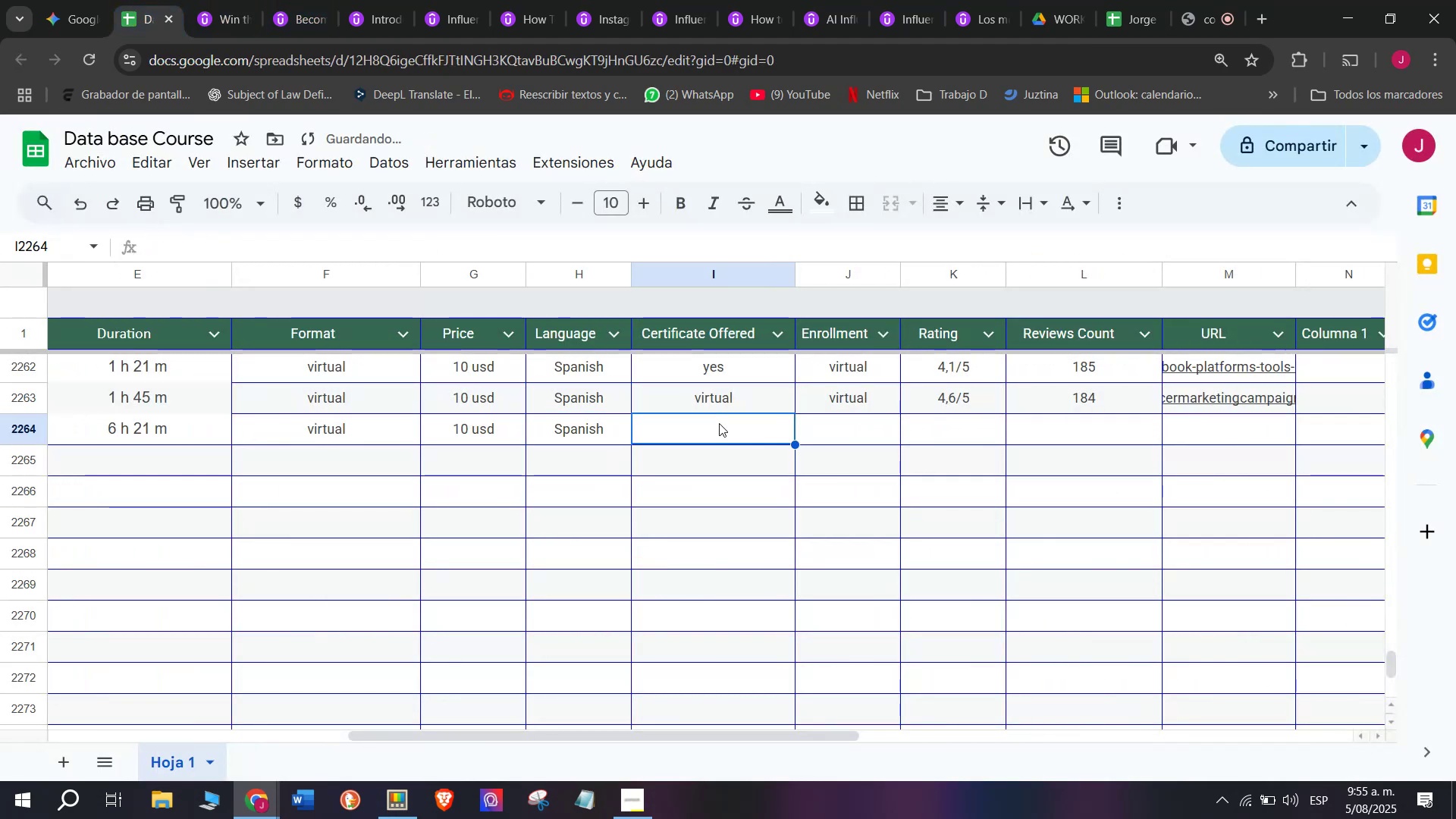 
key(Control+V)
 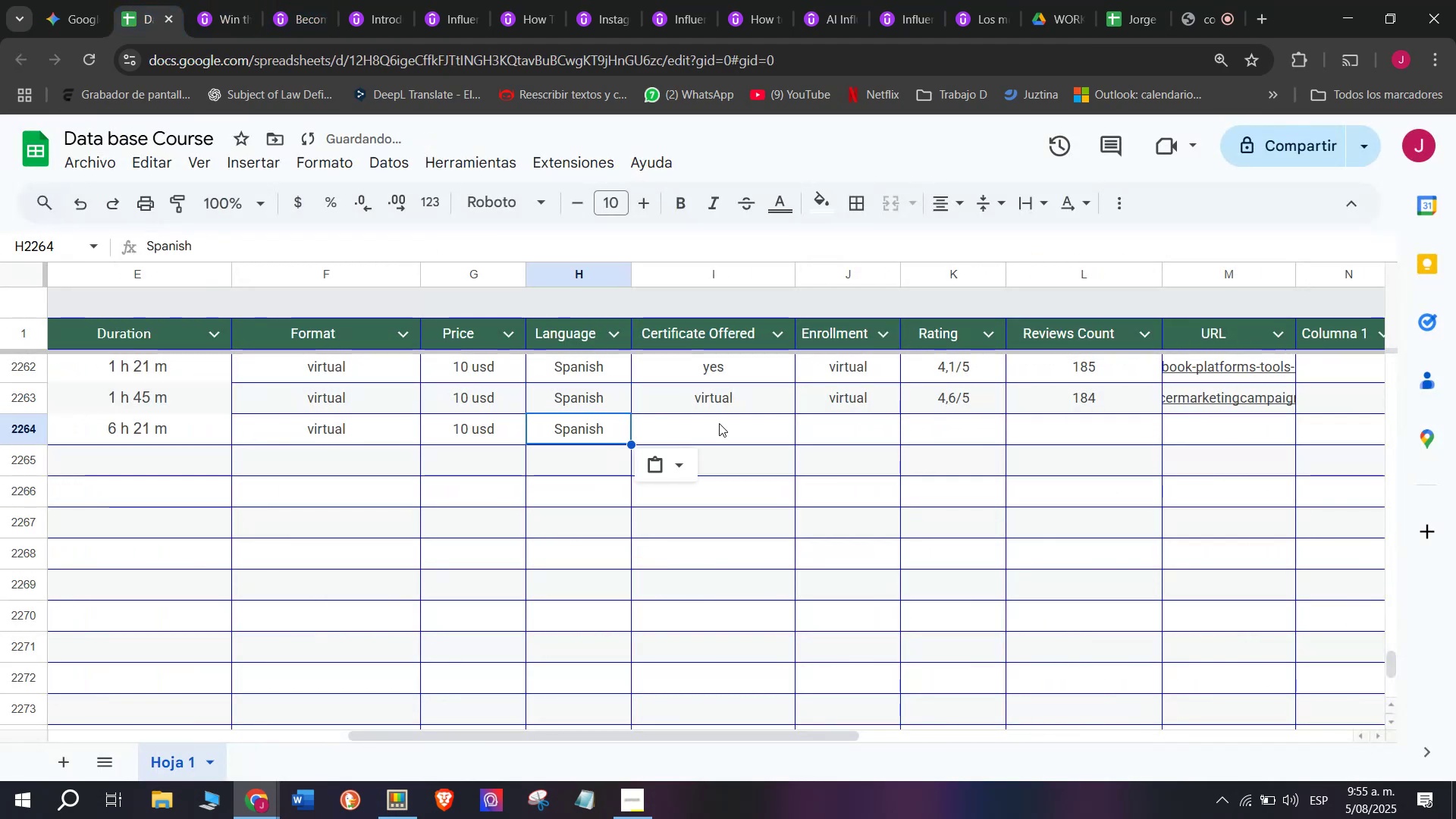 
triple_click([719, 423])
 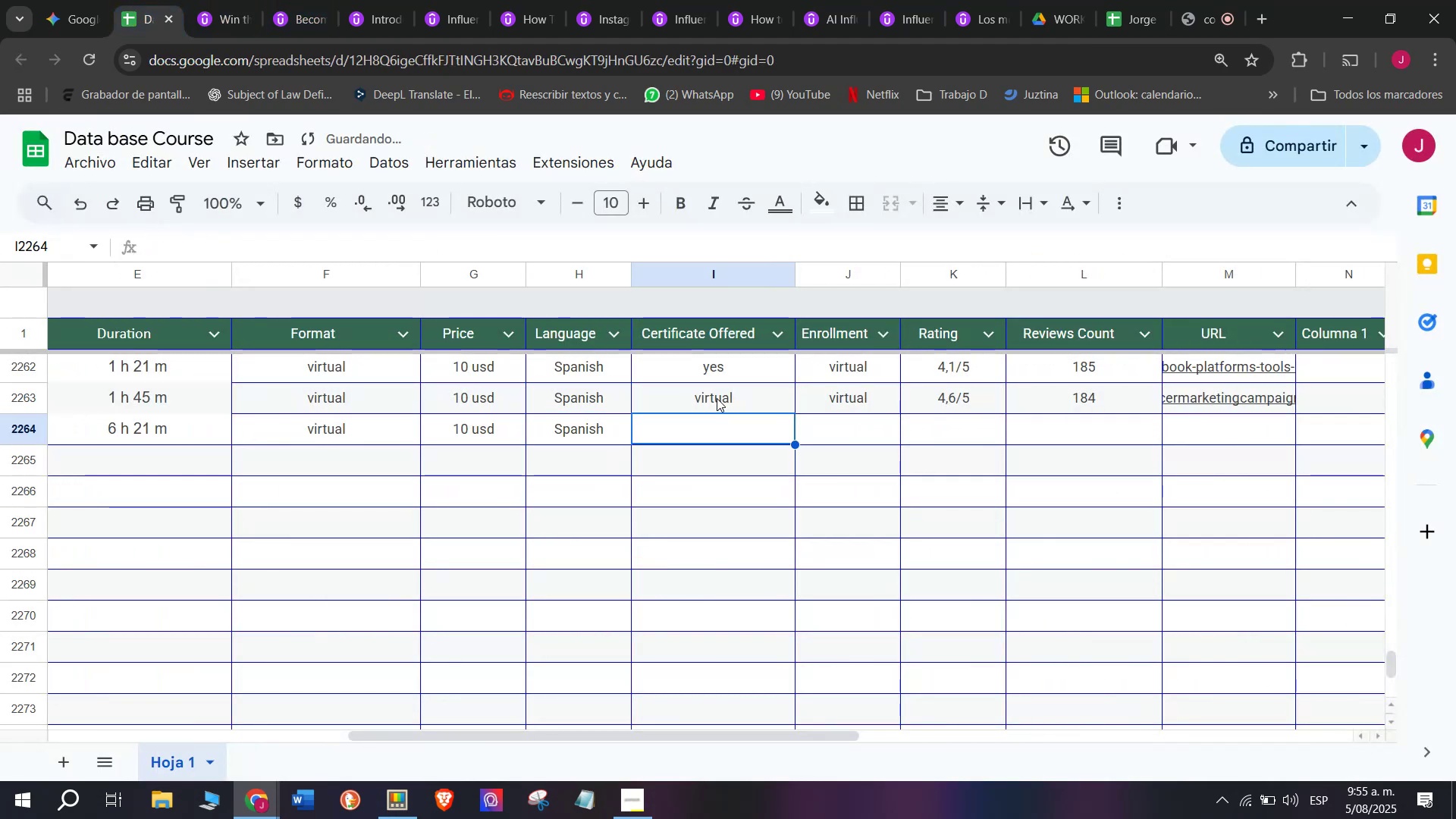 
triple_click([717, 398])
 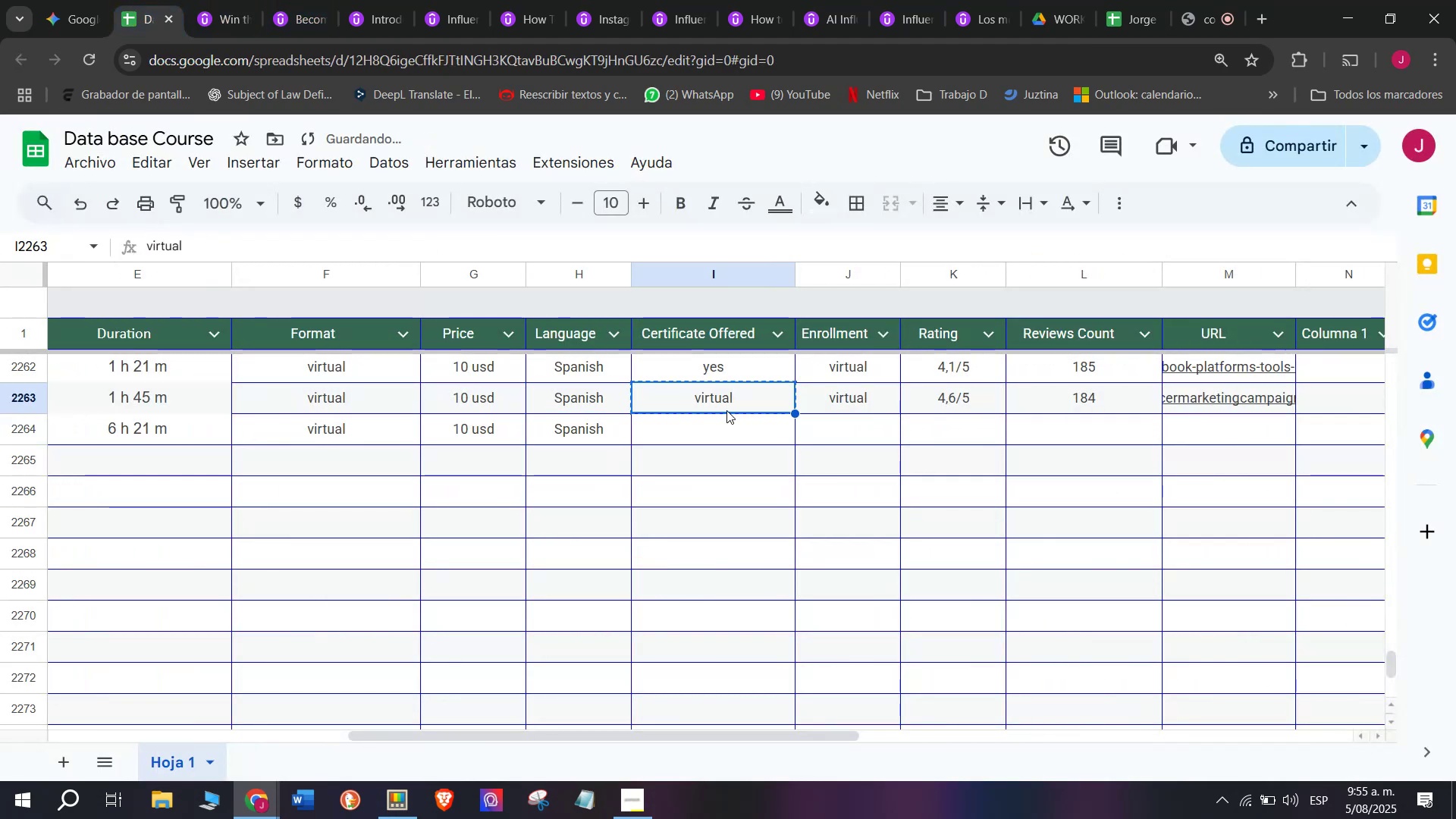 
key(Control+ControlLeft)
 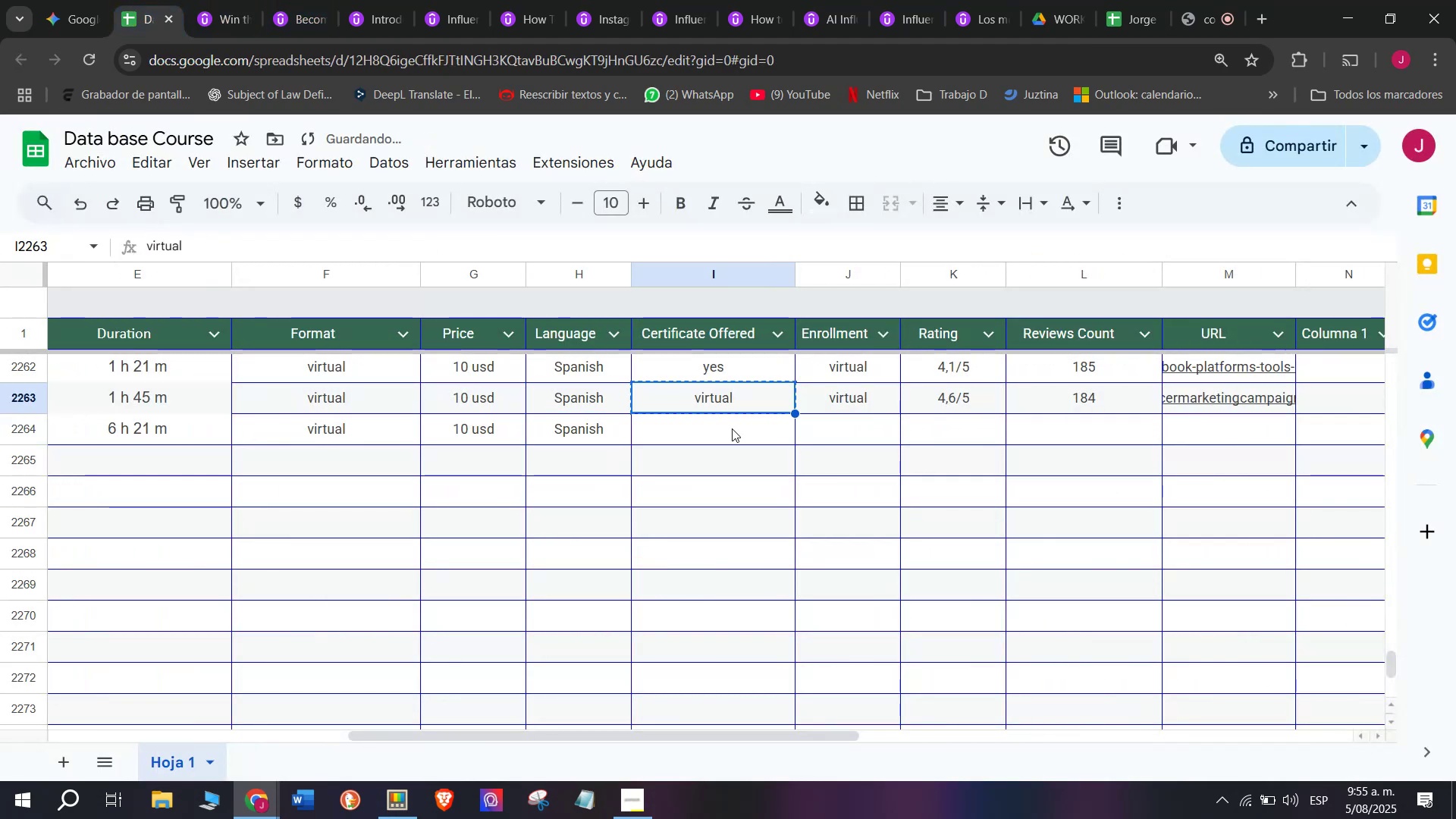 
key(Break)
 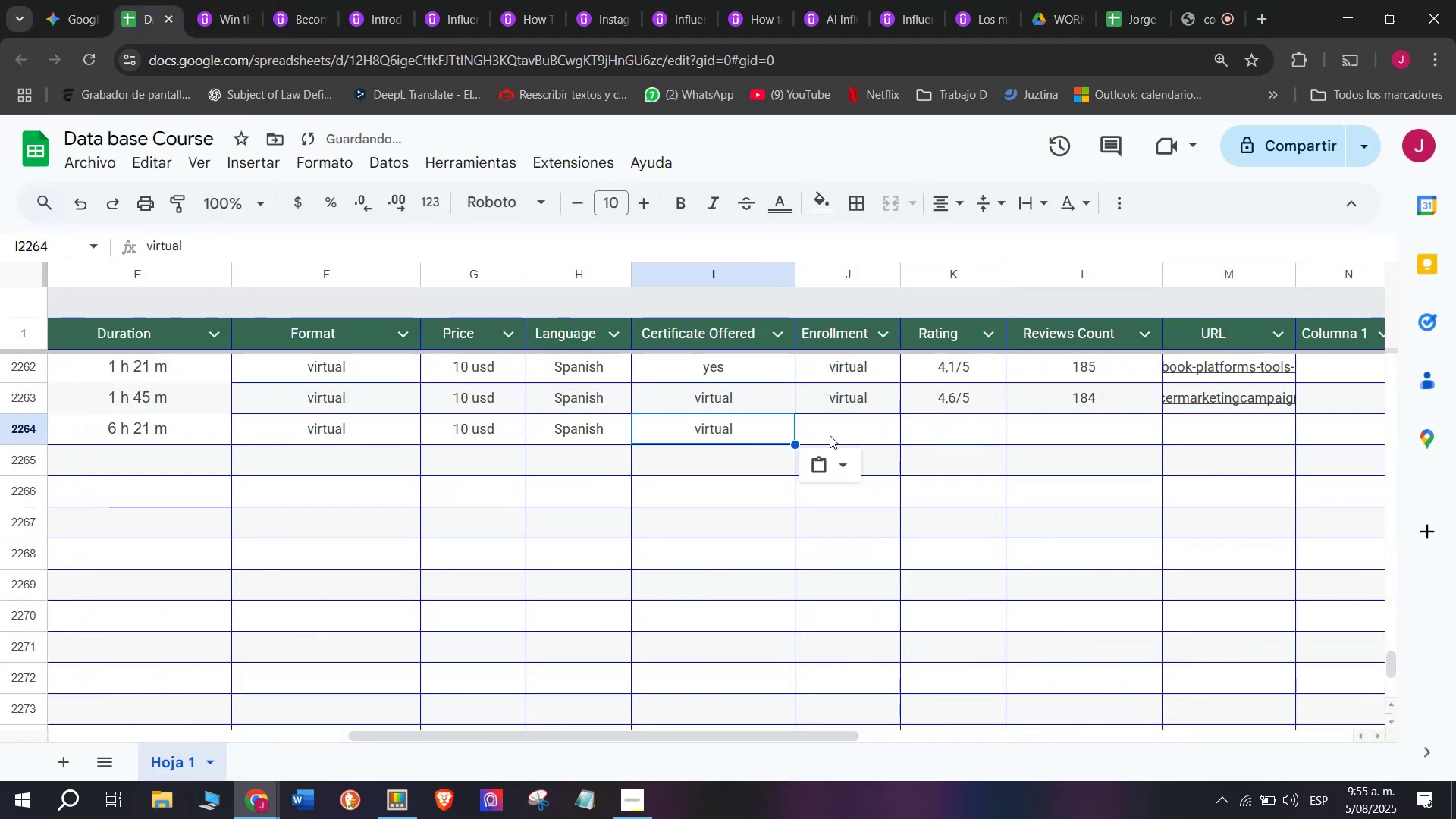 
key(Control+C)
 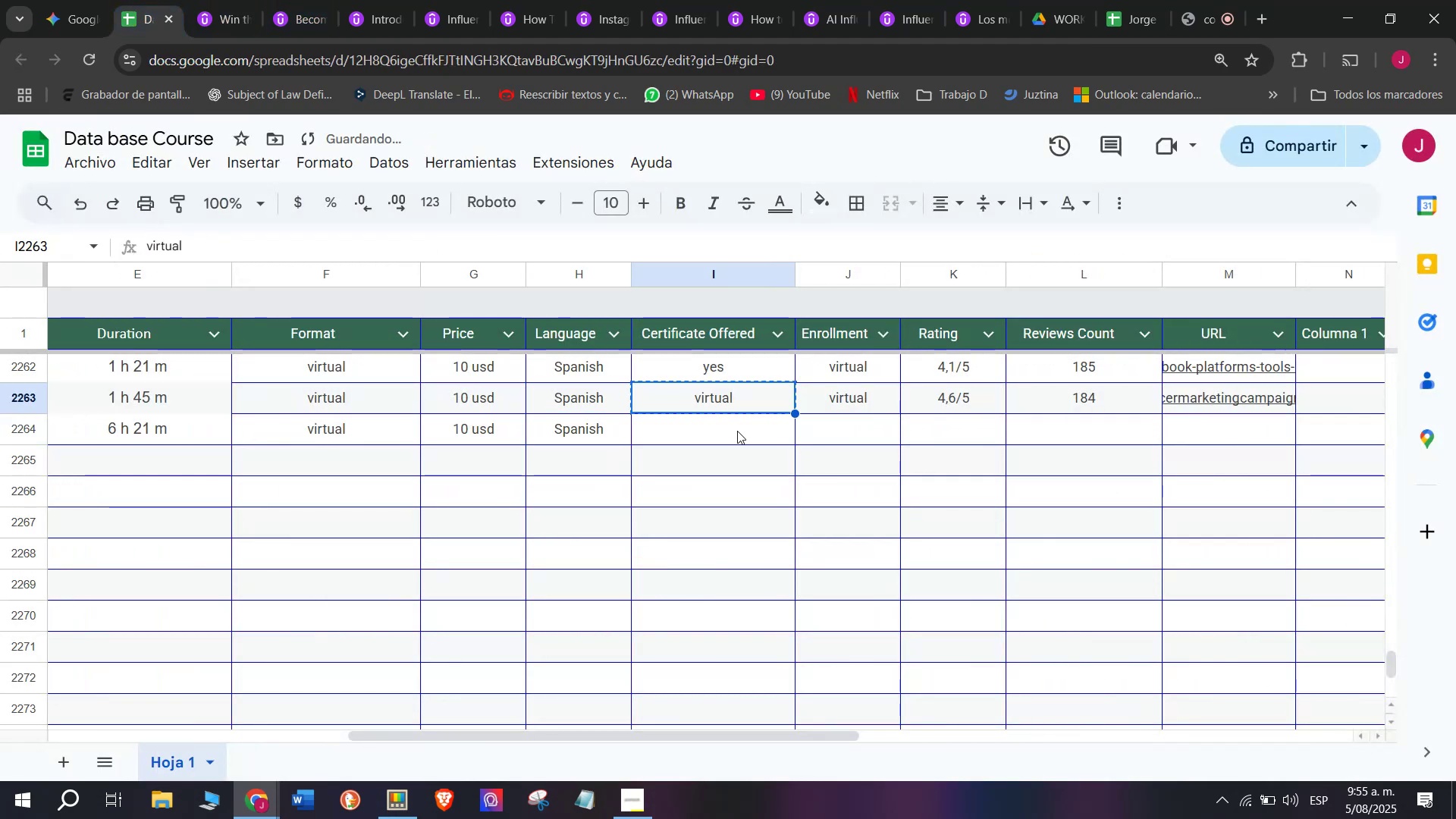 
key(Control+ControlLeft)
 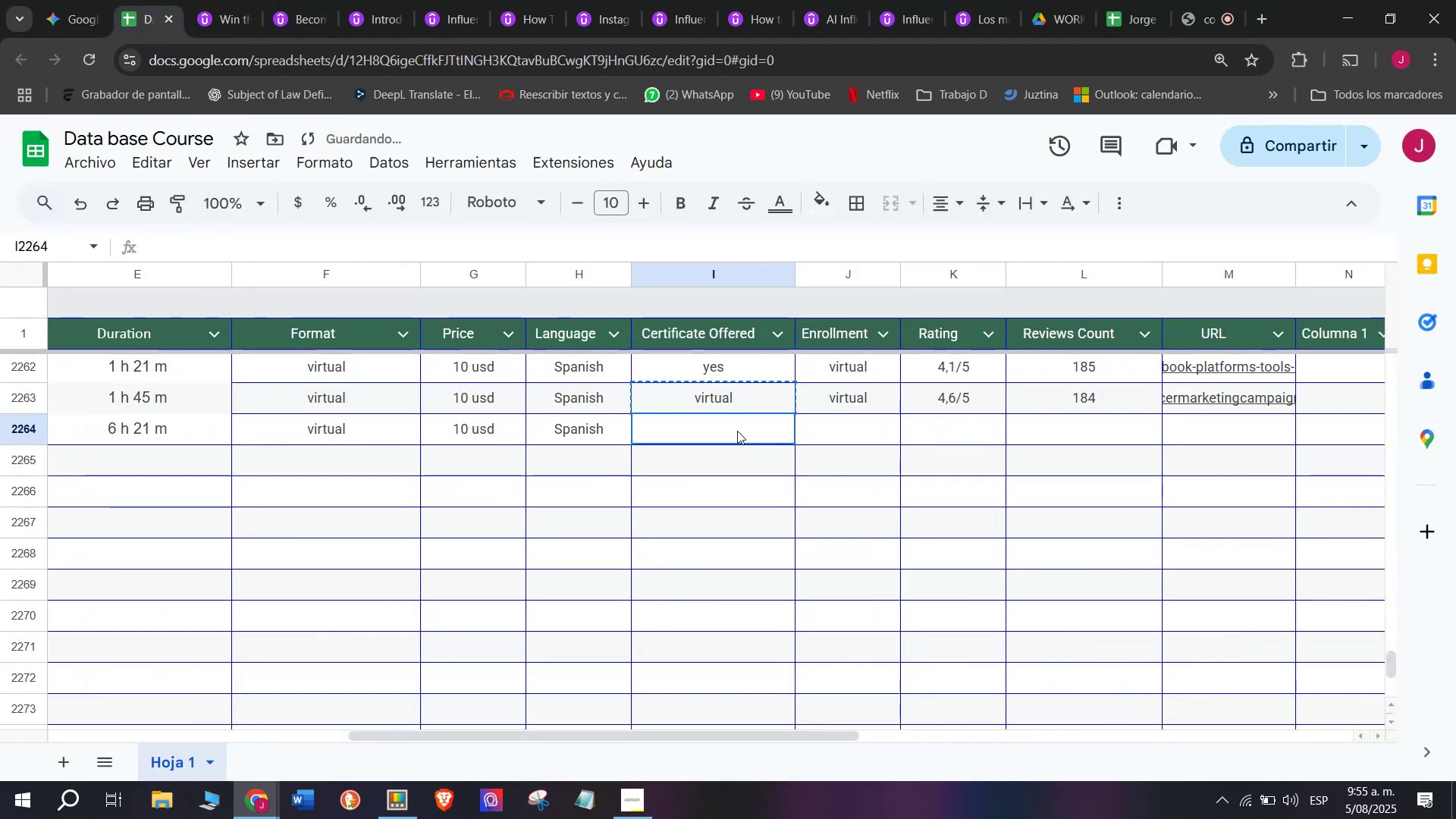 
key(Z)
 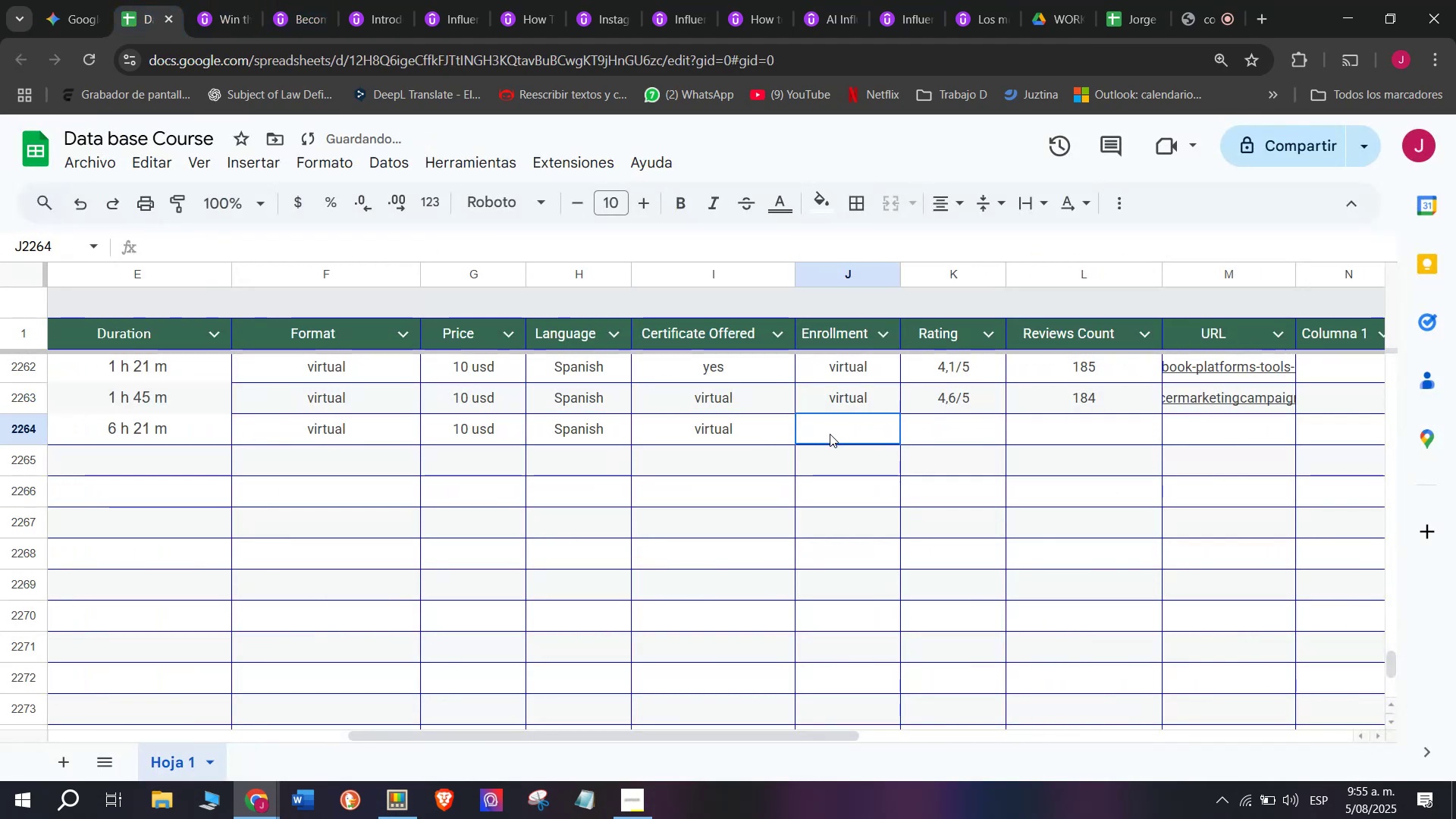 
key(Control+V)
 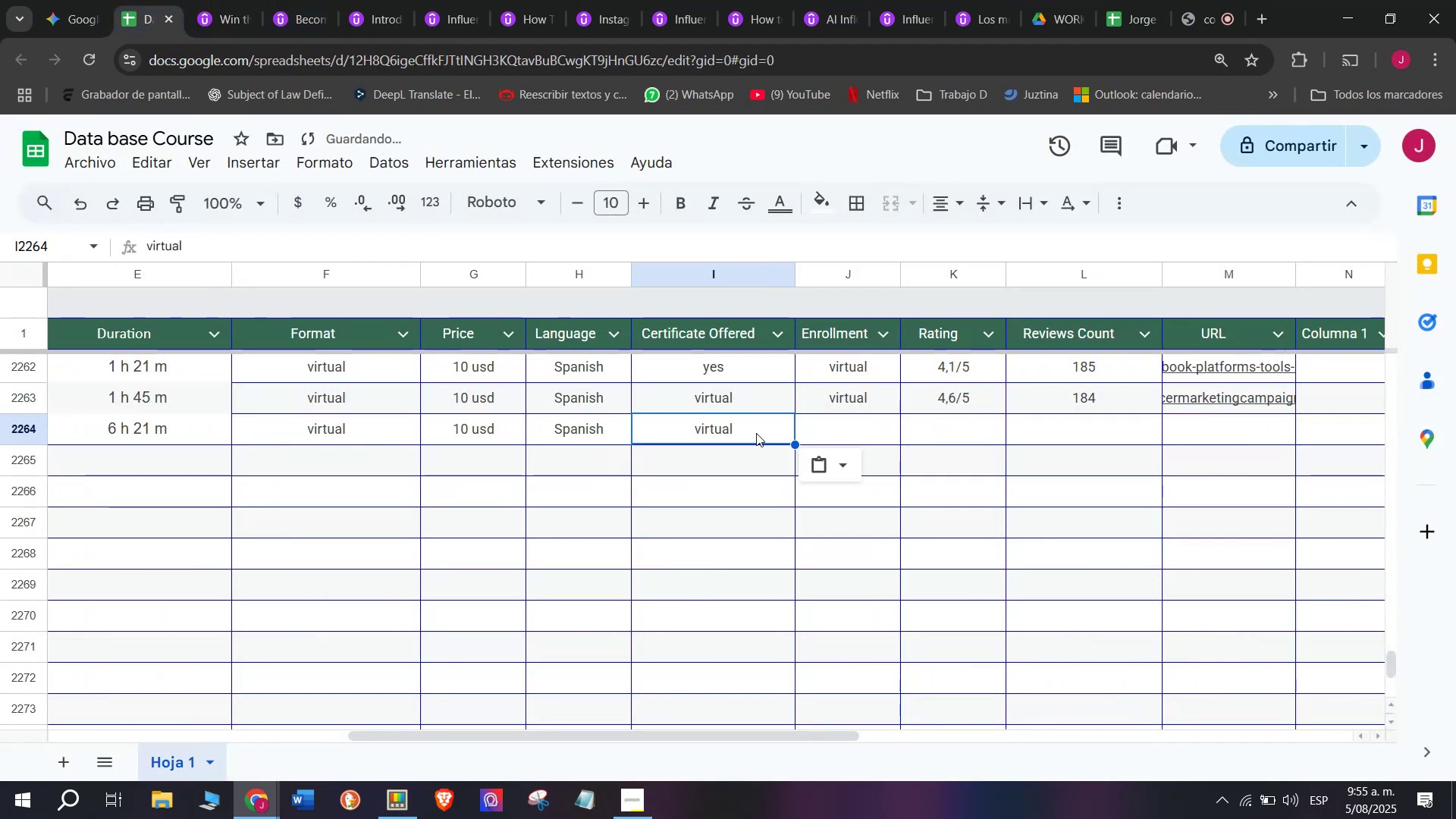 
triple_click([737, 431])
 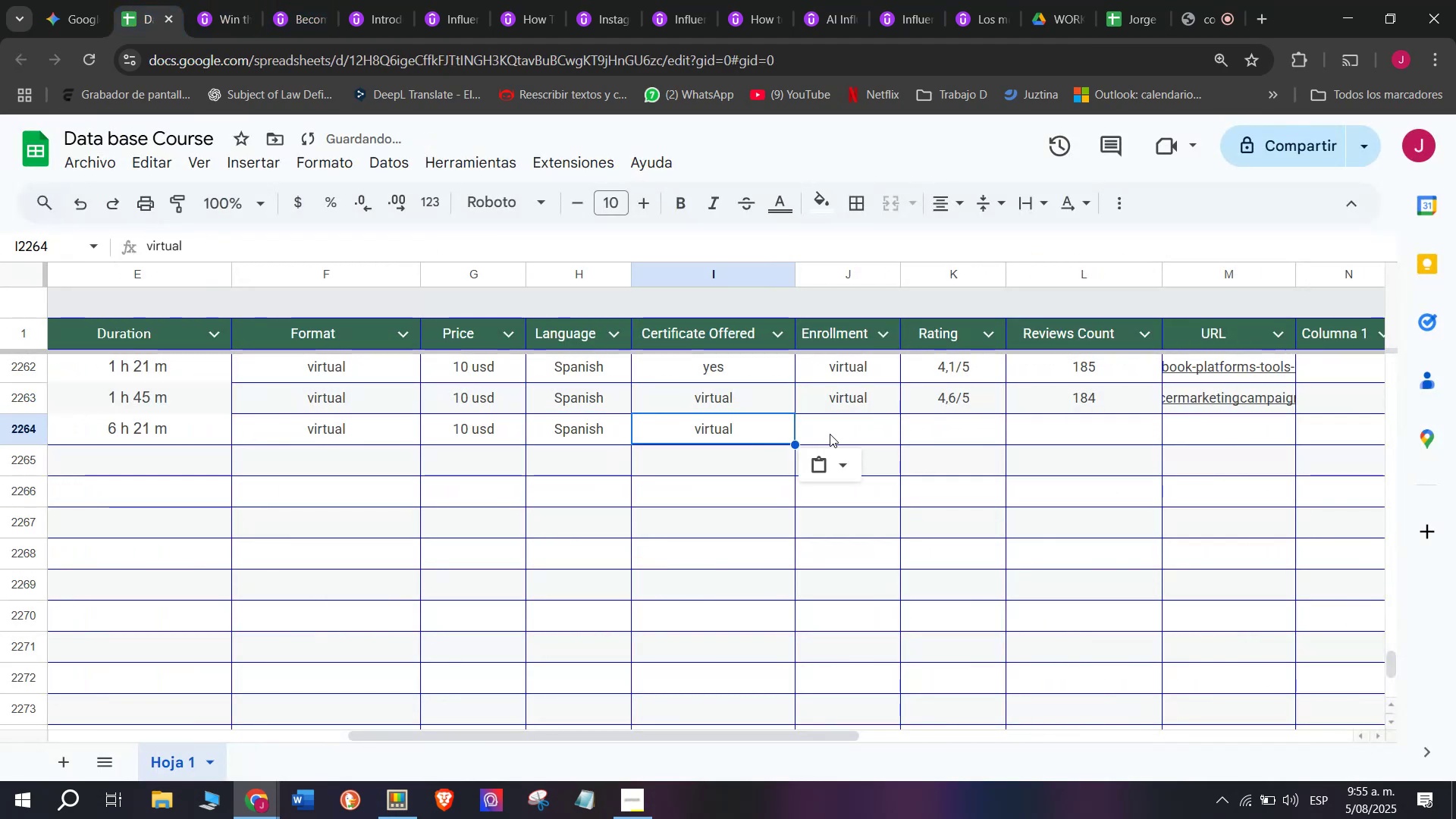 
triple_click([830, 434])
 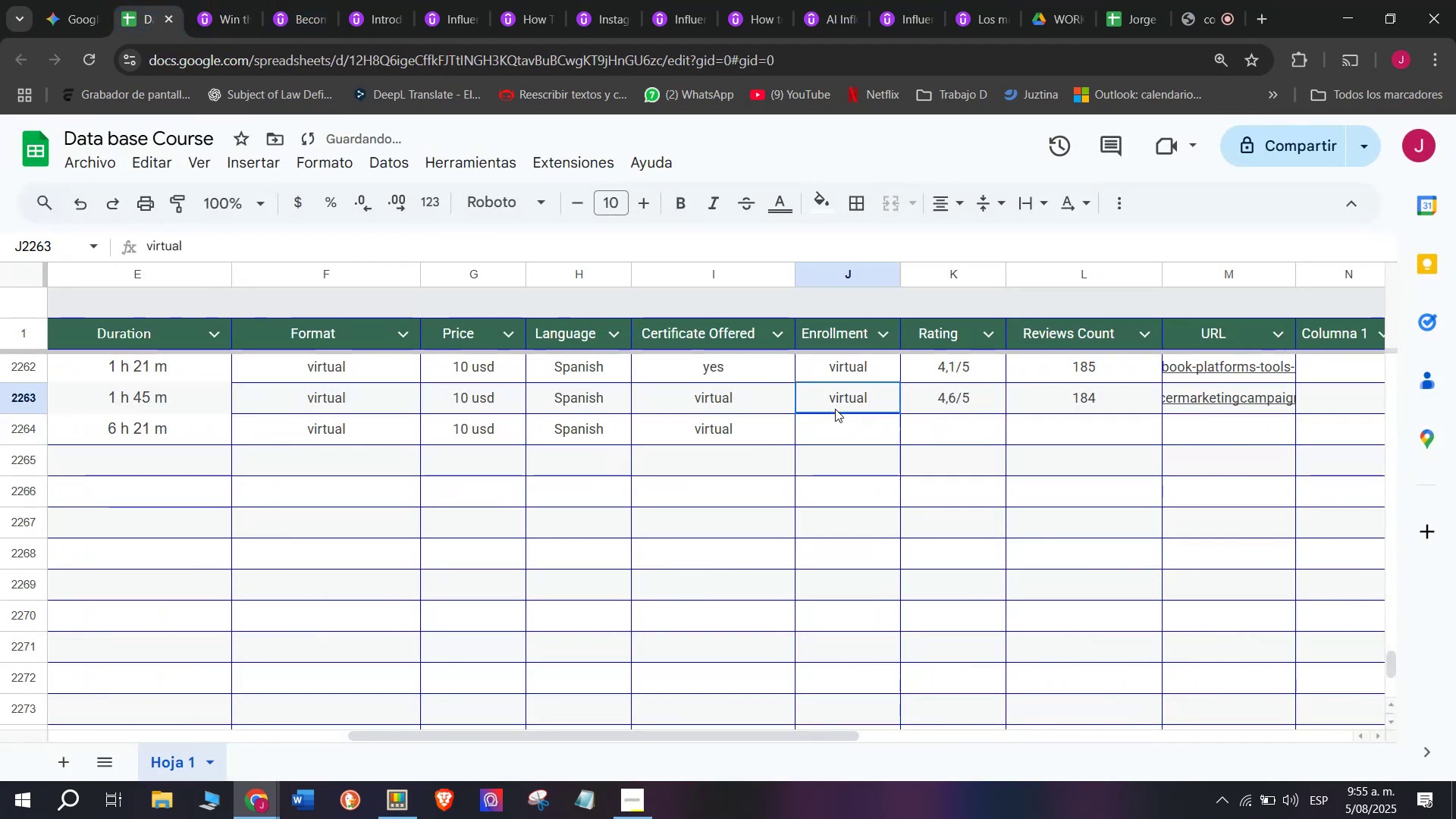 
key(Control+ControlLeft)
 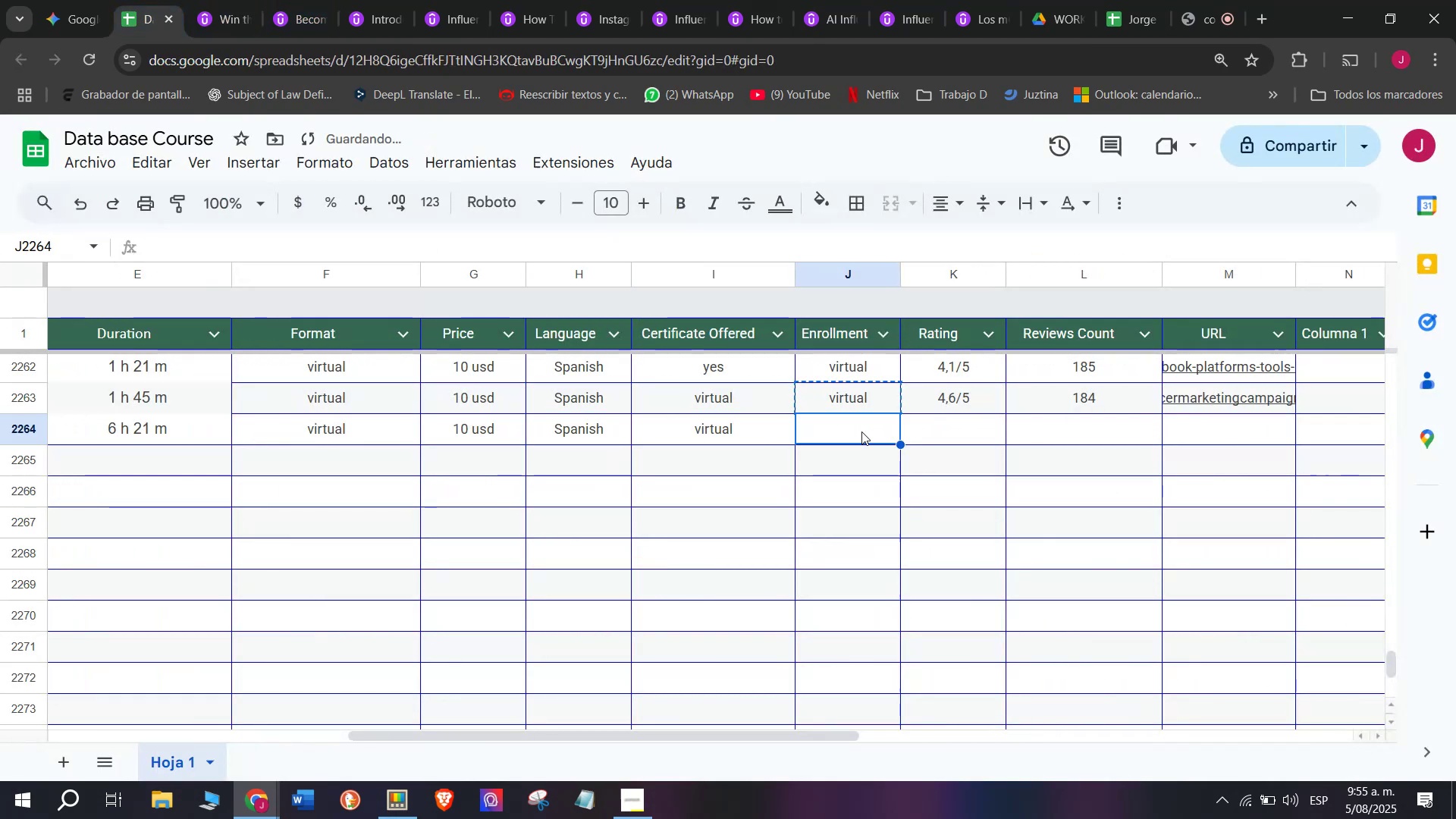 
key(Break)
 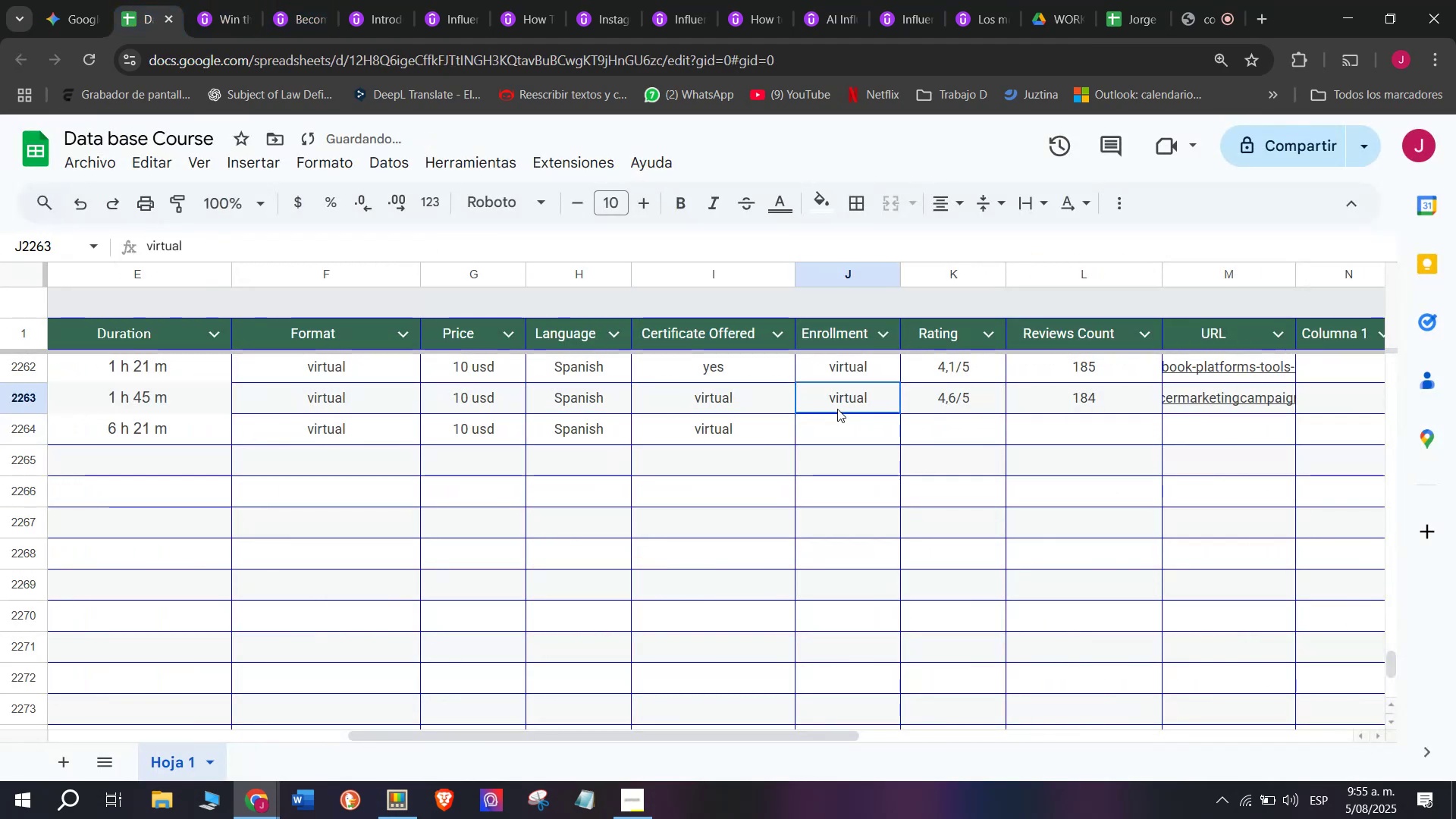 
key(Control+C)
 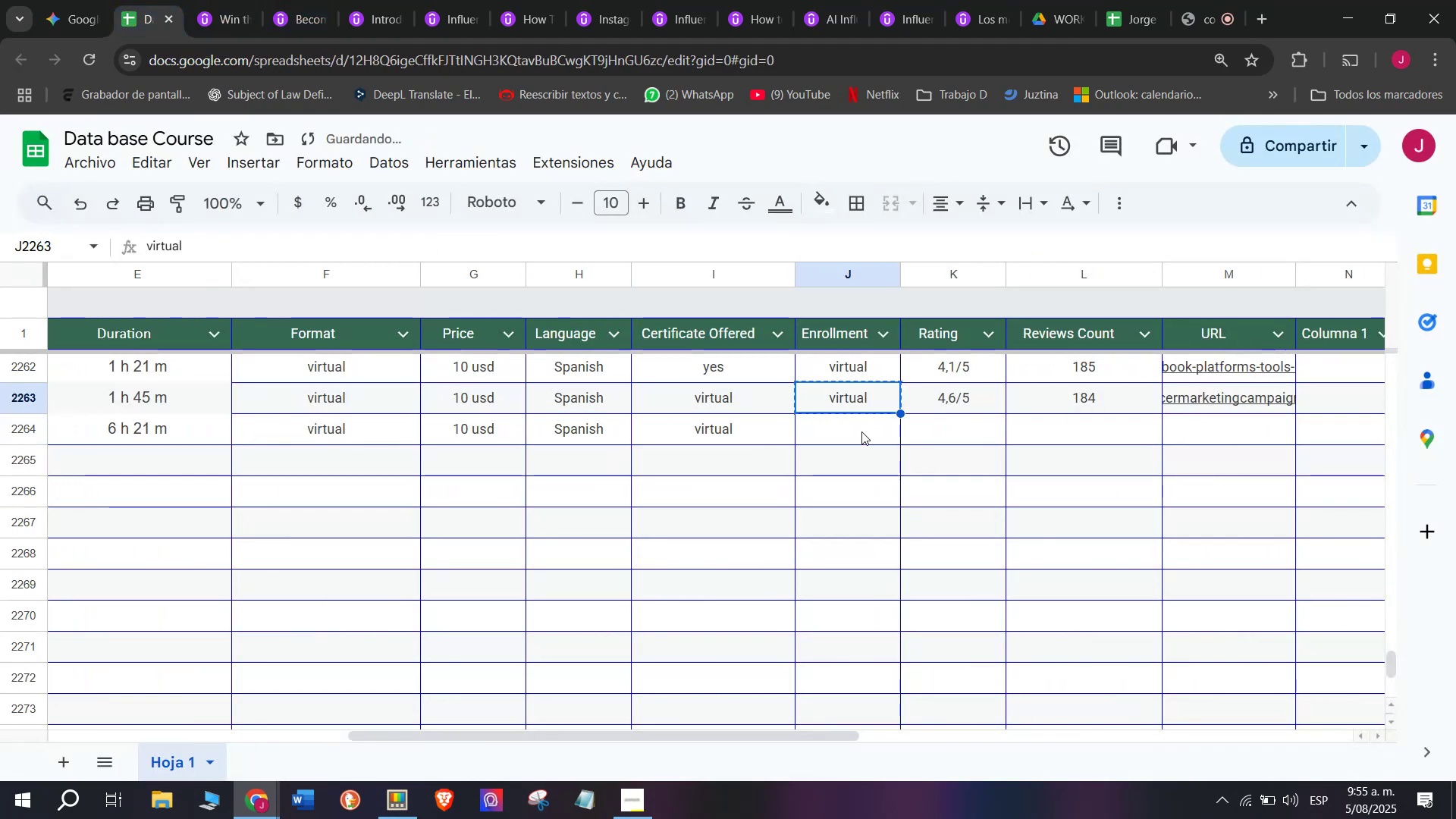 
triple_click([861, 431])
 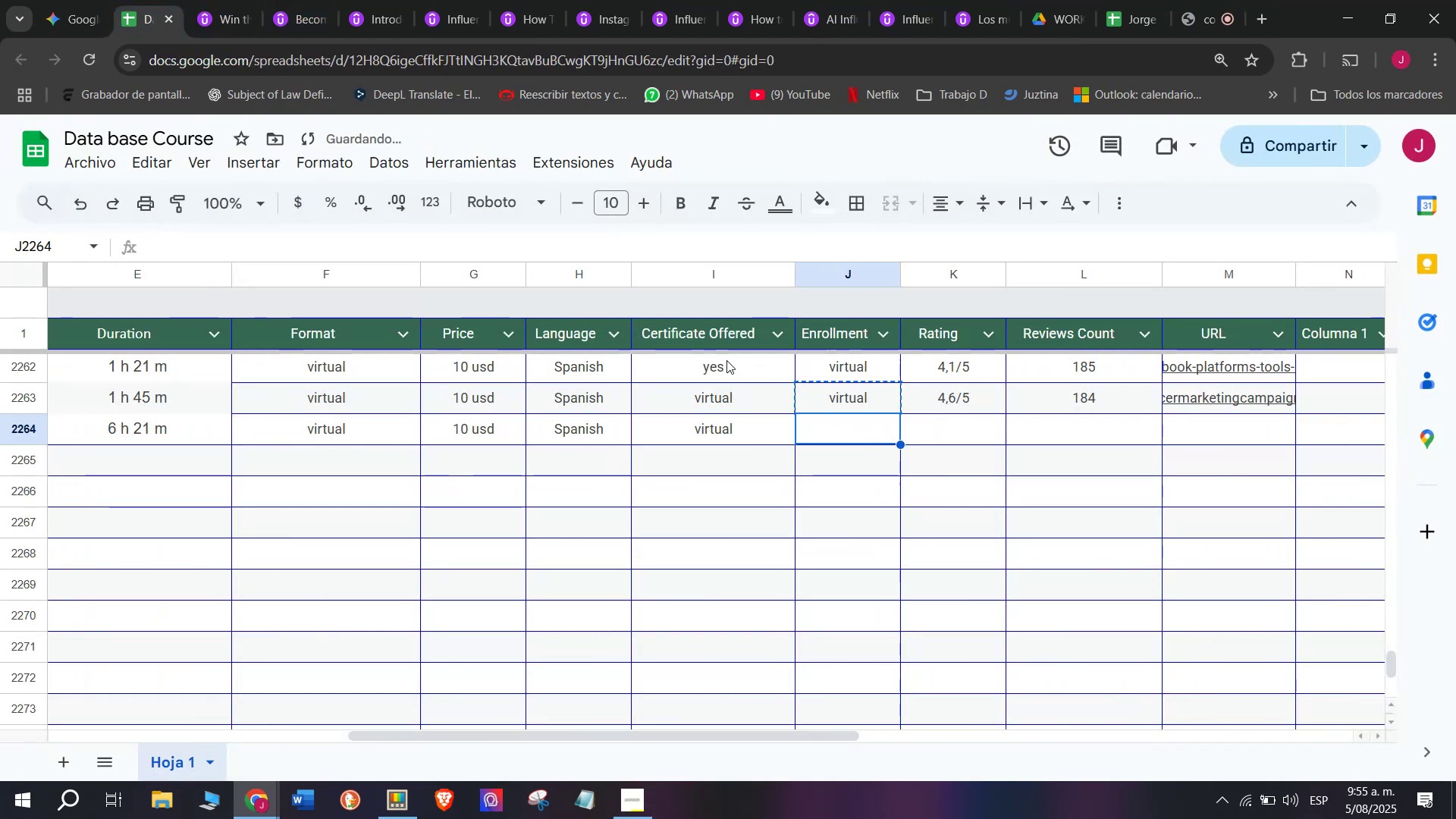 
key(Break)
 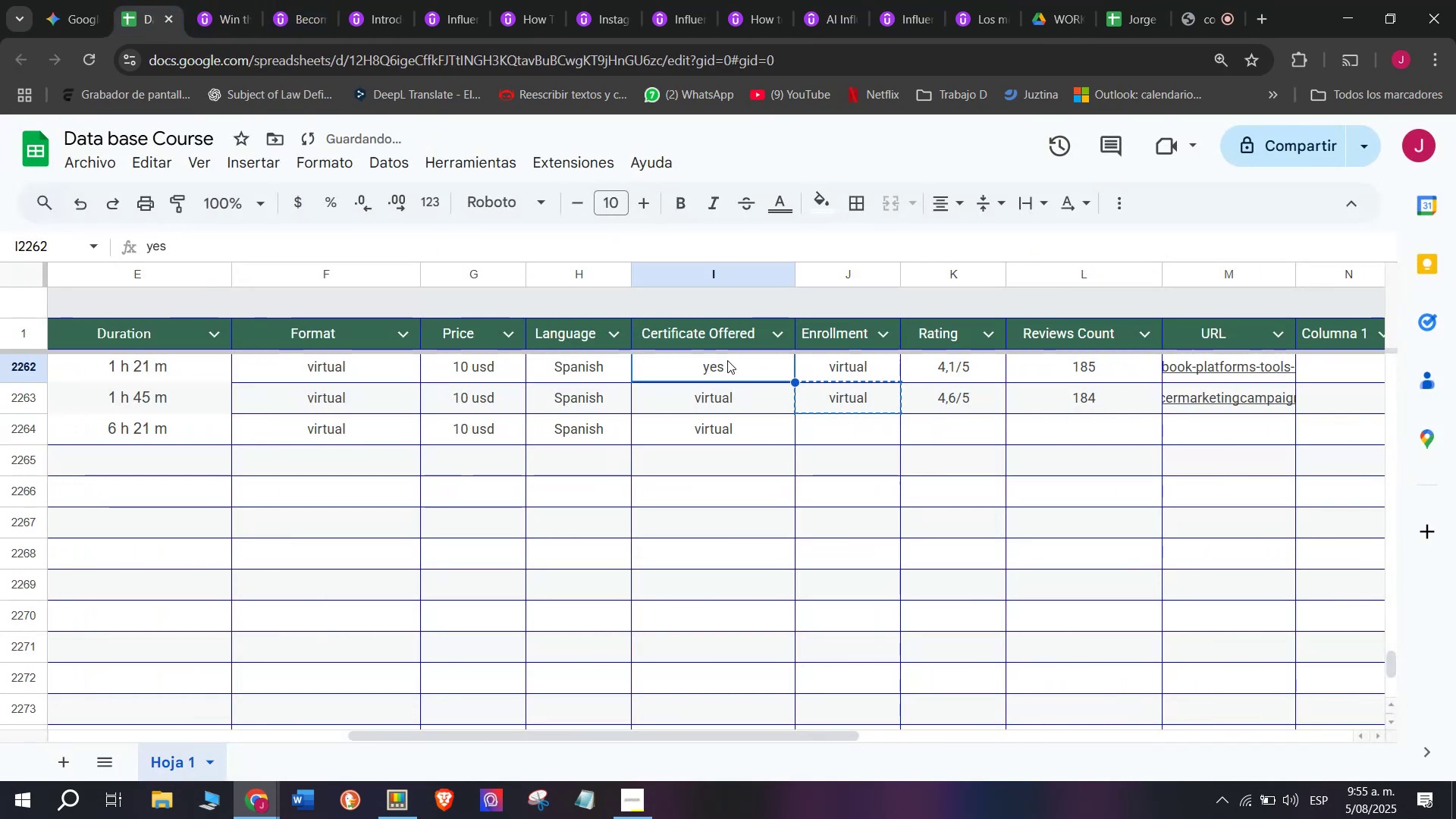 
key(Control+C)
 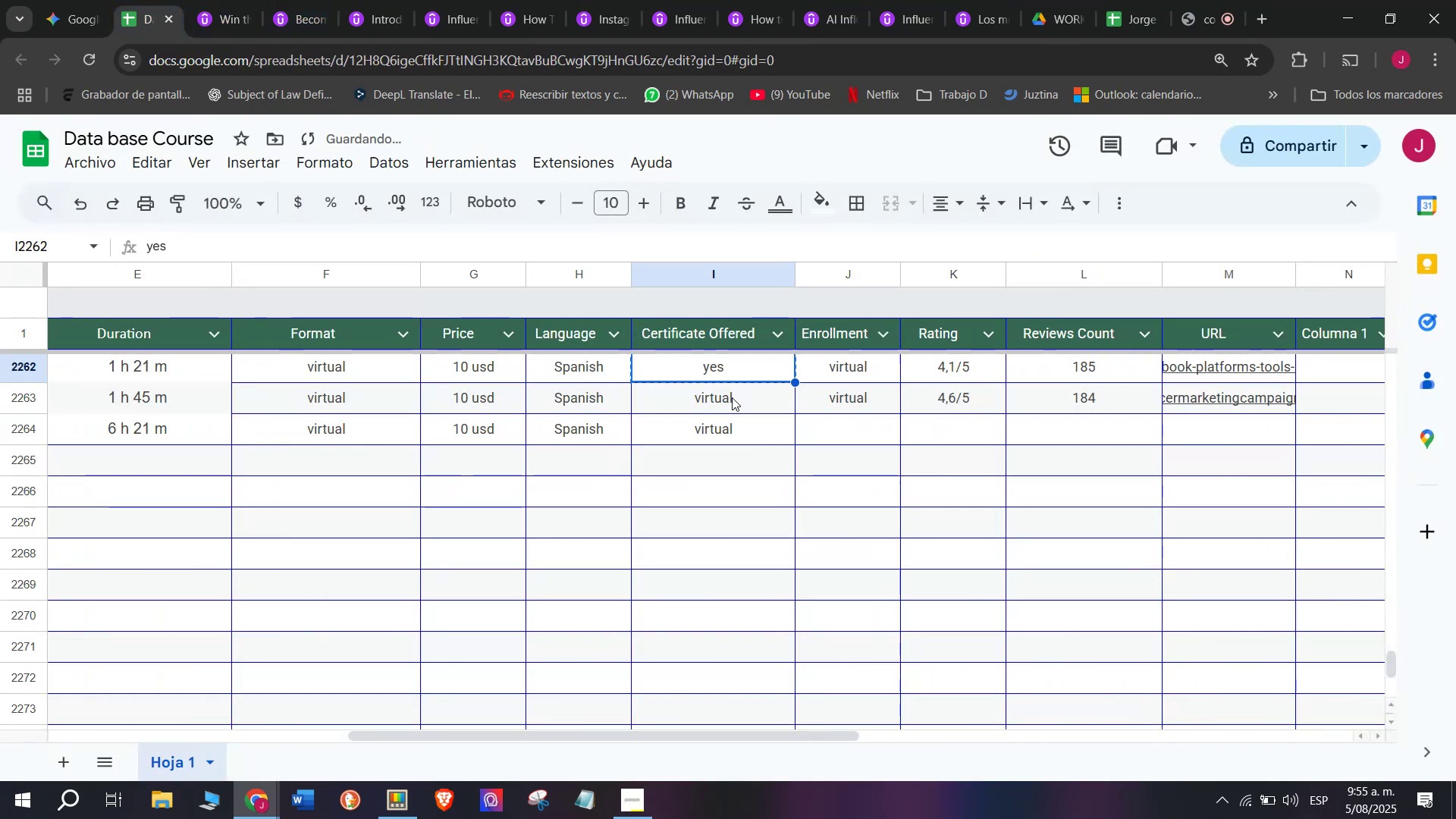 
key(Control+ControlLeft)
 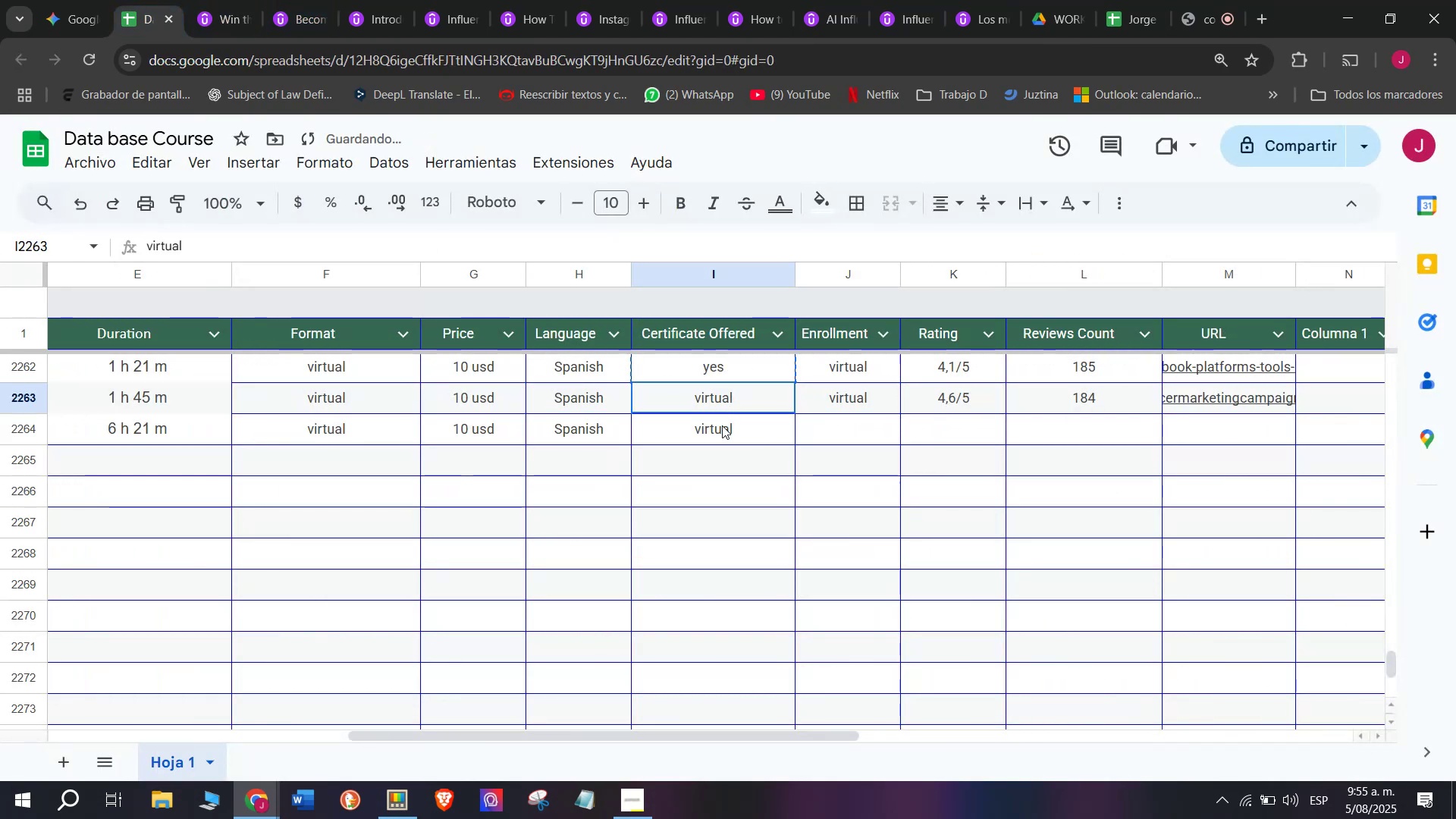 
key(Z)
 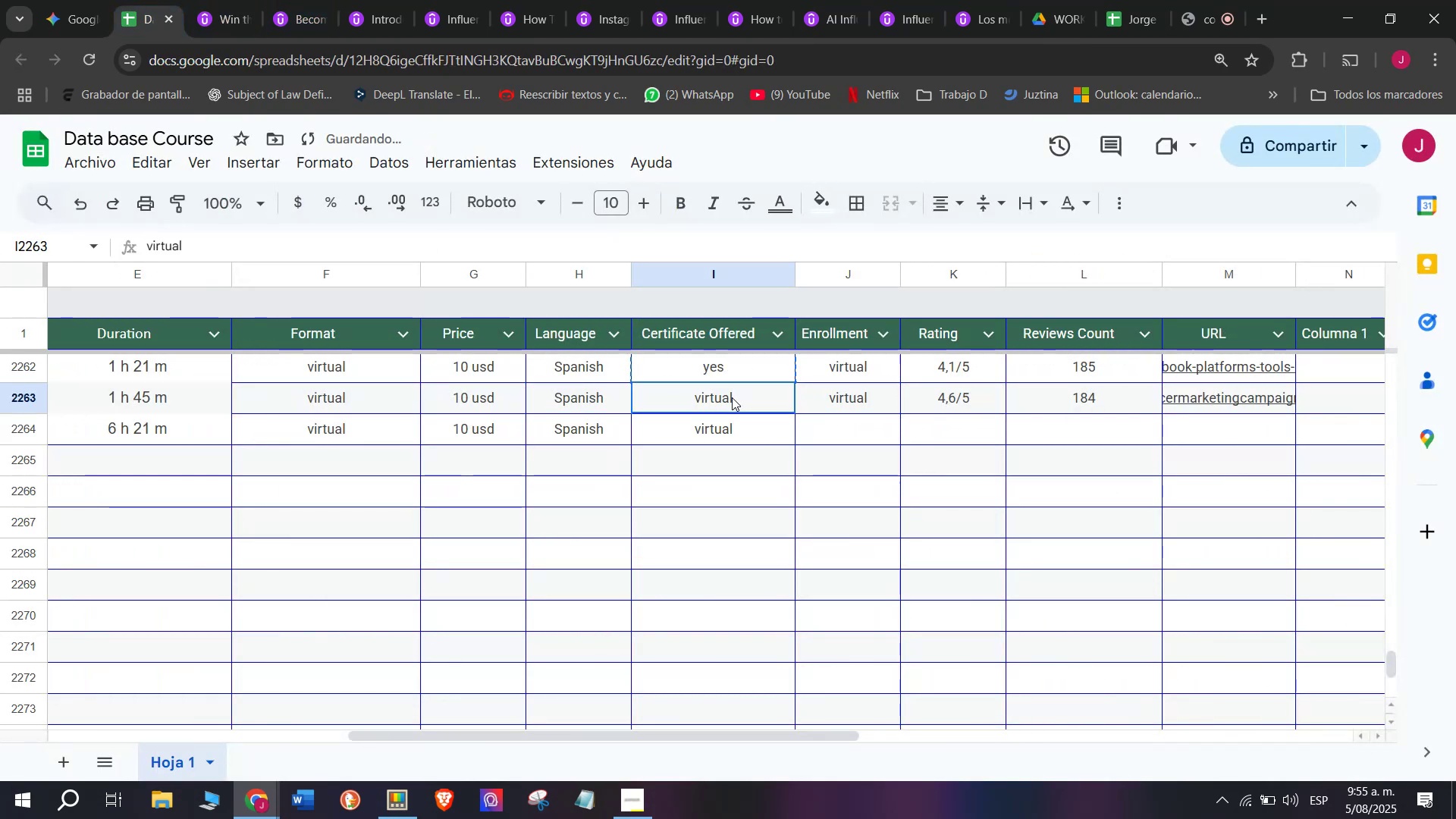 
key(Control+ControlLeft)
 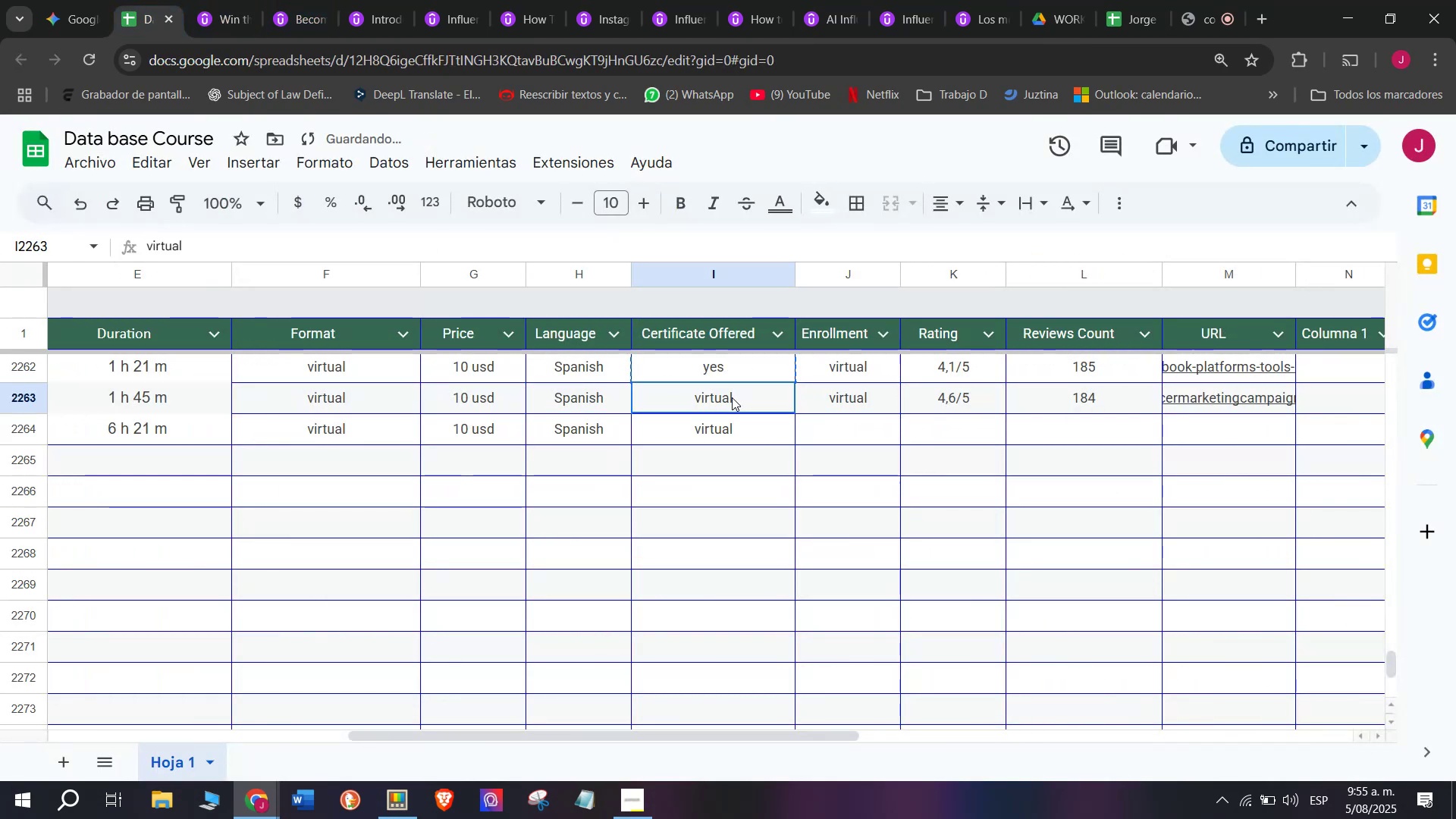 
key(Control+V)
 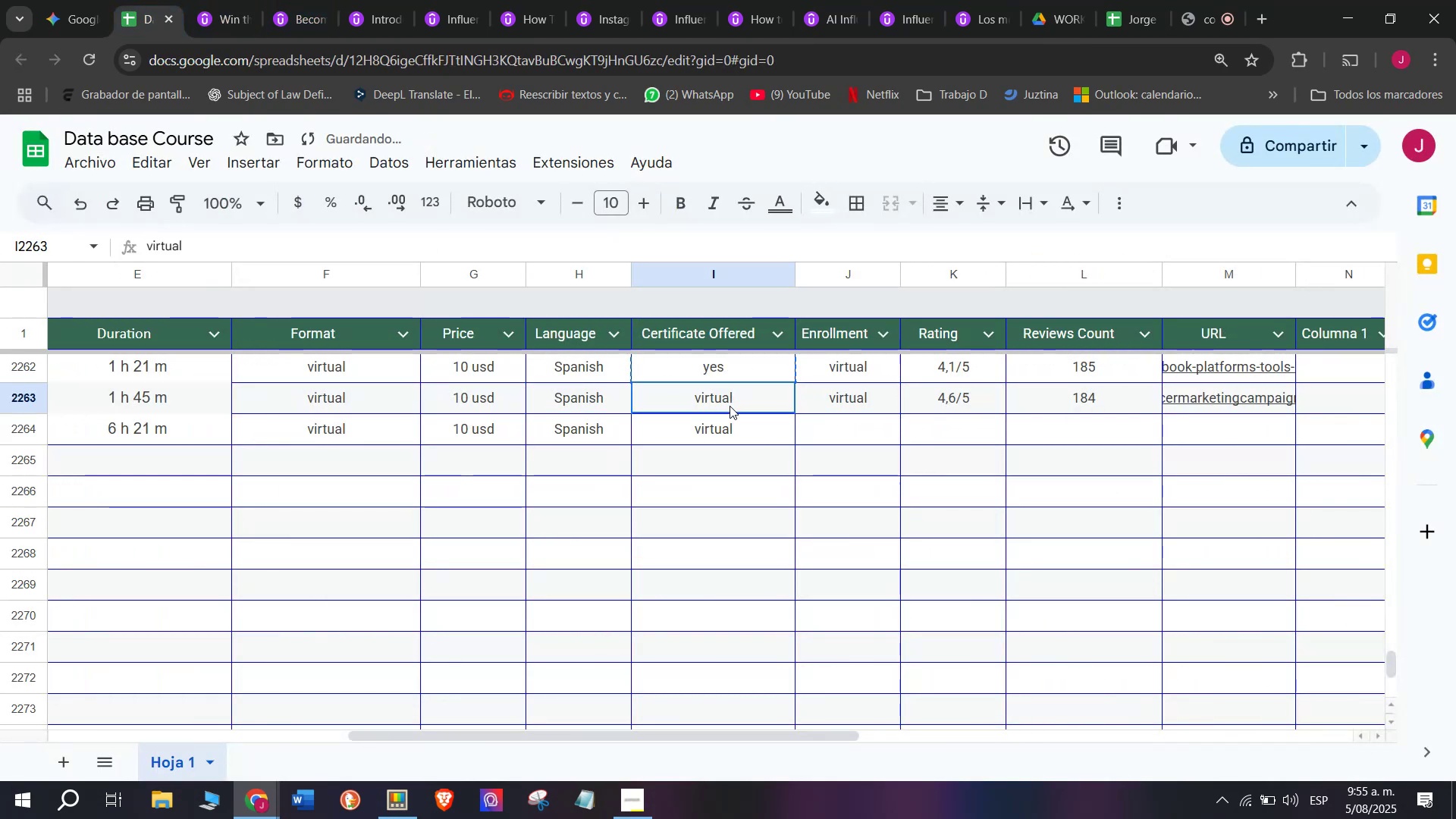 
double_click([732, 397])
 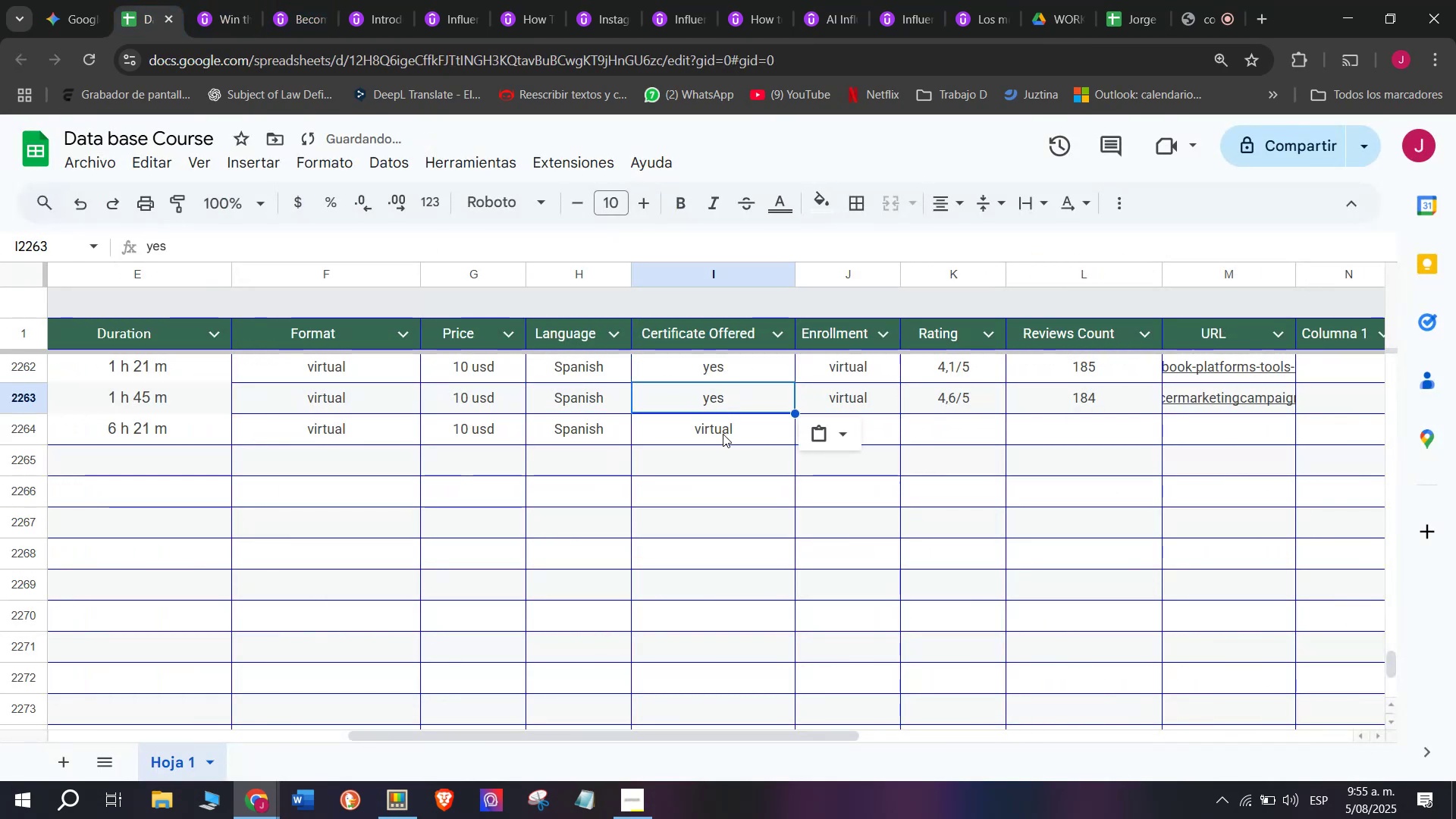 
triple_click([723, 434])
 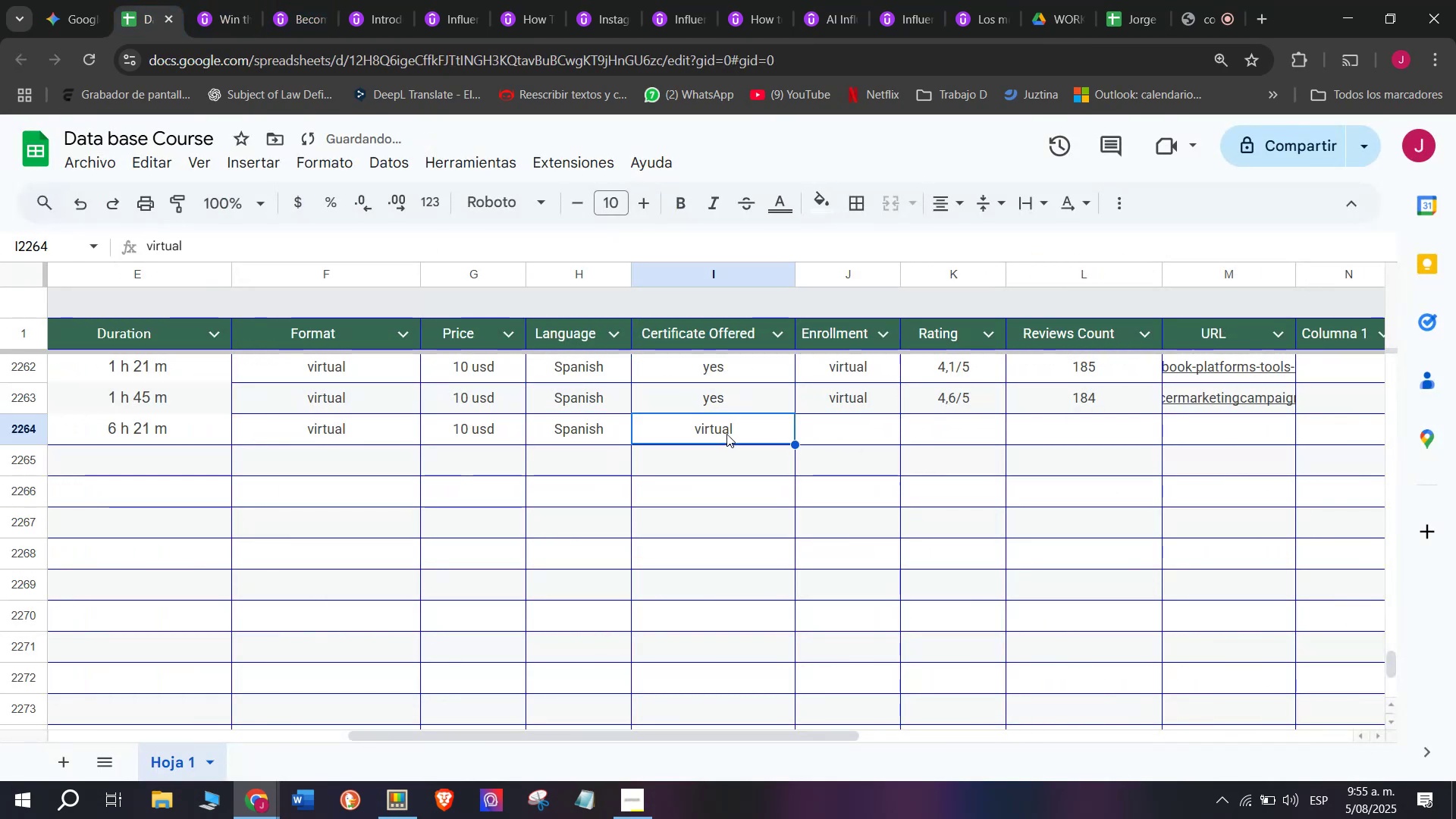 
key(Z)
 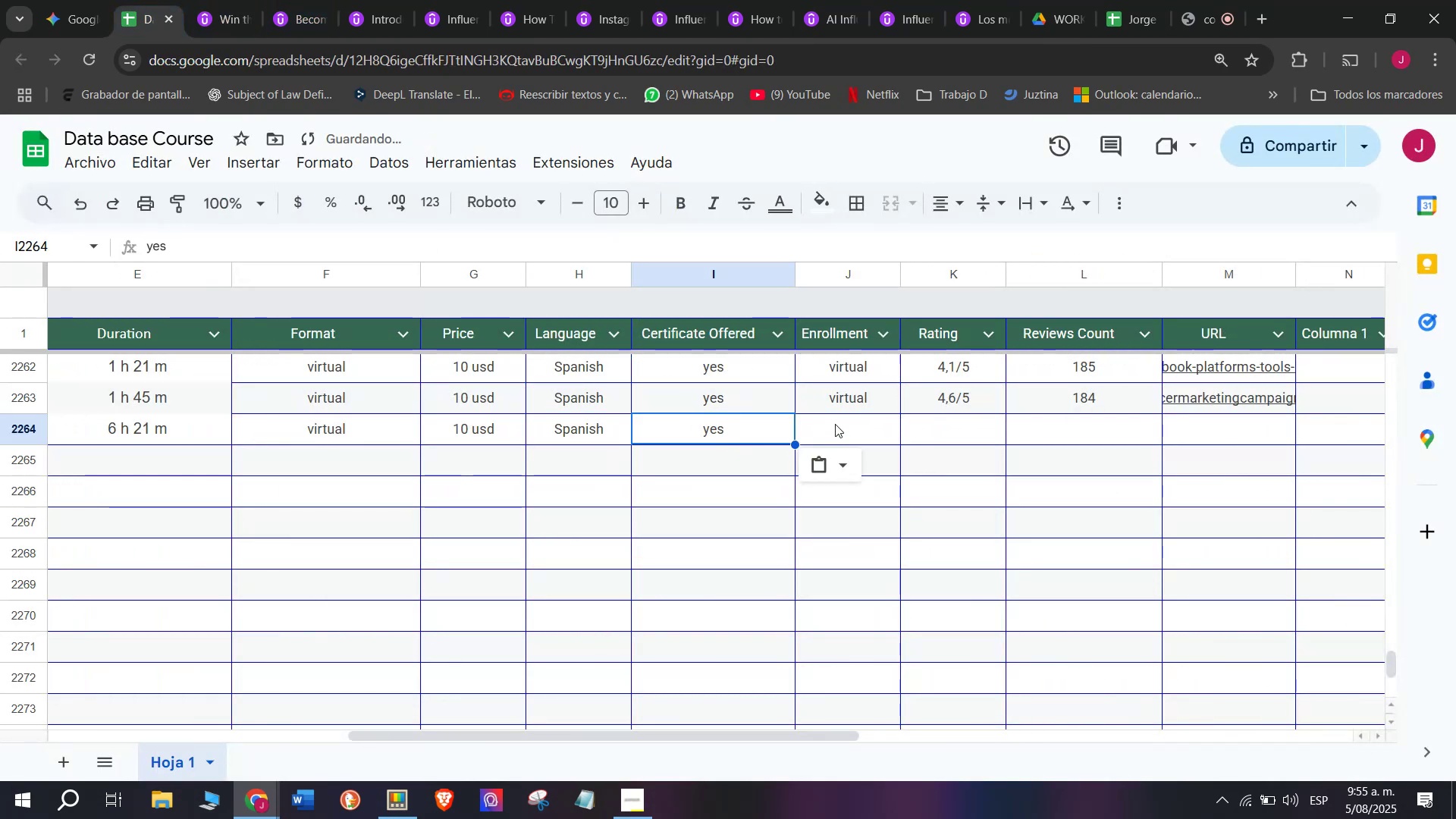 
key(Control+ControlLeft)
 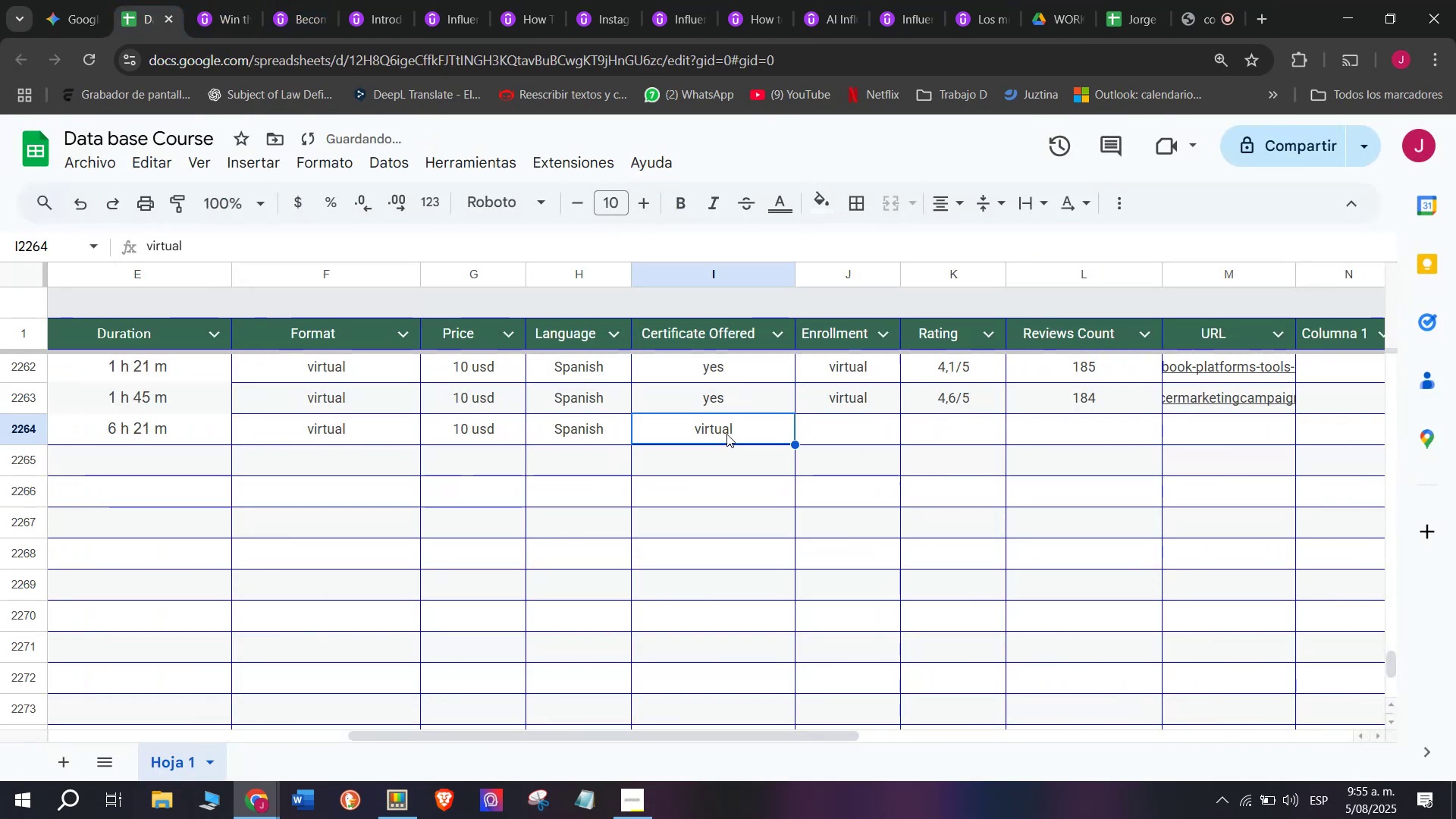 
key(Control+V)
 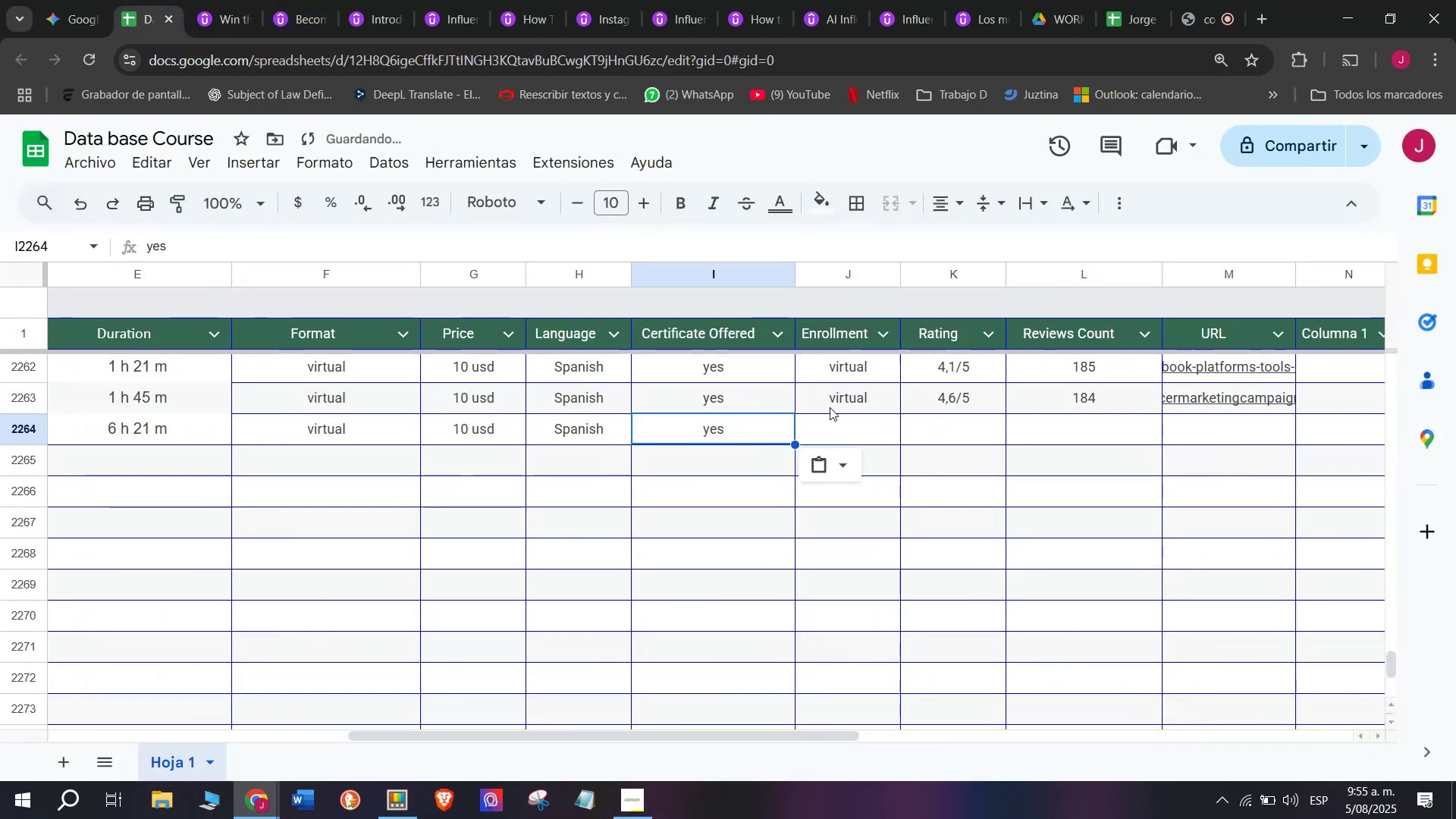 
left_click([829, 404])
 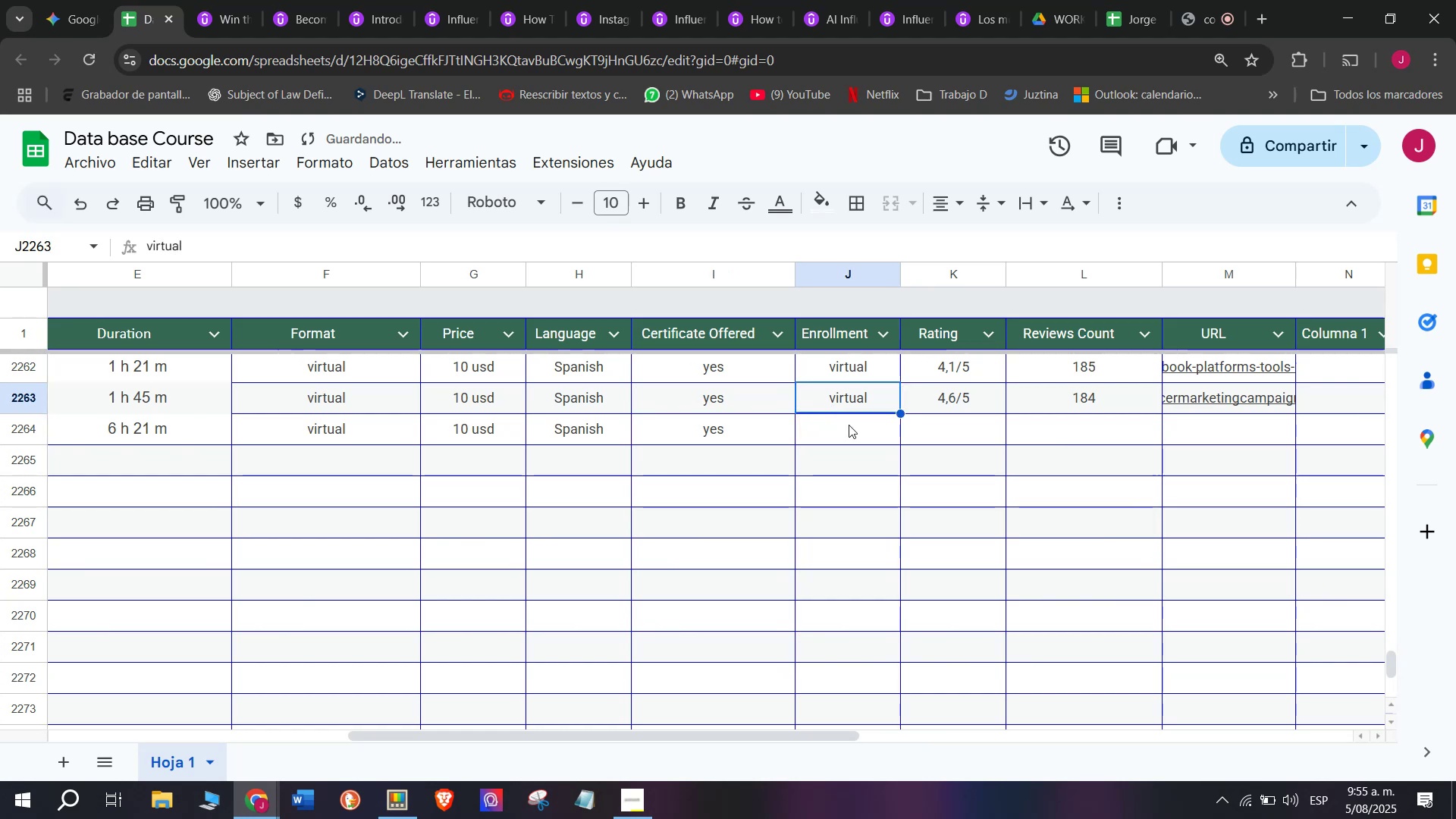 
key(Break)
 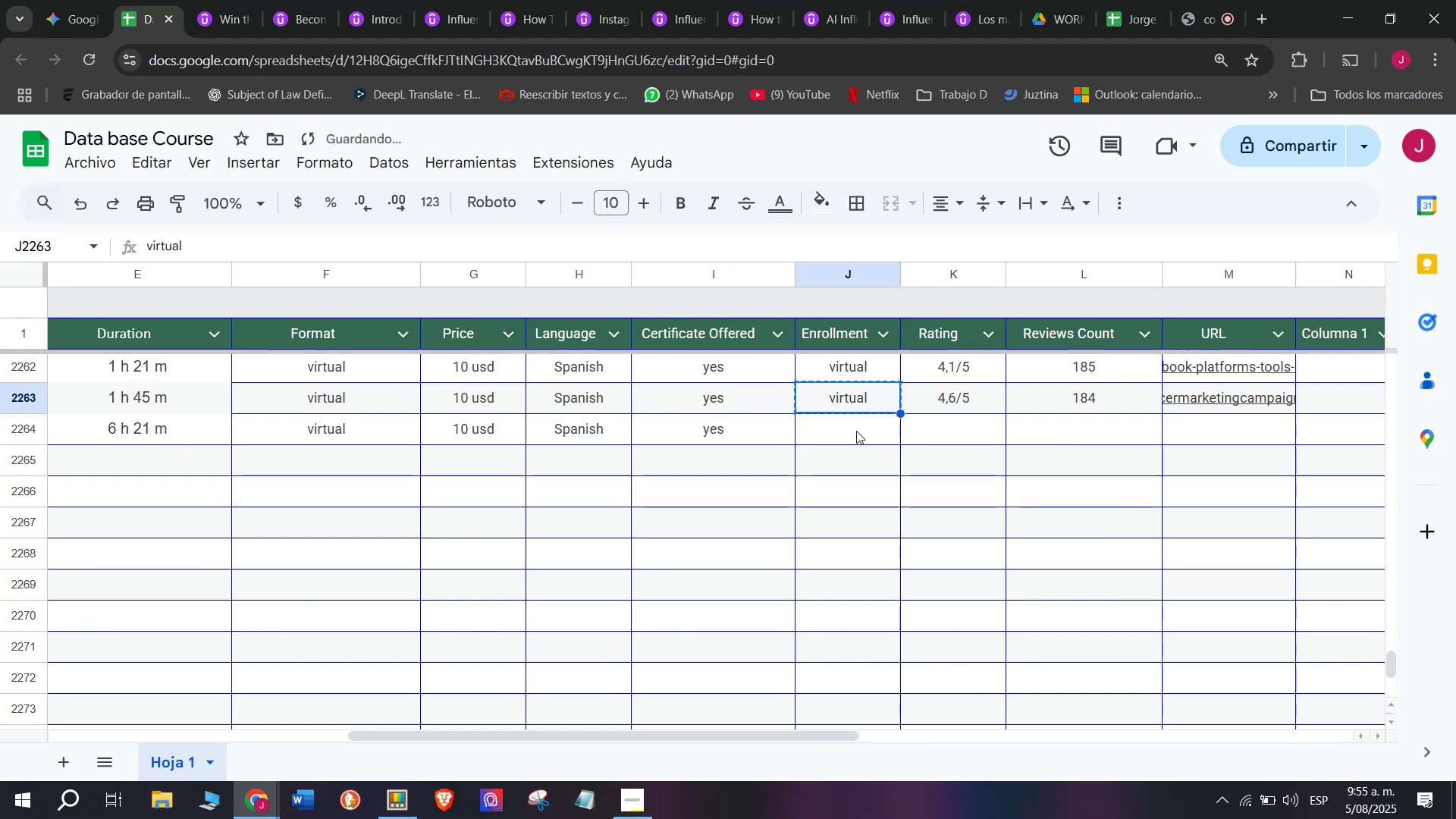 
key(Control+ControlLeft)
 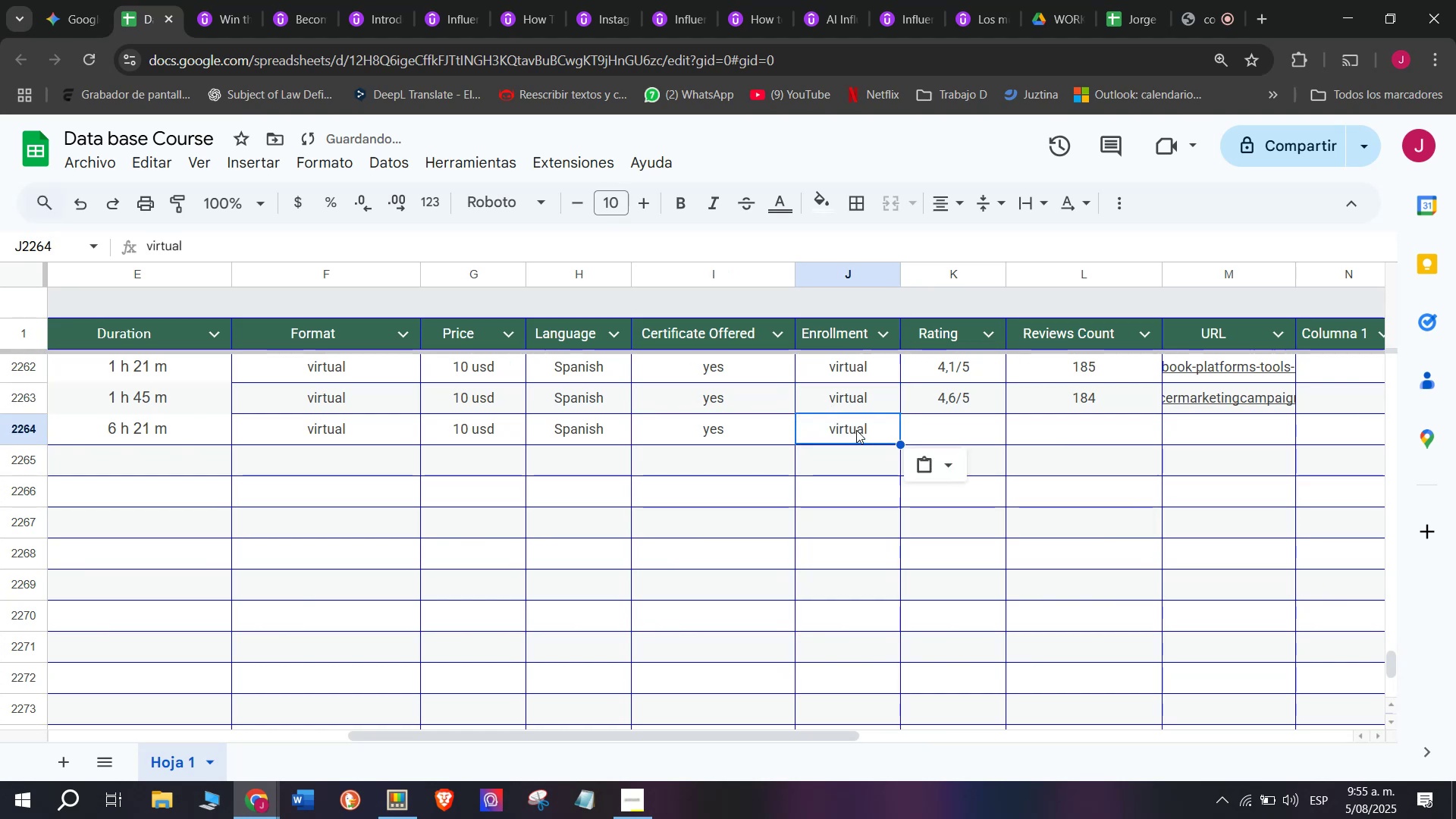 
key(Control+C)
 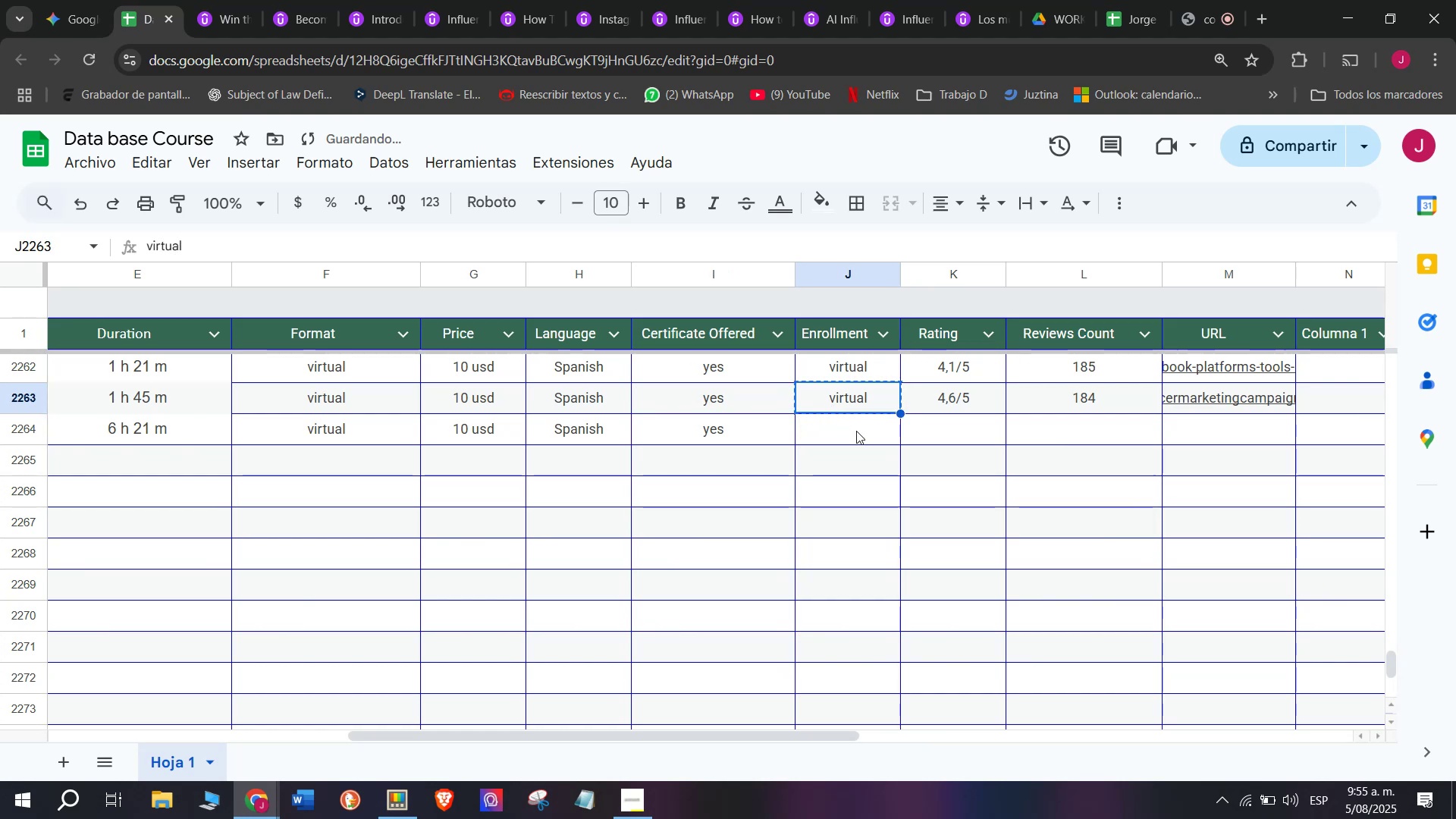 
double_click([856, 431])
 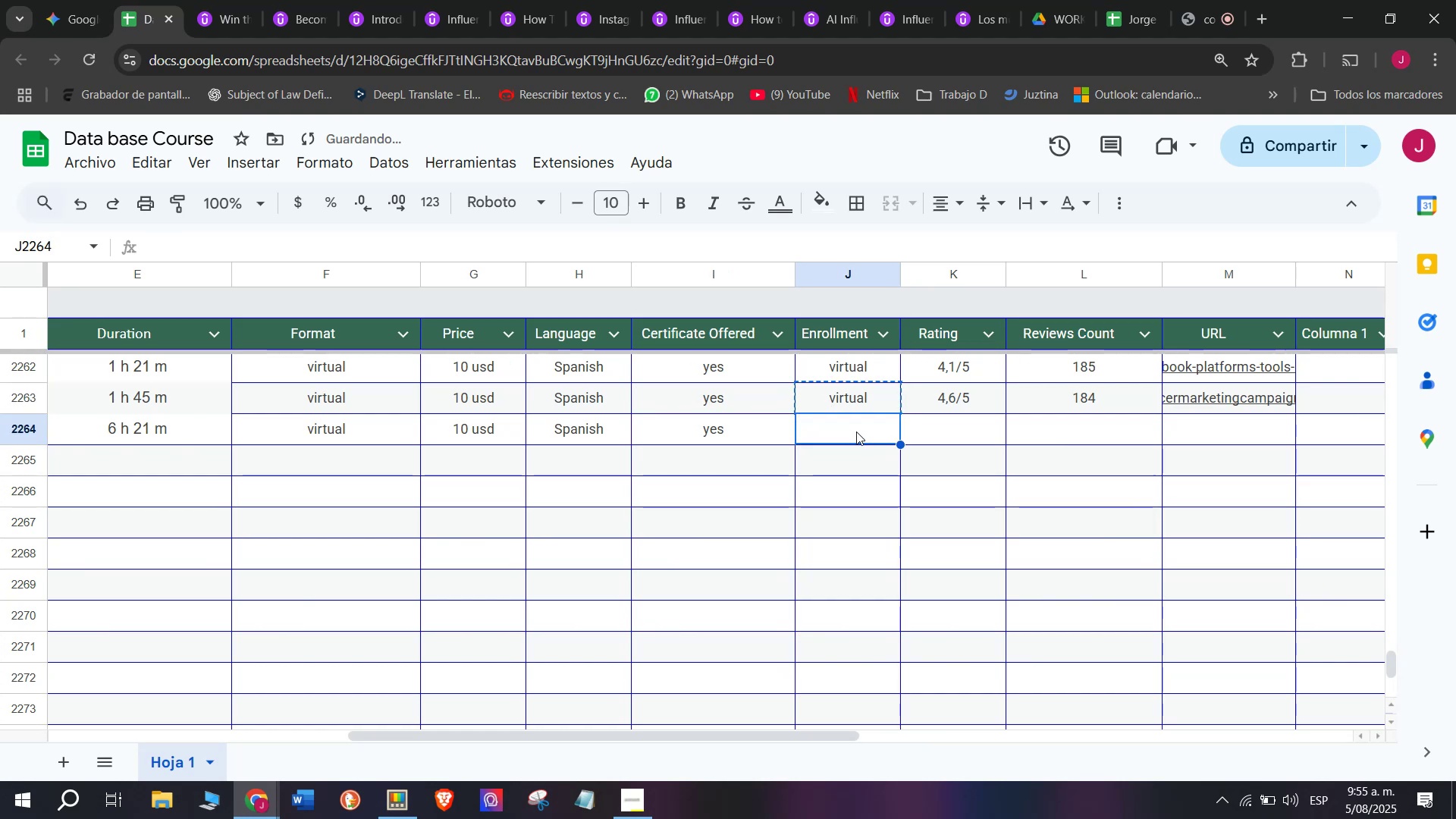 
key(Z)
 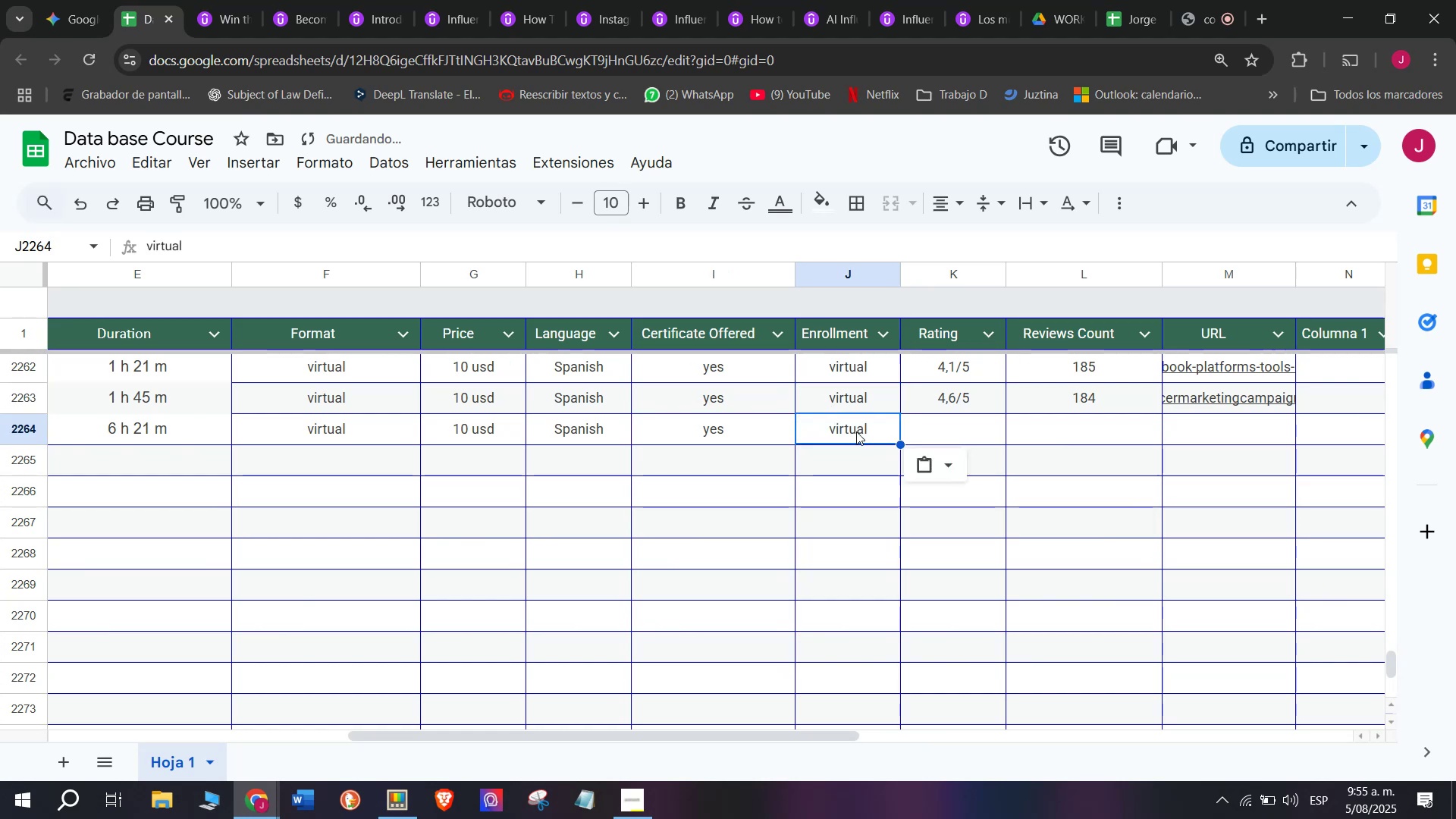 
key(Control+ControlLeft)
 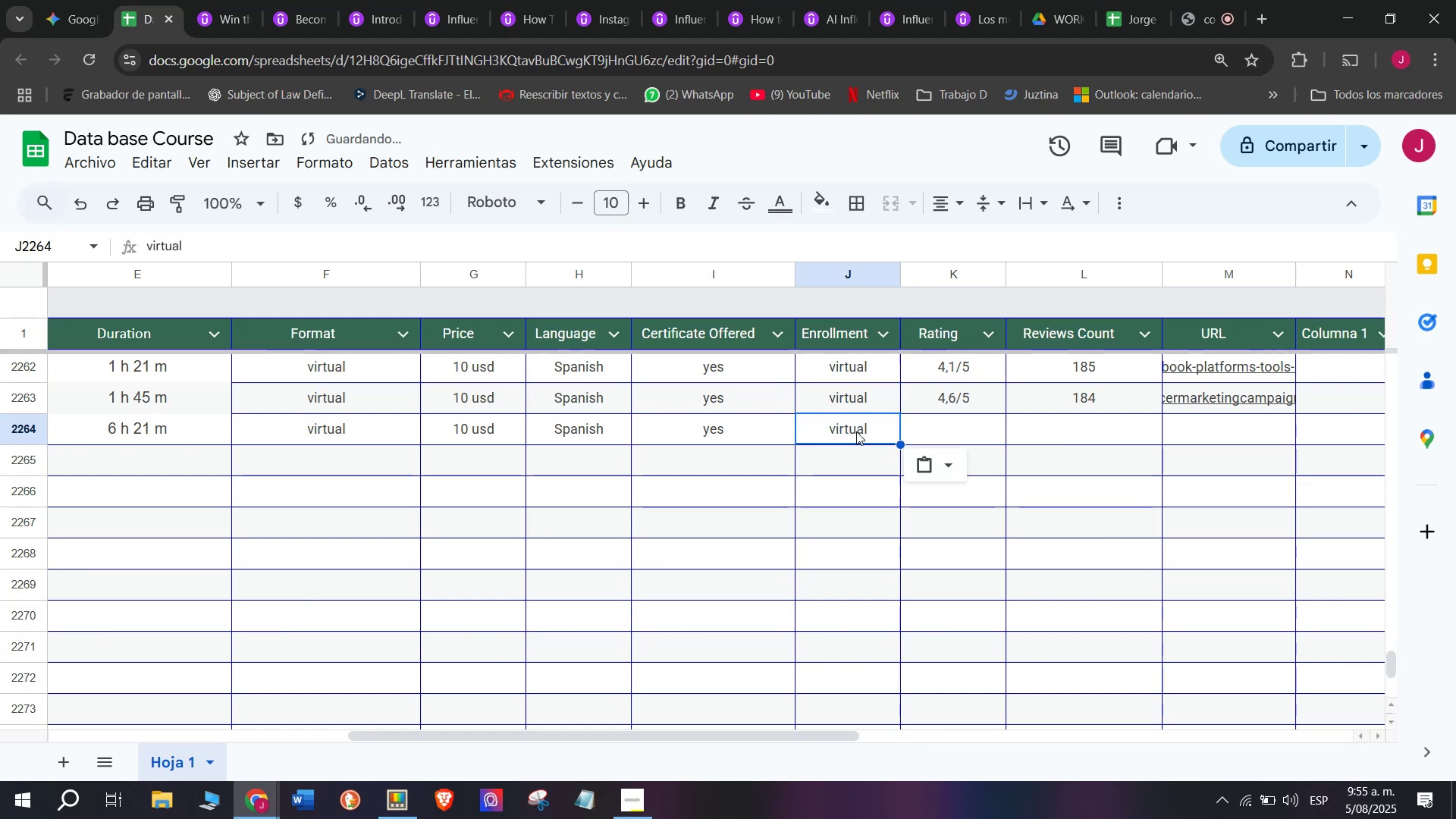 
key(Control+V)
 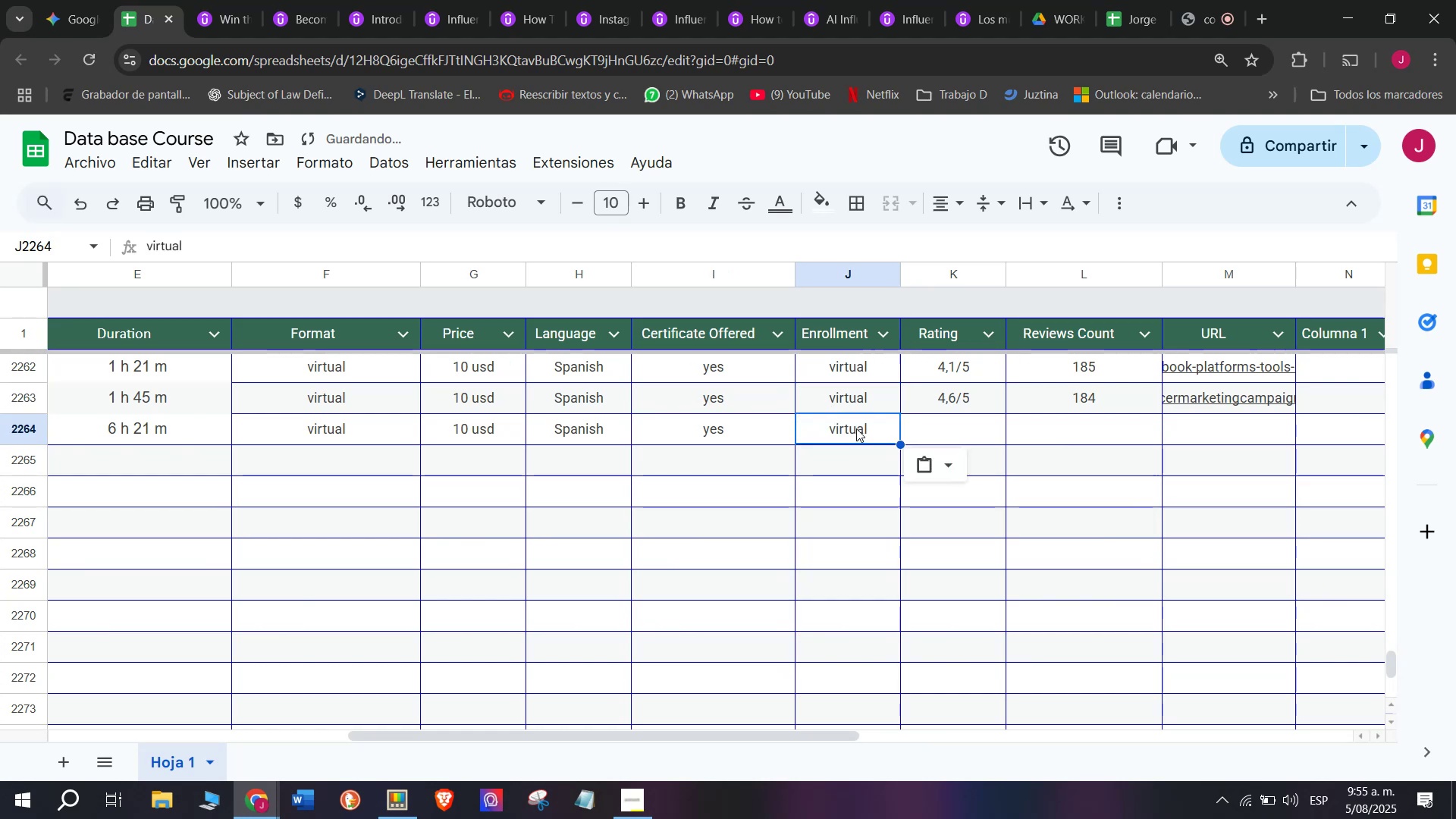 
scroll: coordinate [846, 444], scroll_direction: none, amount: 0.0
 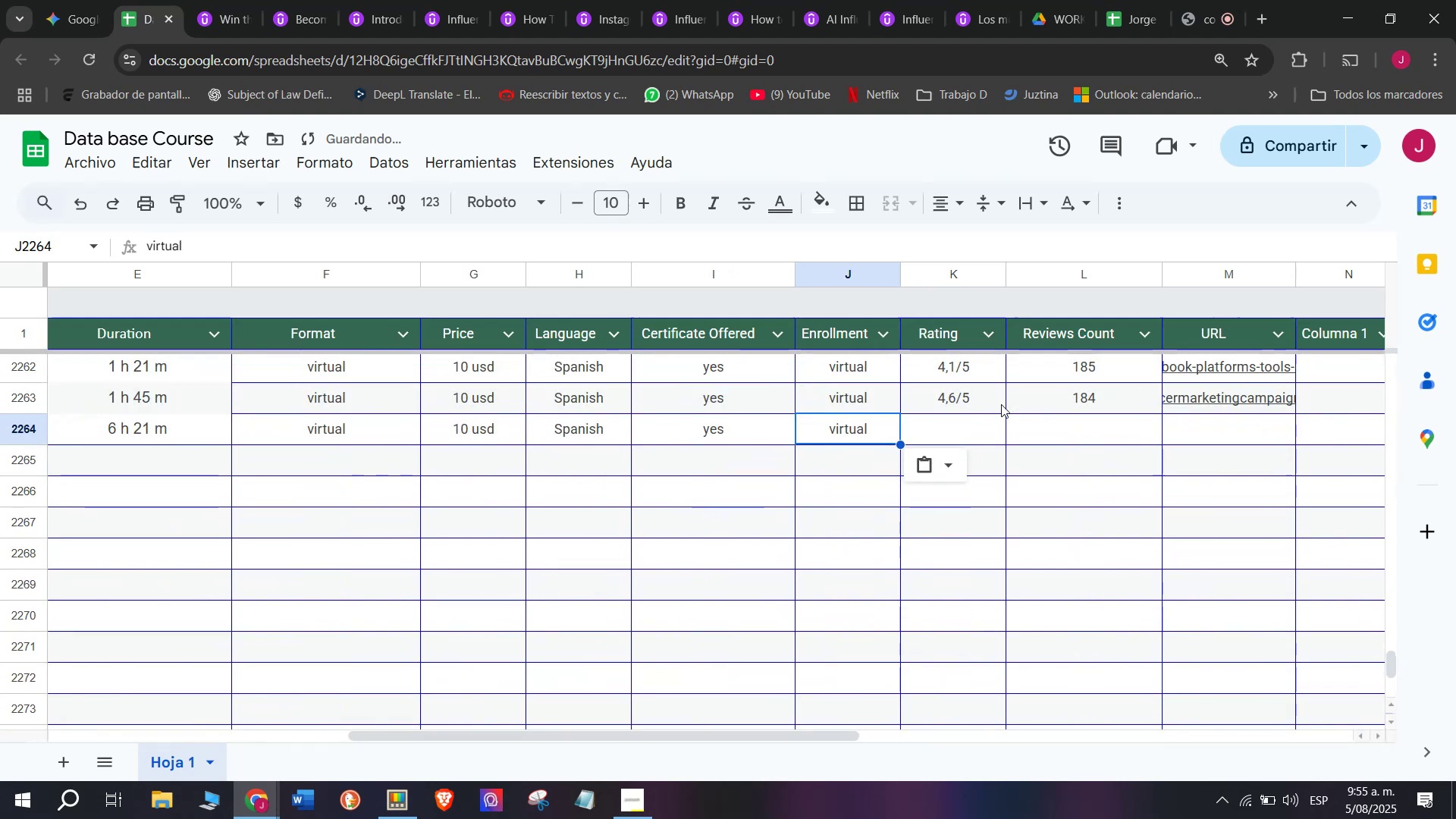 
left_click([1001, 404])
 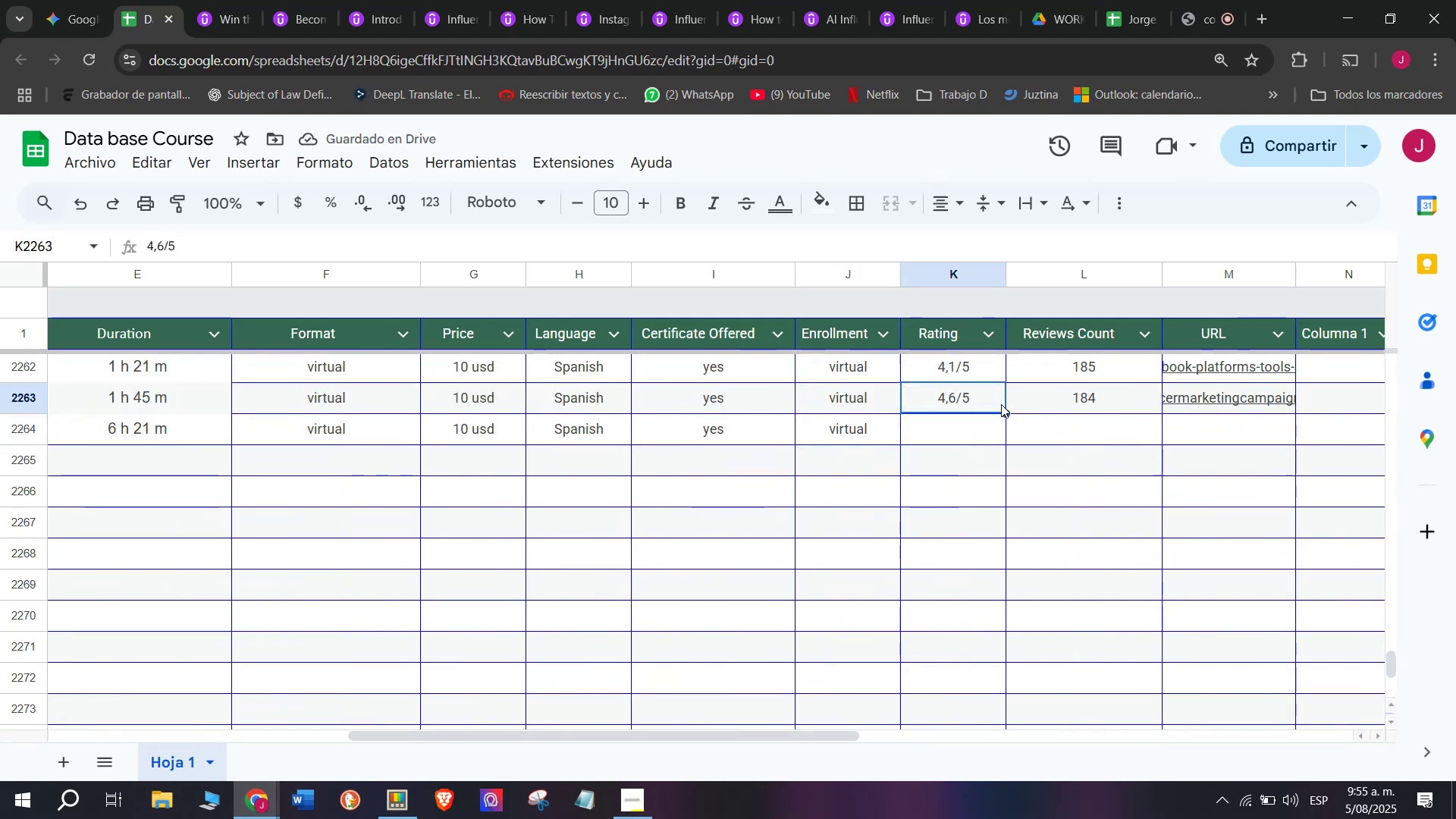 
key(Control+ControlLeft)
 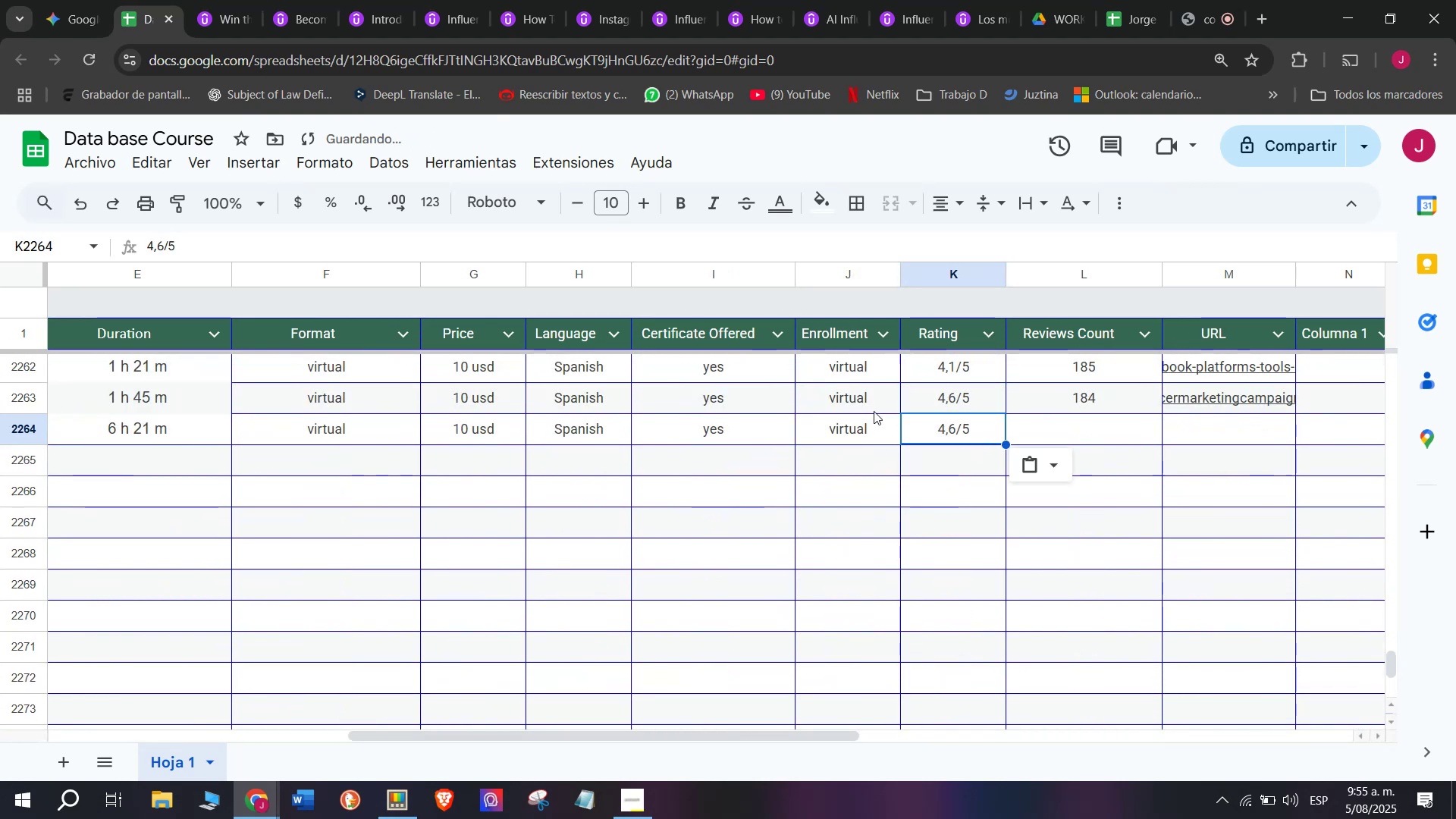 
key(Break)
 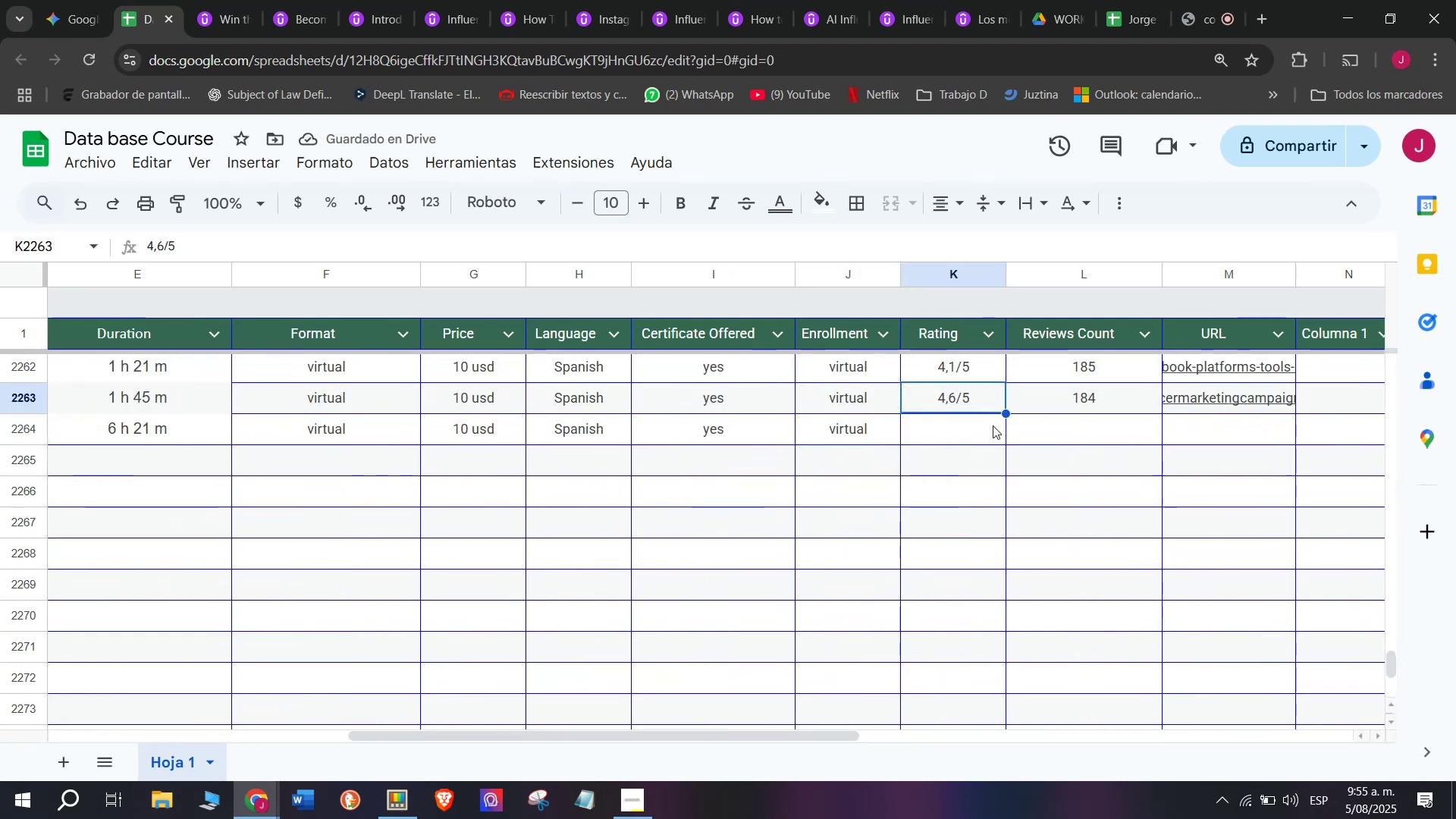 
key(Control+C)
 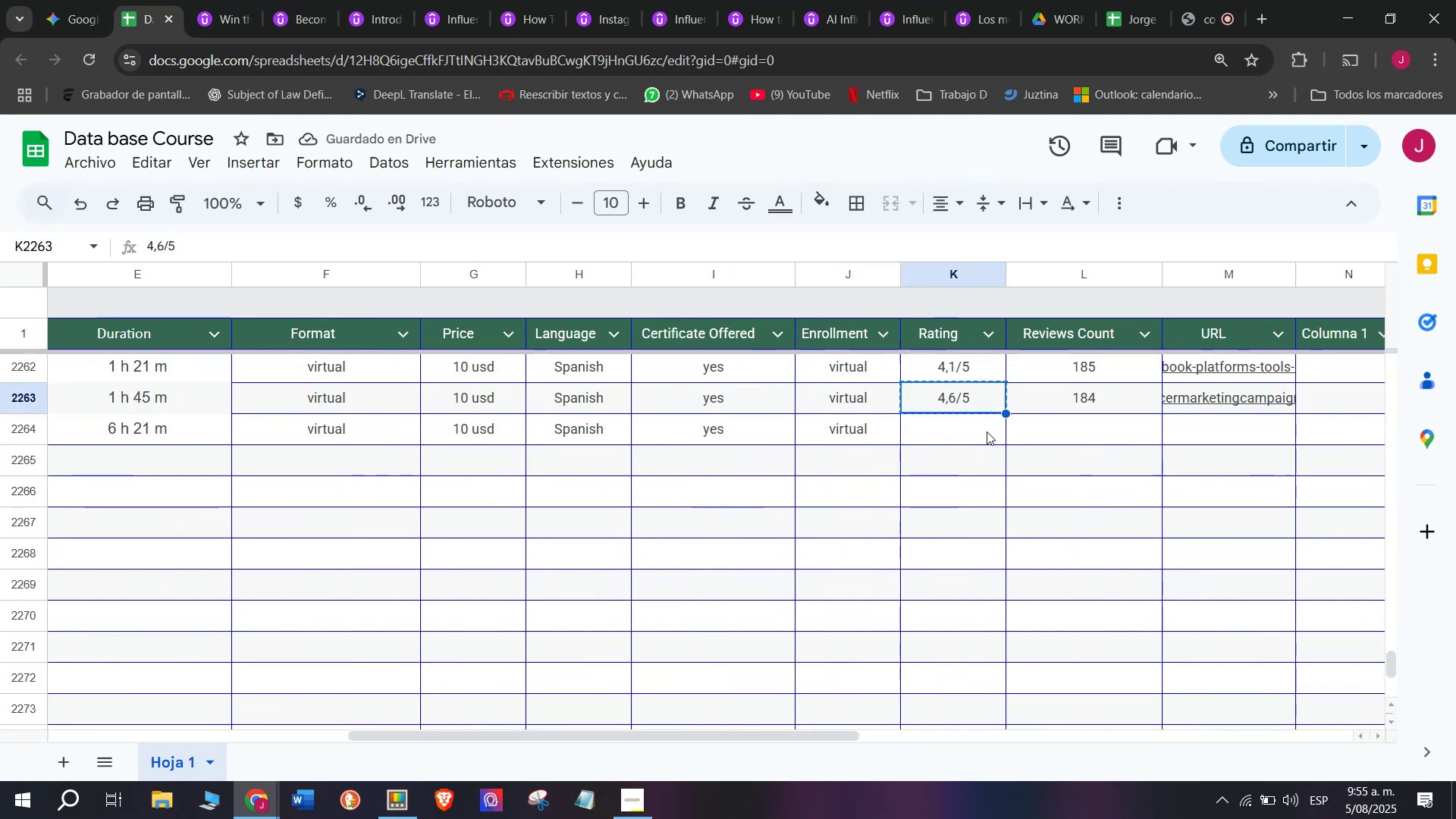 
key(Control+ControlLeft)
 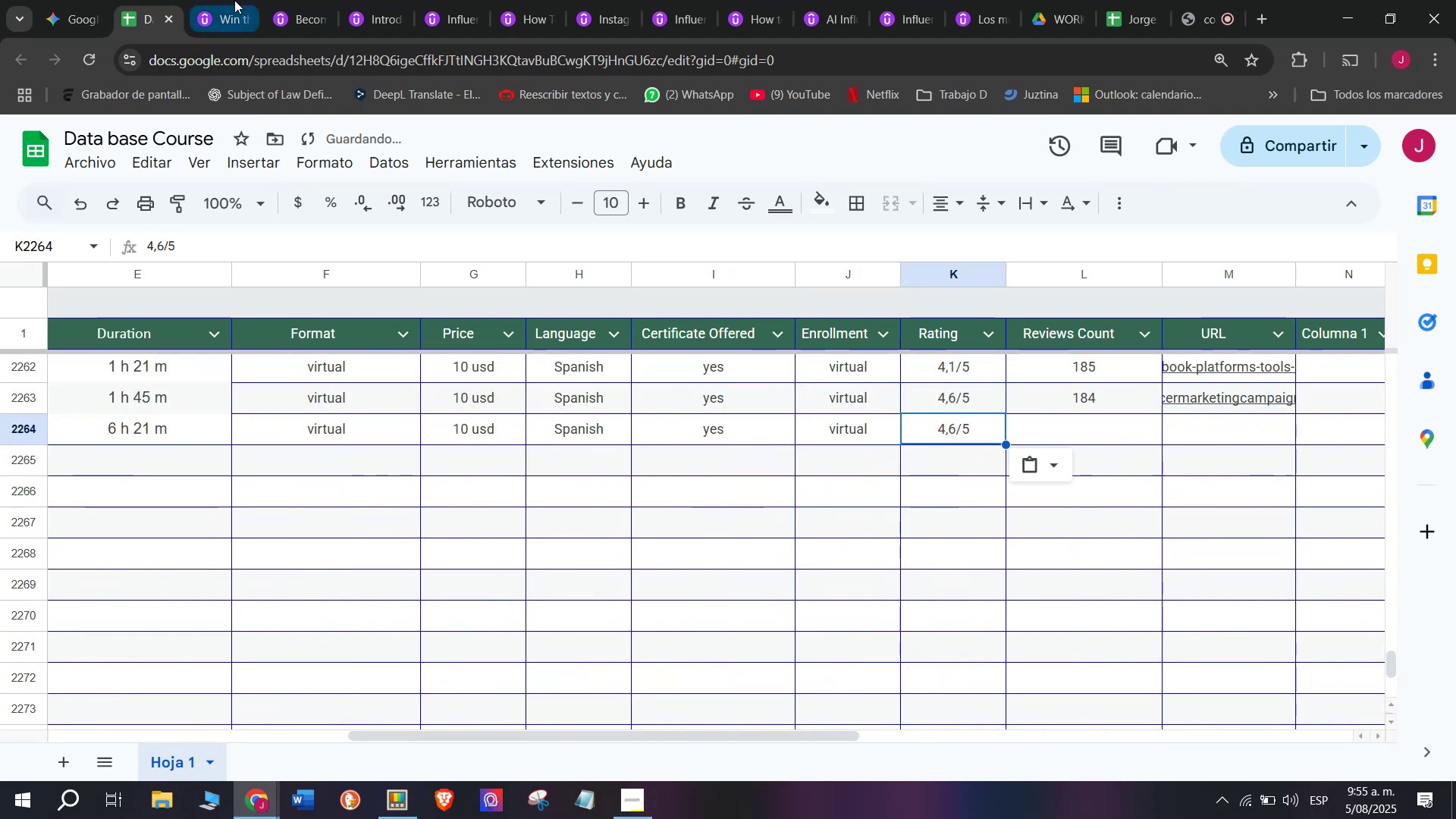 
key(Z)
 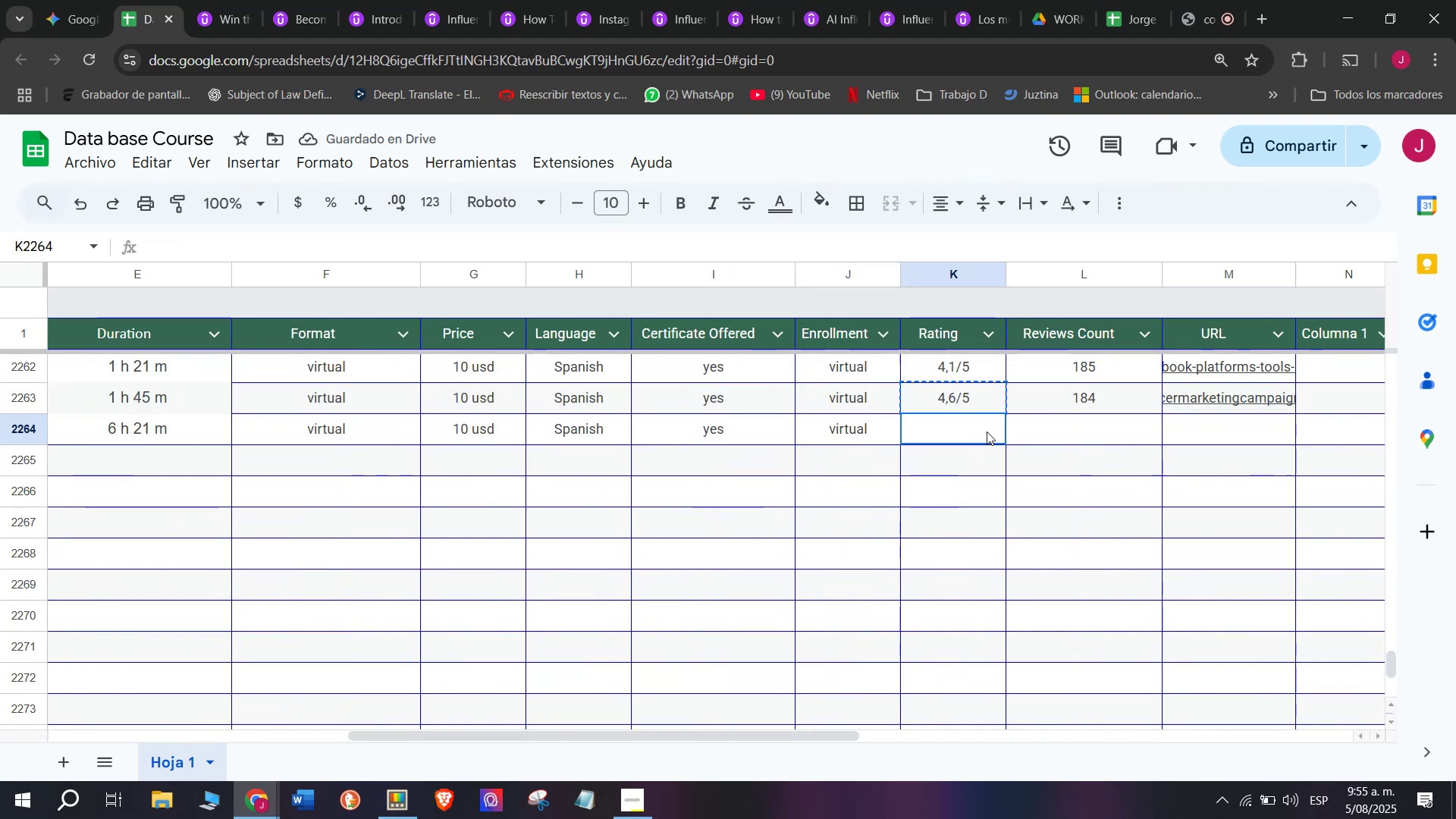 
key(Control+V)
 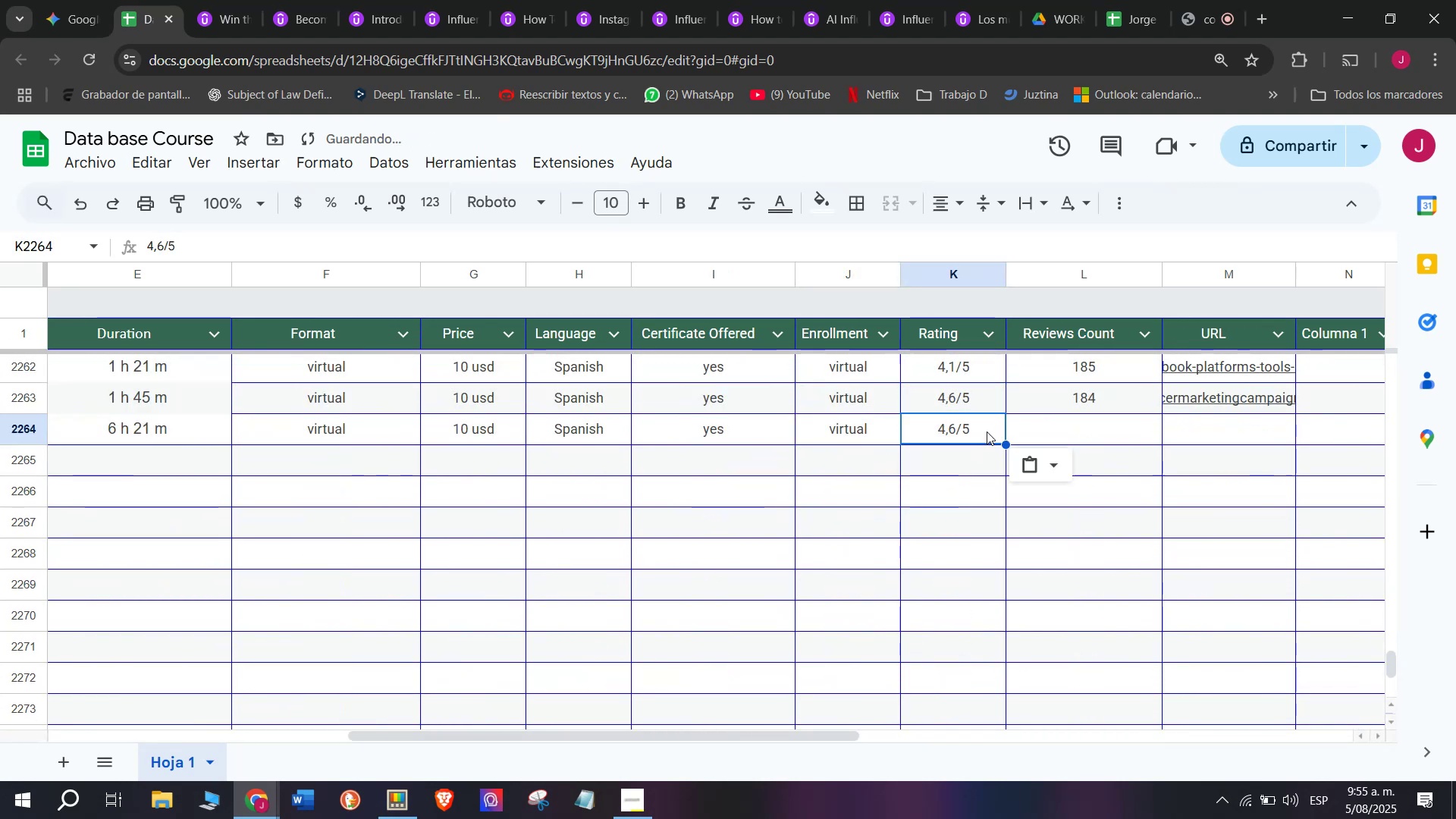 
double_click([987, 431])
 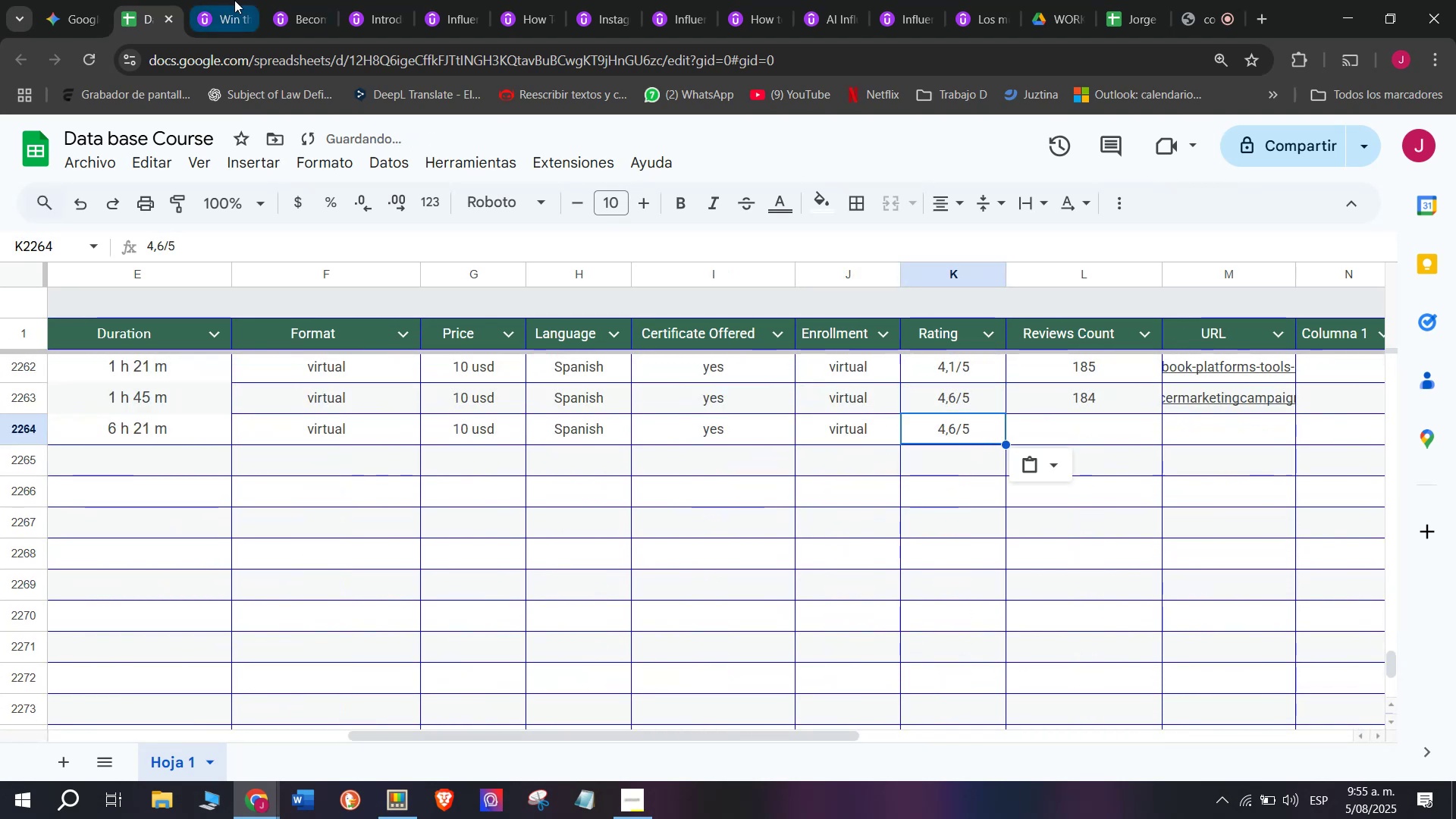 
left_click([234, 0])
 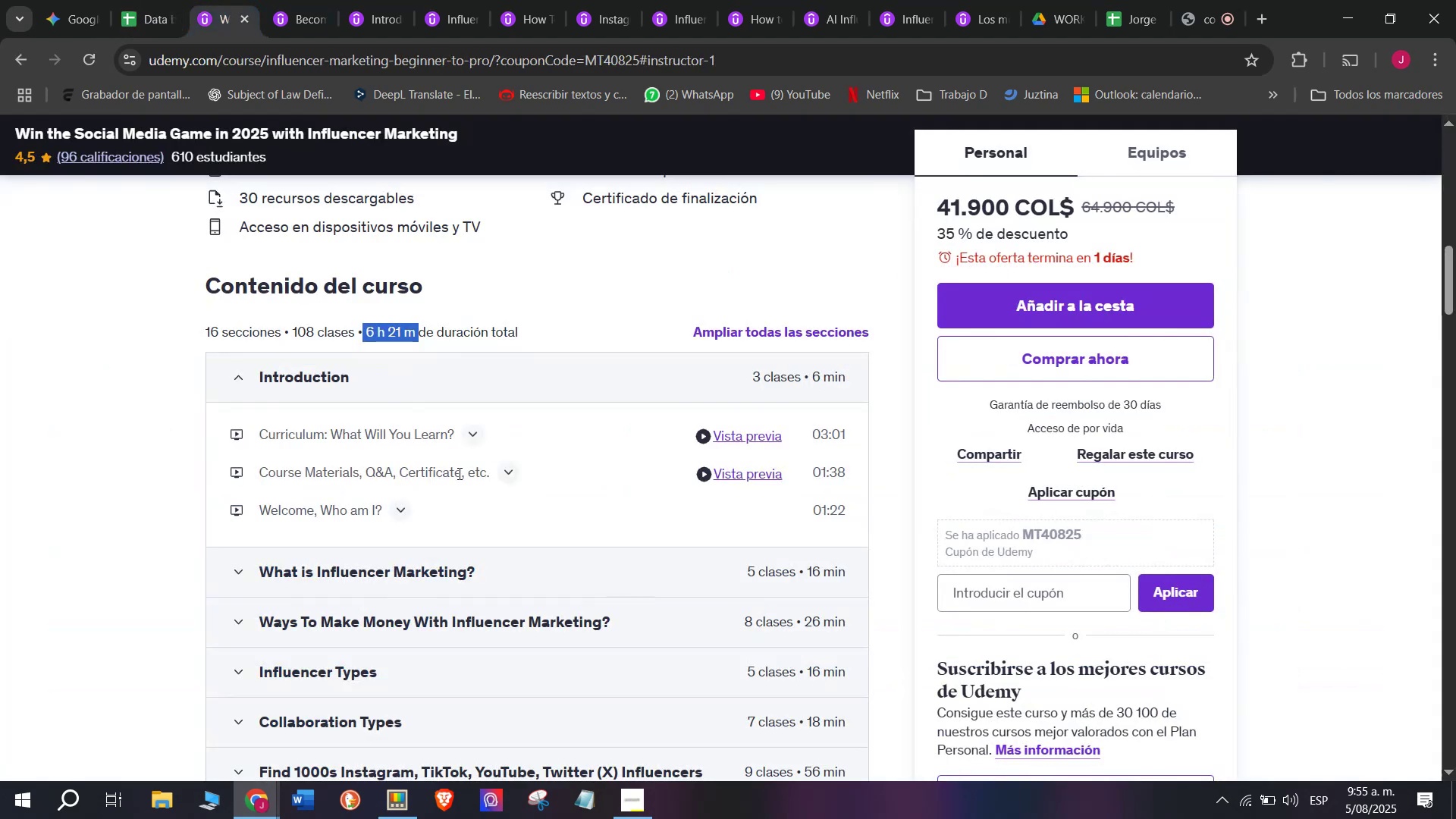 
scroll: coordinate [461, 475], scroll_direction: up, amount: 3.0
 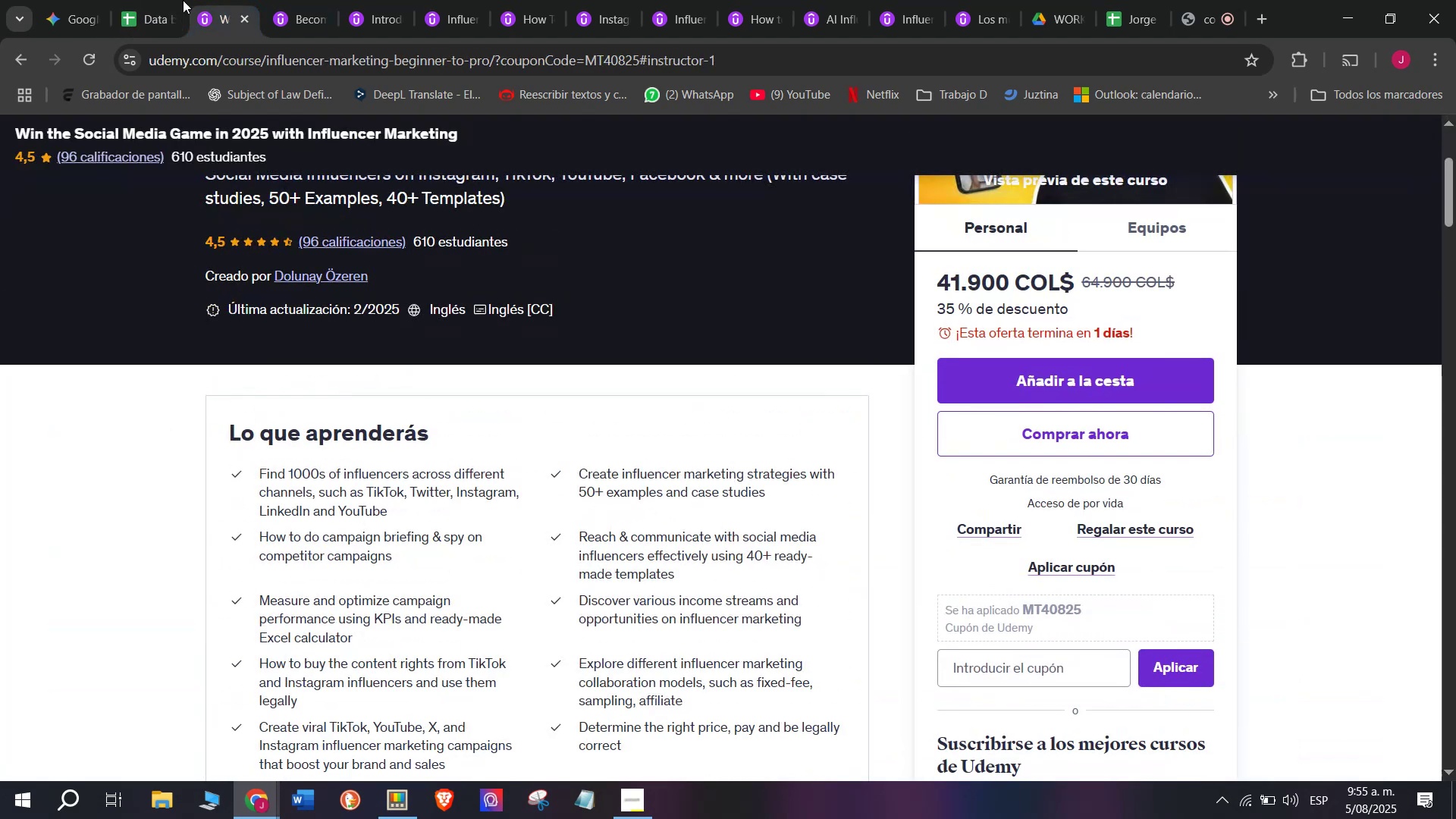 
left_click([163, 0])
 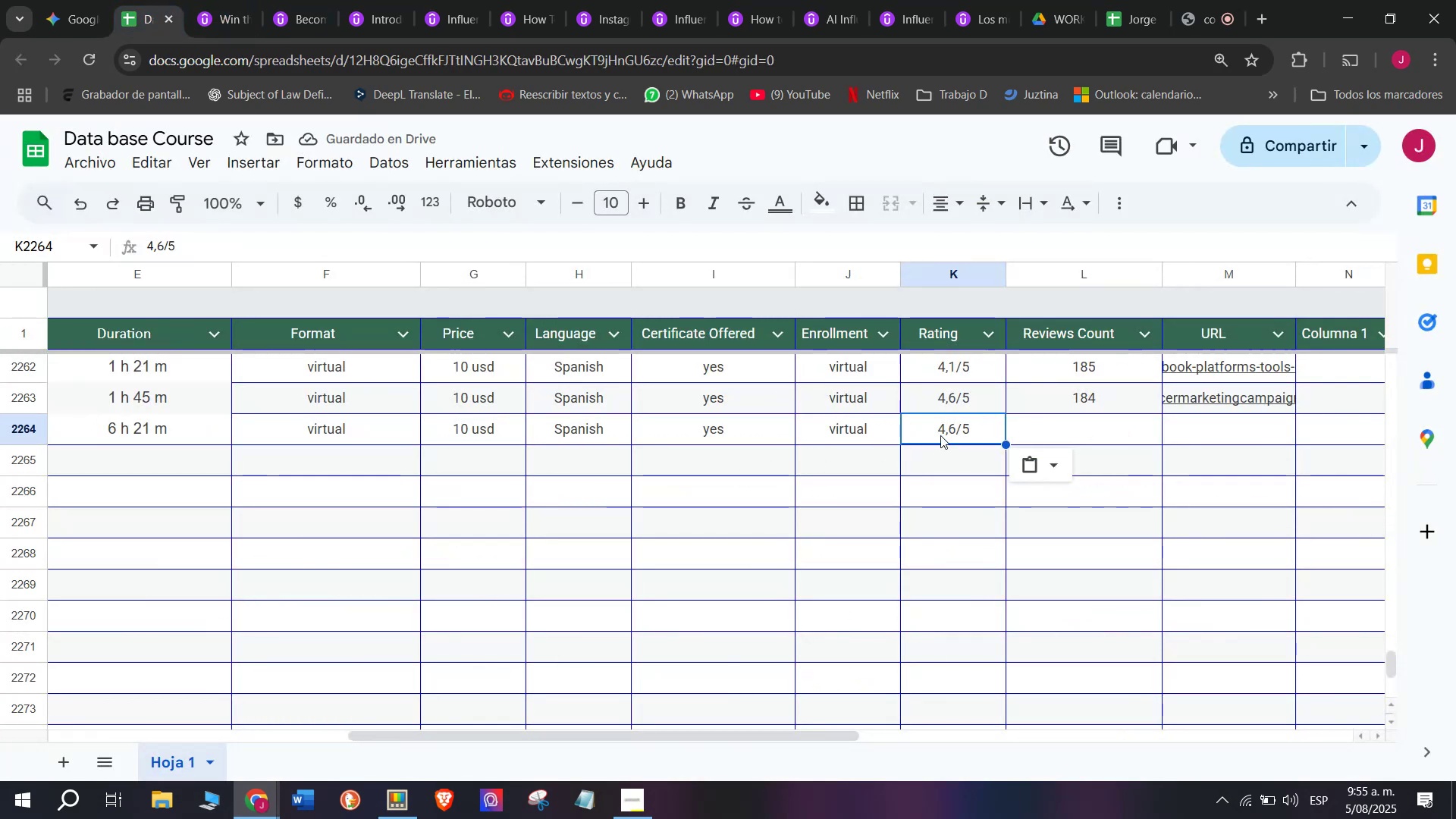 
double_click([940, 434])
 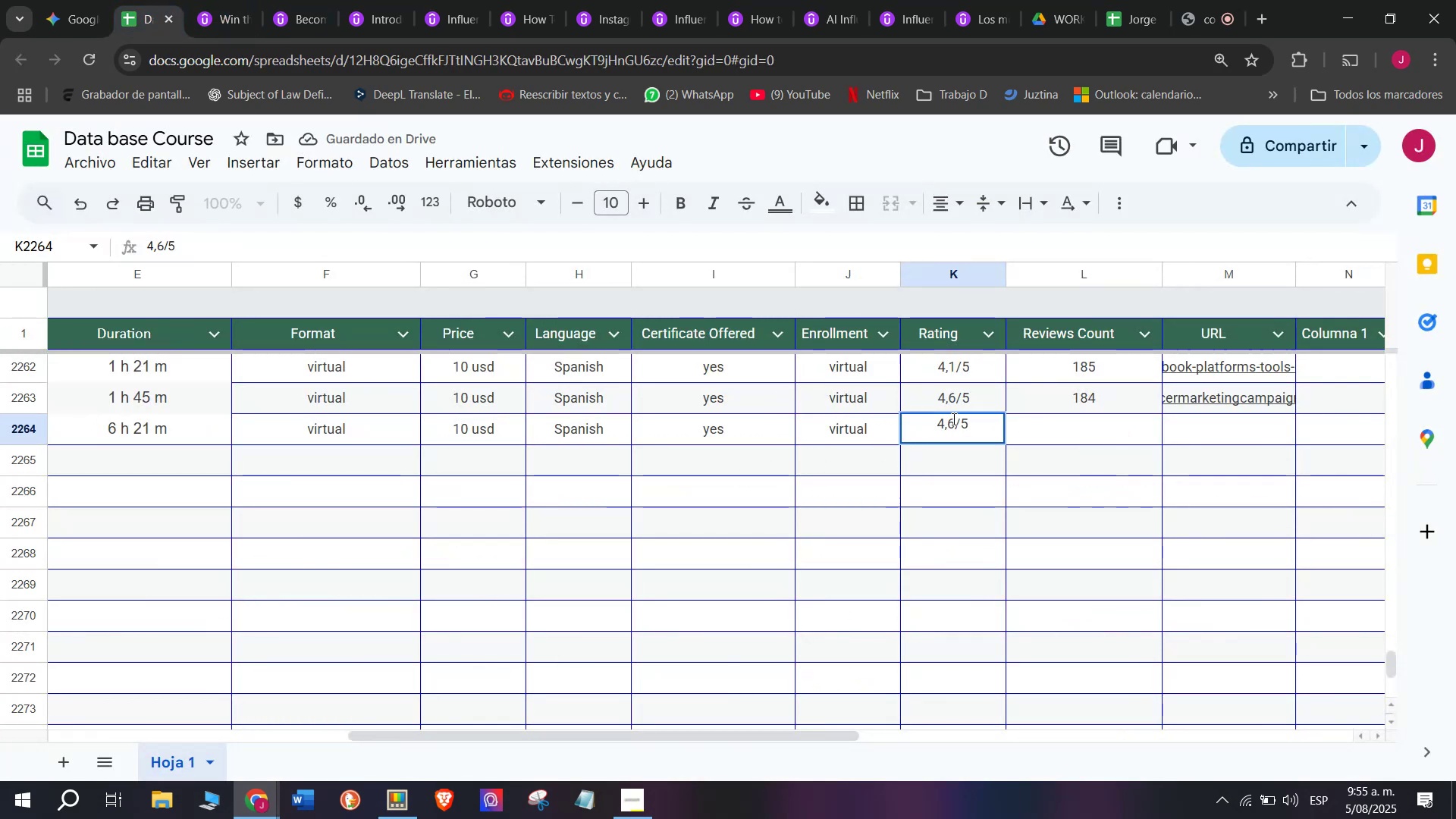 
left_click([954, 417])
 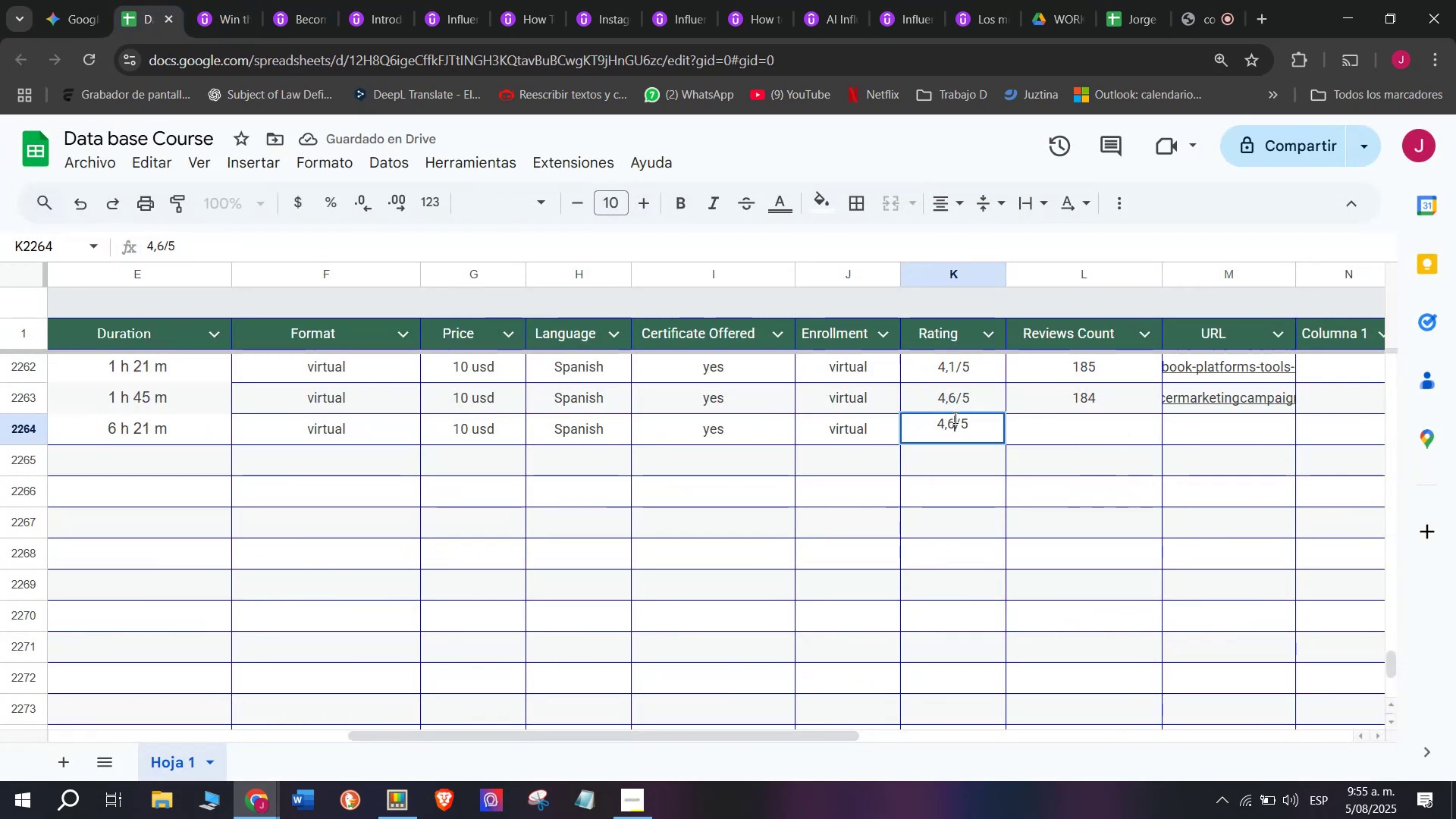 
key(Backspace)
type(q5)
 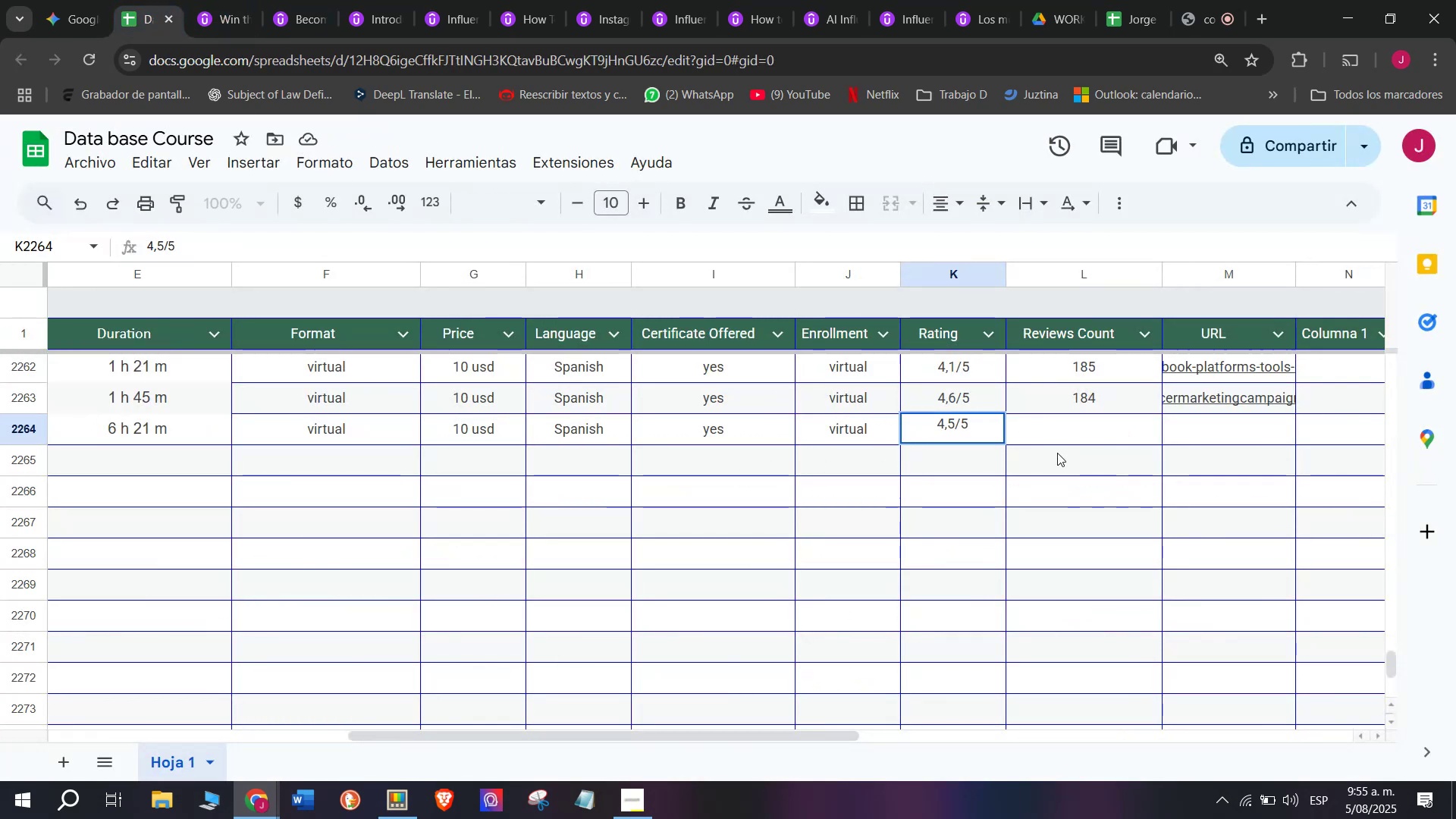 
left_click([1059, 442])
 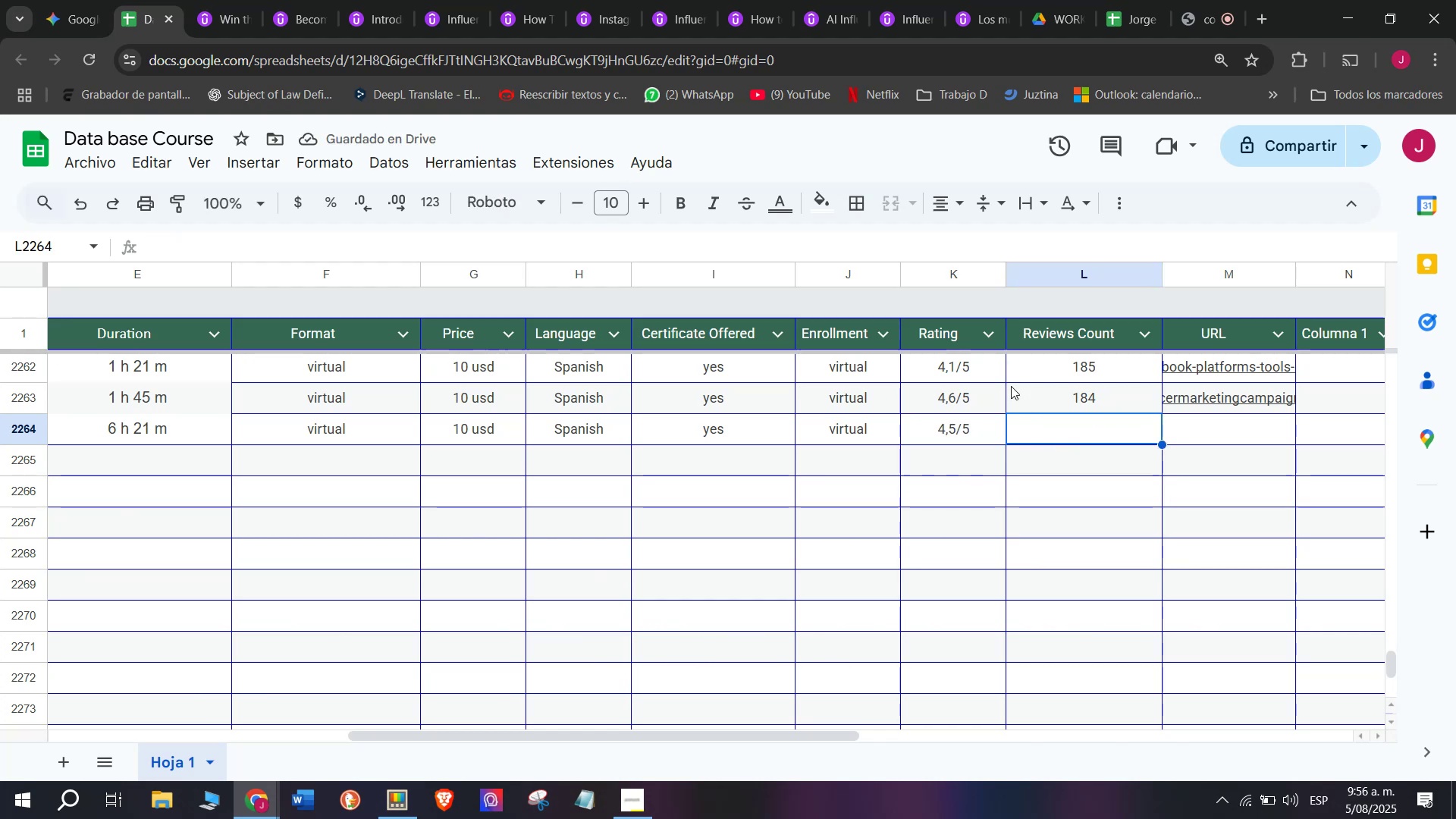 
wait(6.86)
 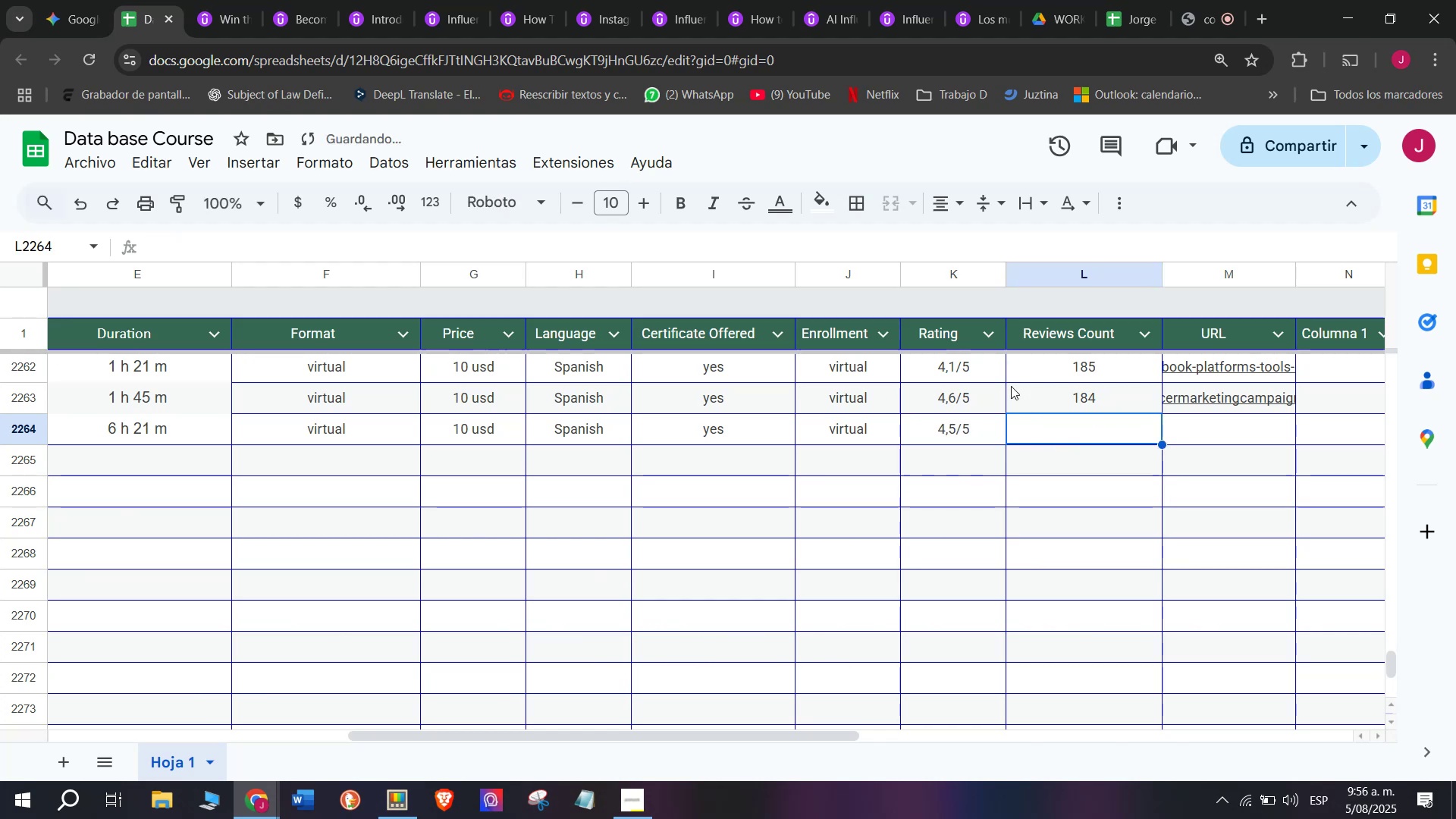 
left_click([185, 0])
 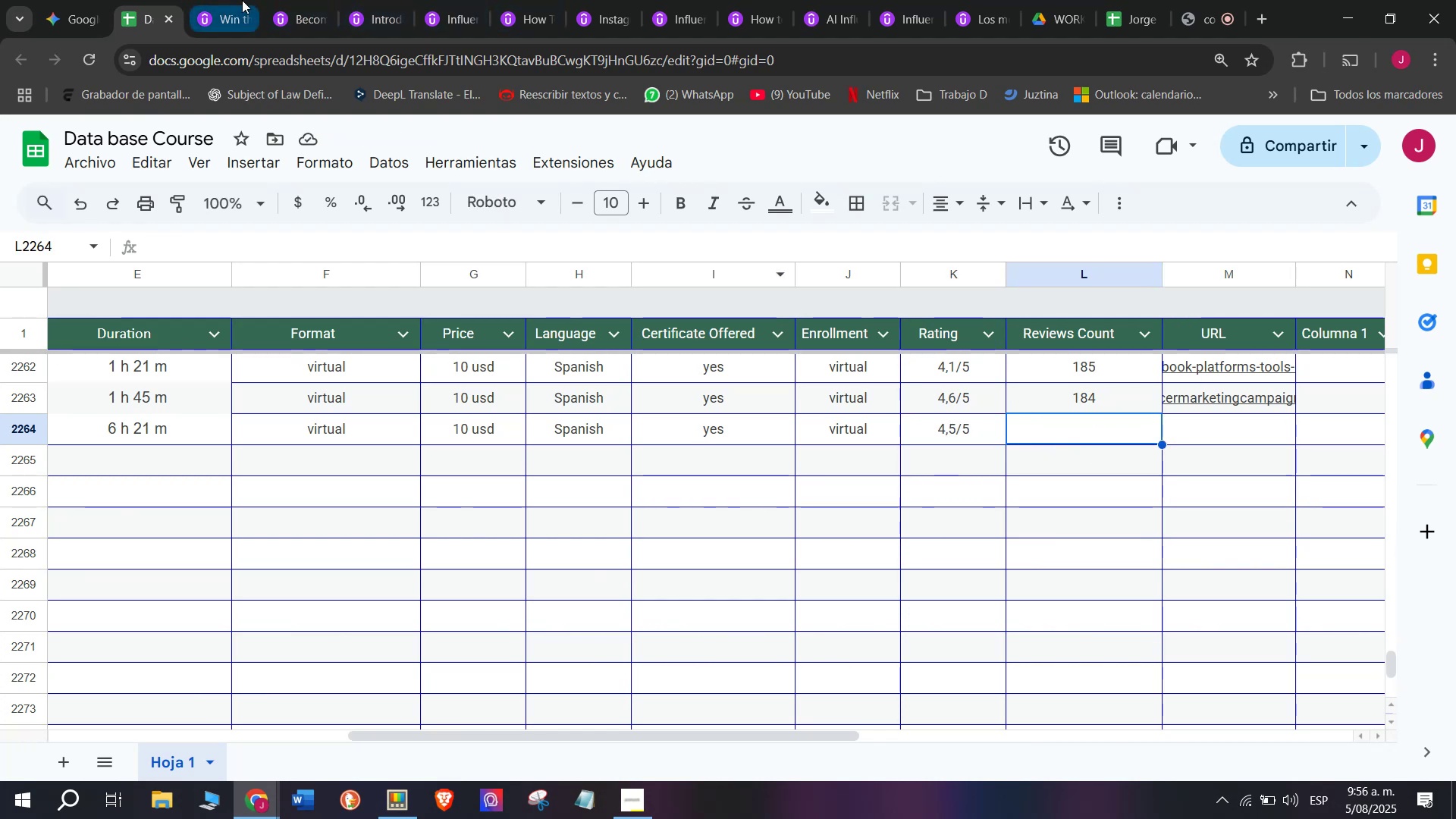 
double_click([242, 0])
 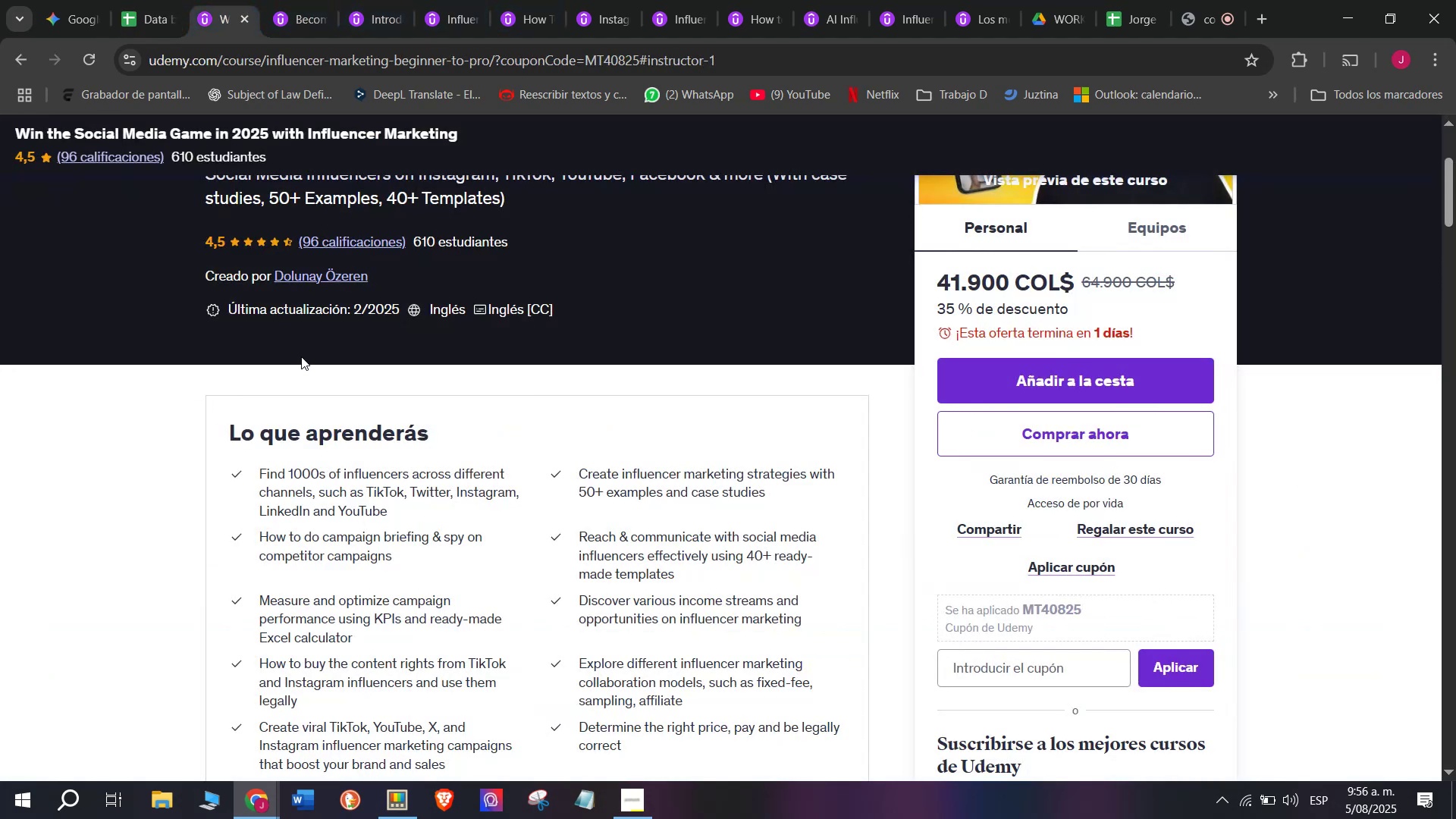 
scroll: coordinate [301, 356], scroll_direction: up, amount: 1.0
 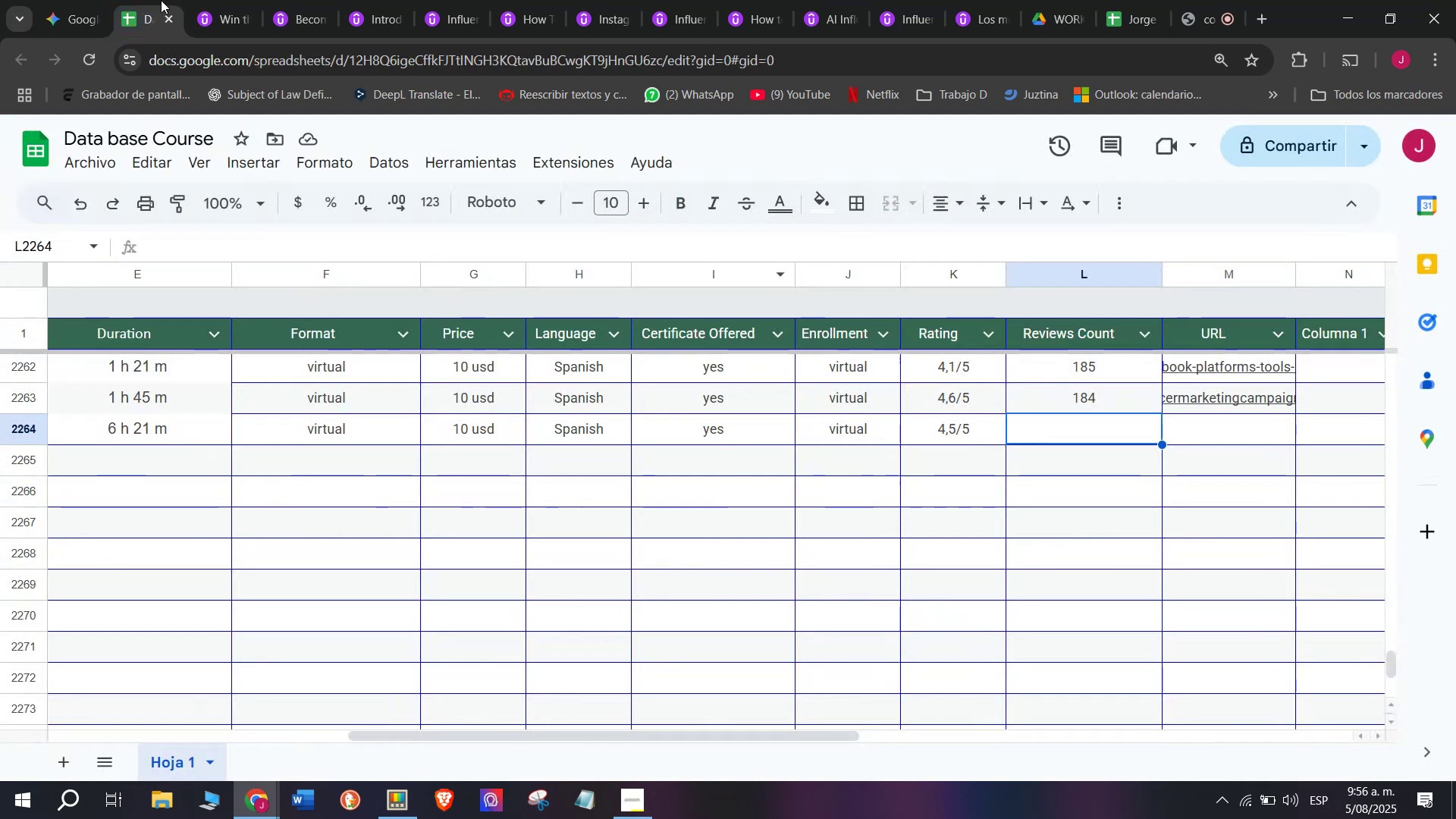 
mouse_move([318, -7])
 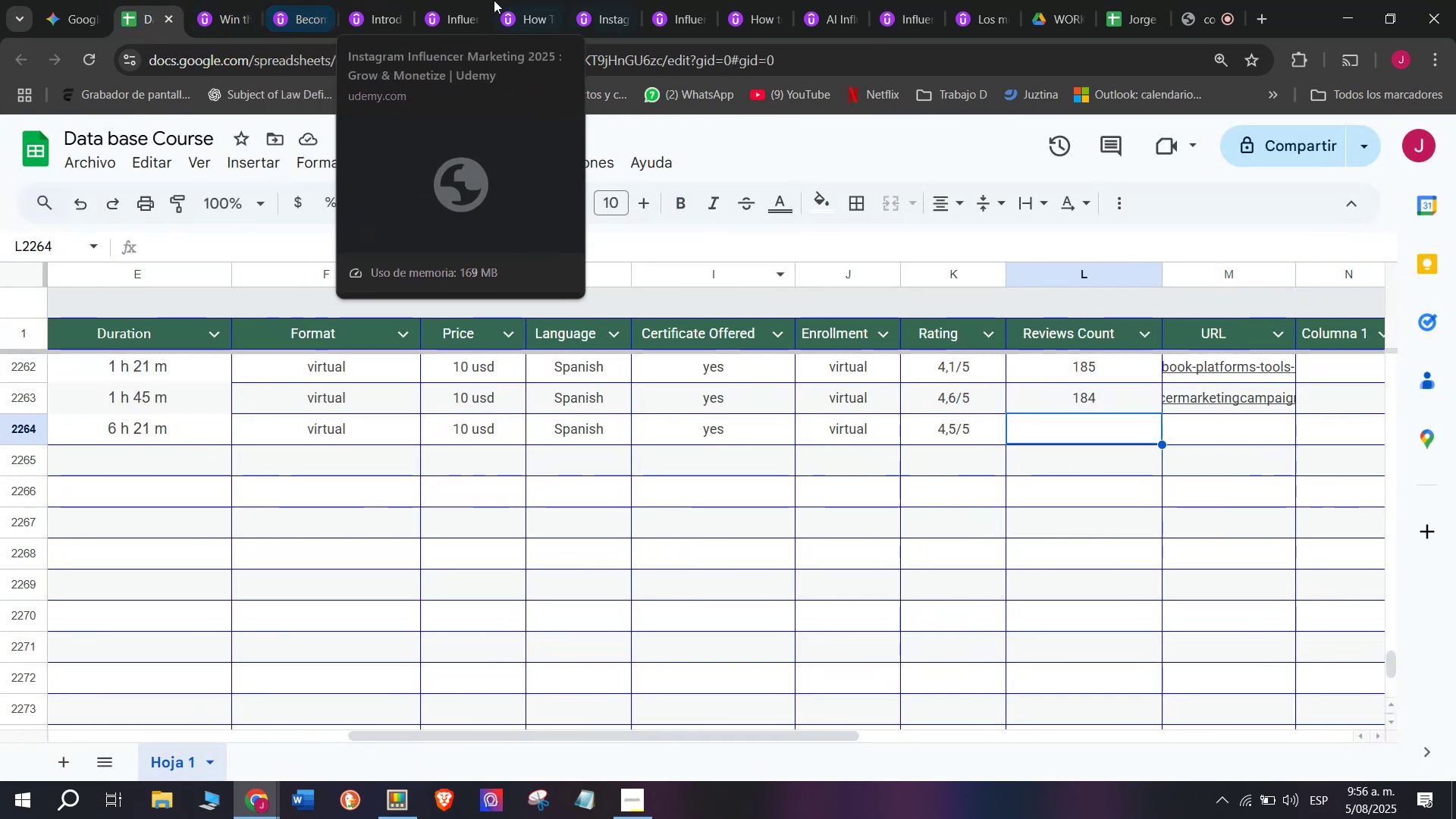 
mouse_move([548, 8])
 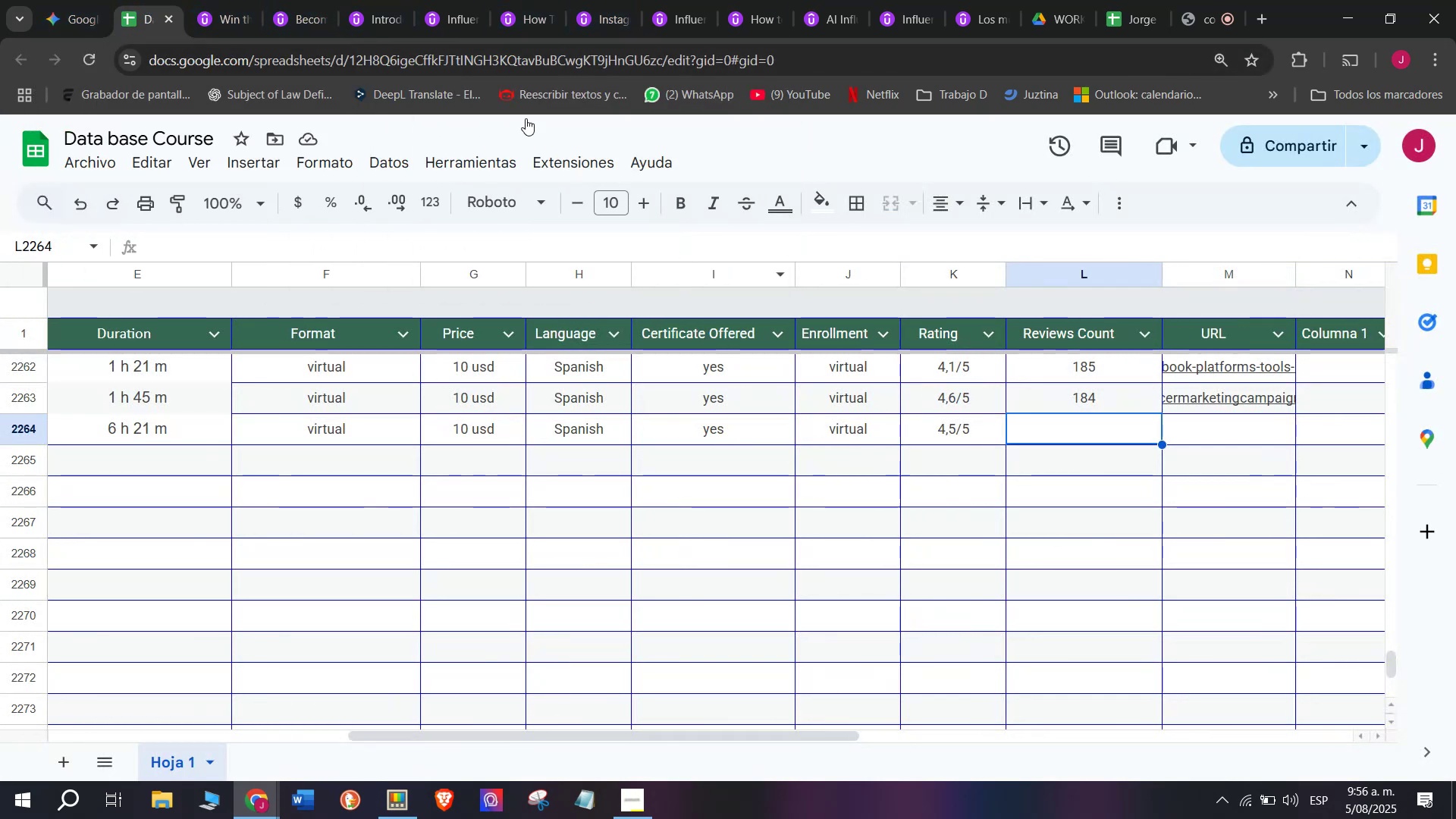 
left_click([215, 0])
 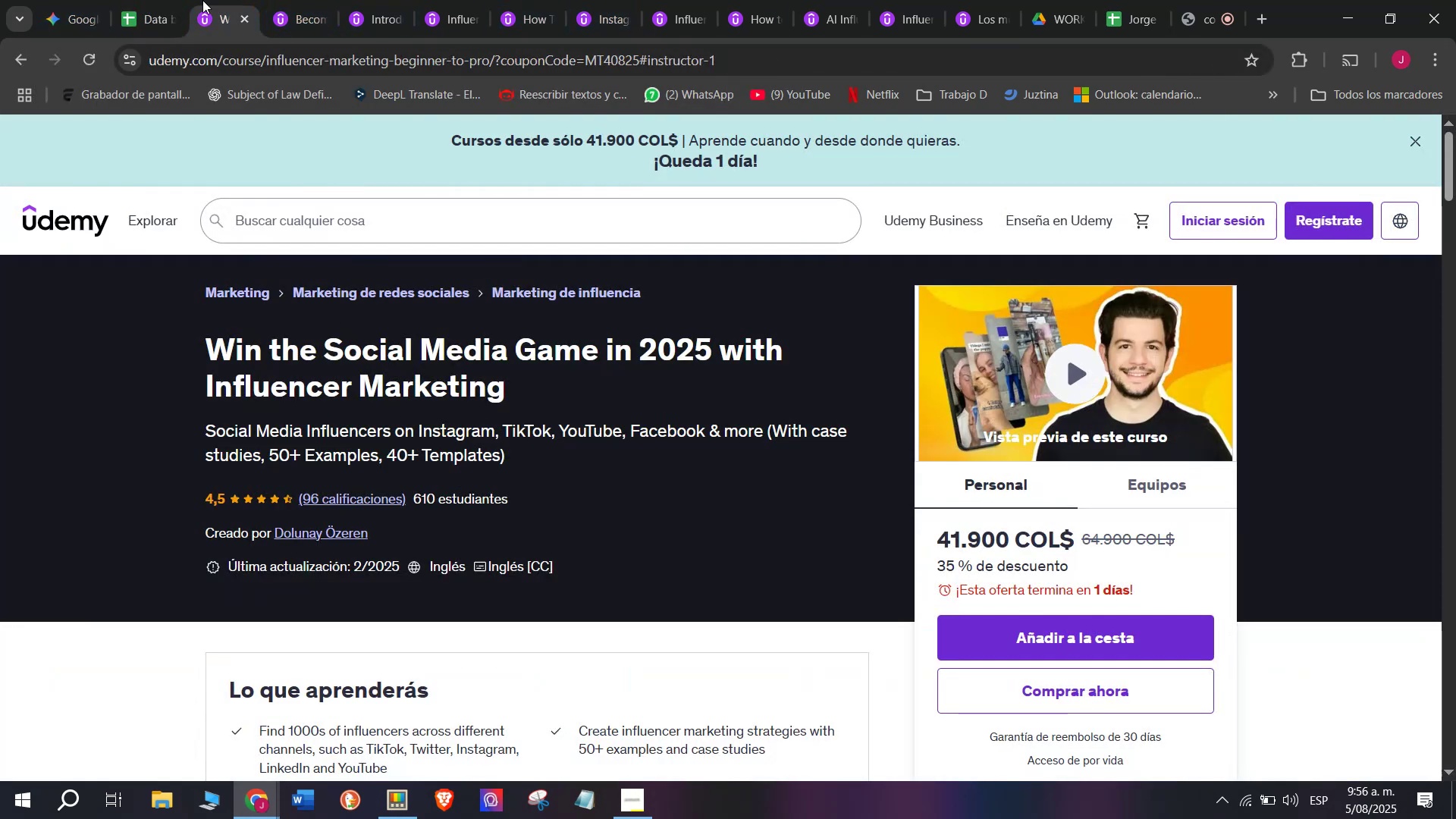 
left_click([140, 0])
 